 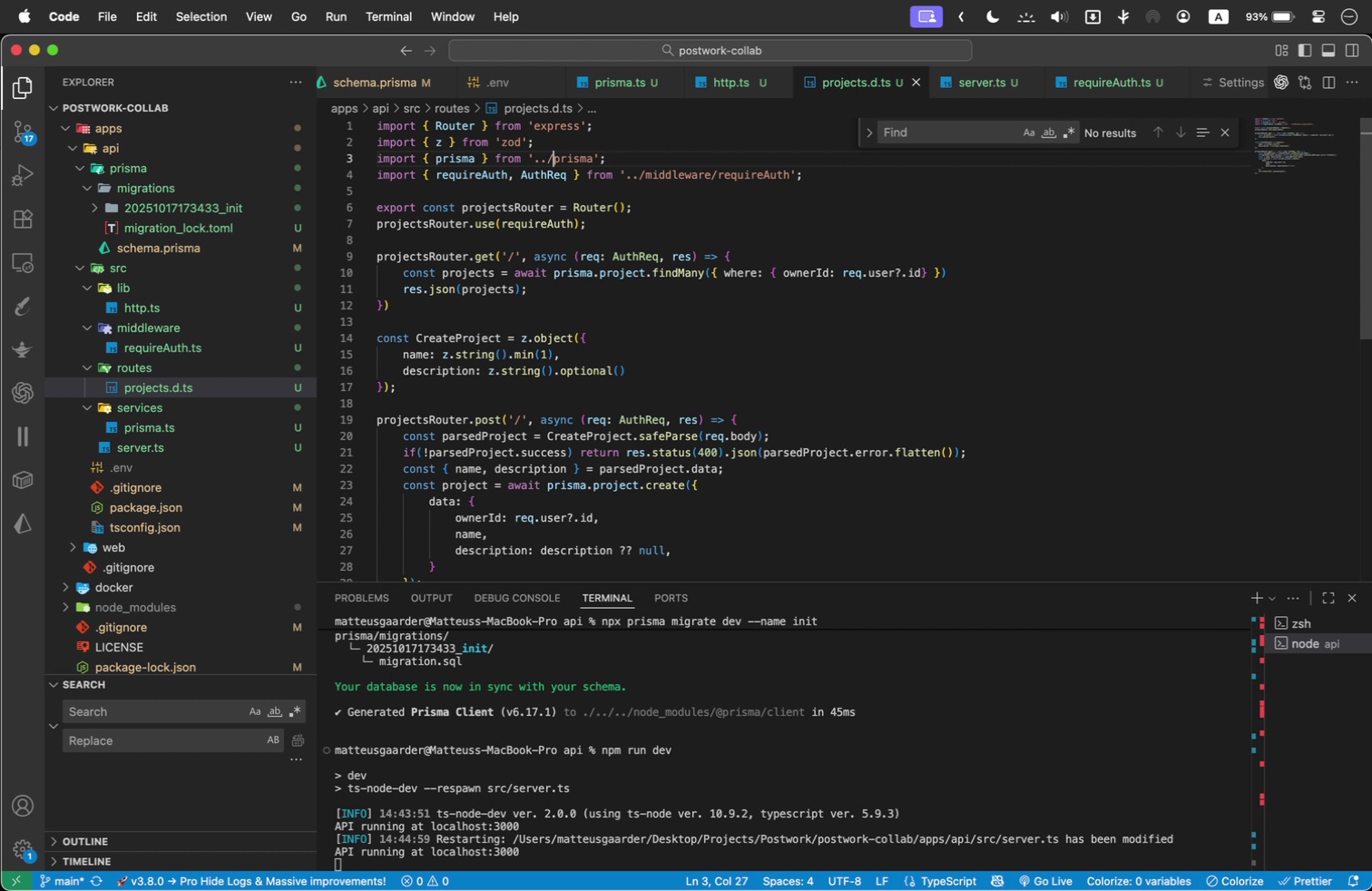 
key(Slash)
 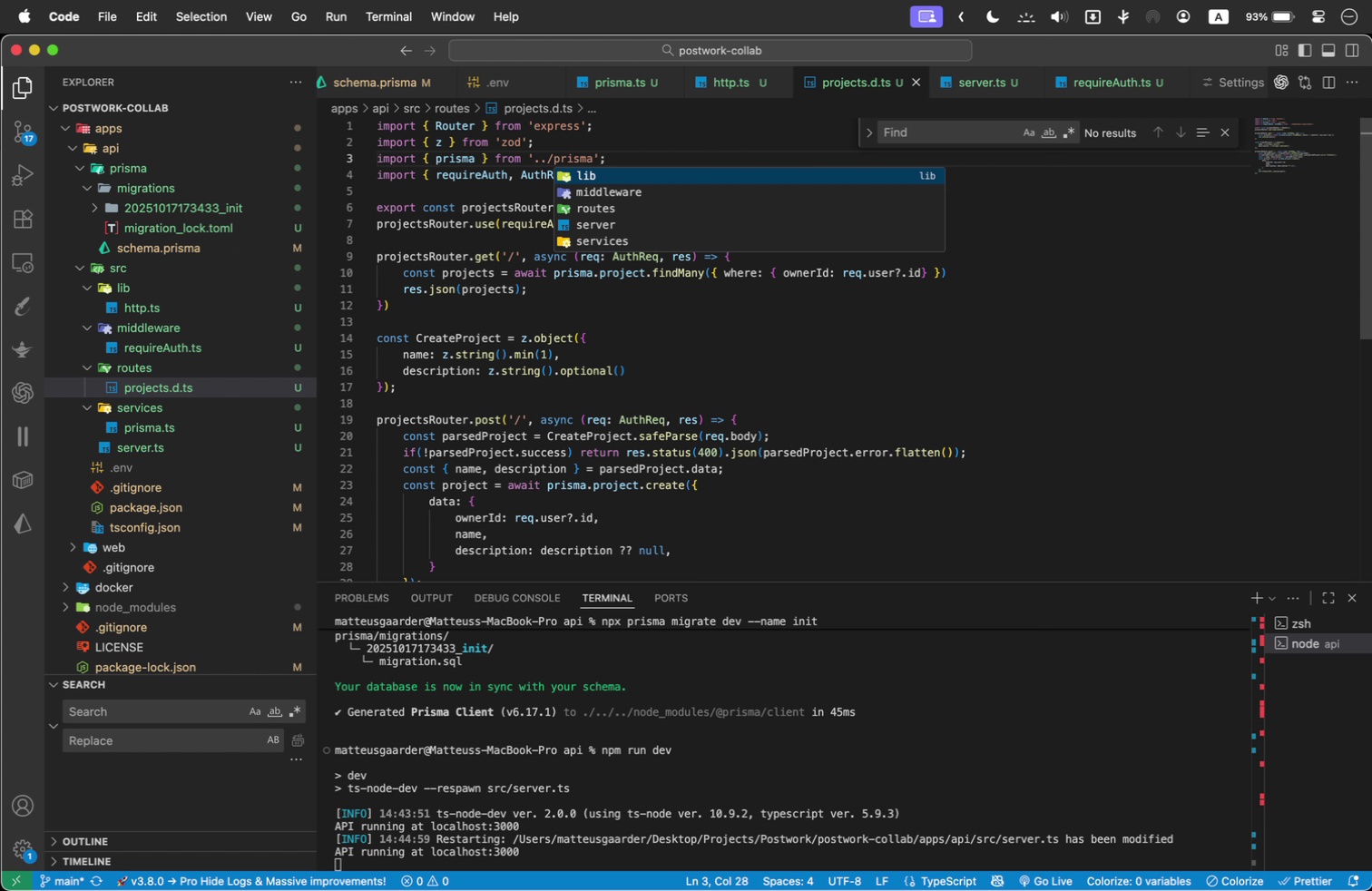 
key(ArrowDown)
 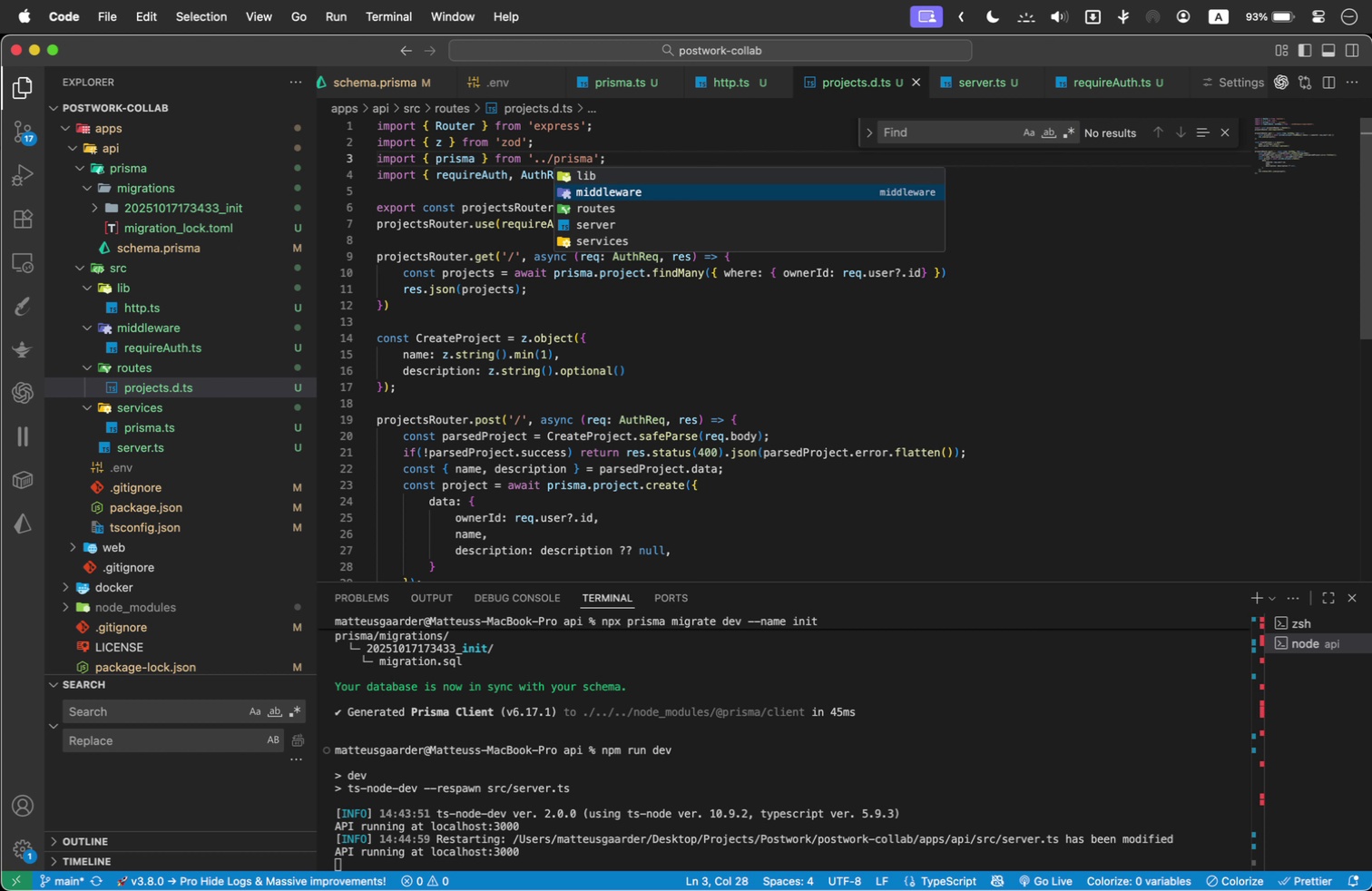 
wait(10.38)
 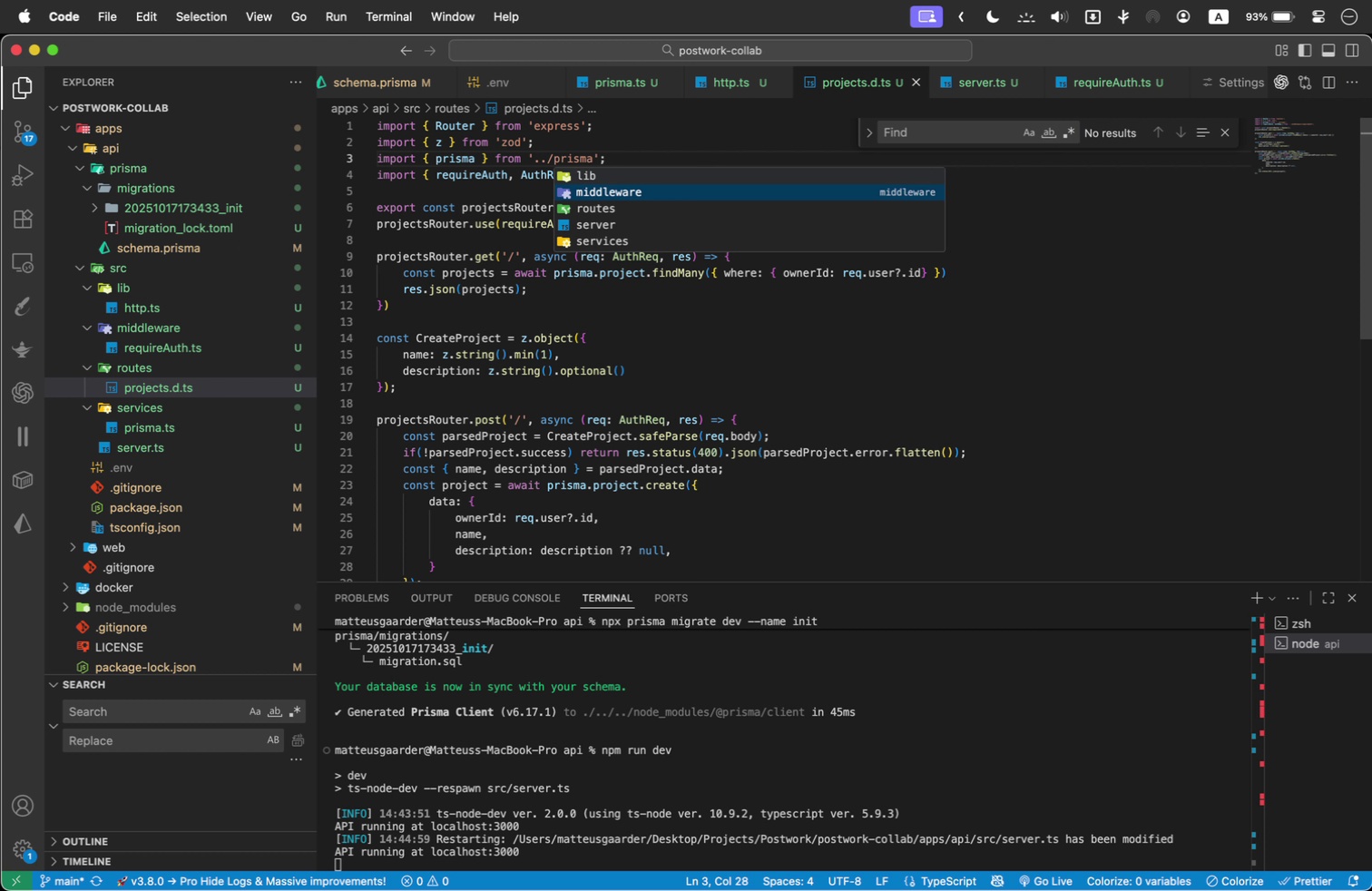 
key(ArrowDown)
 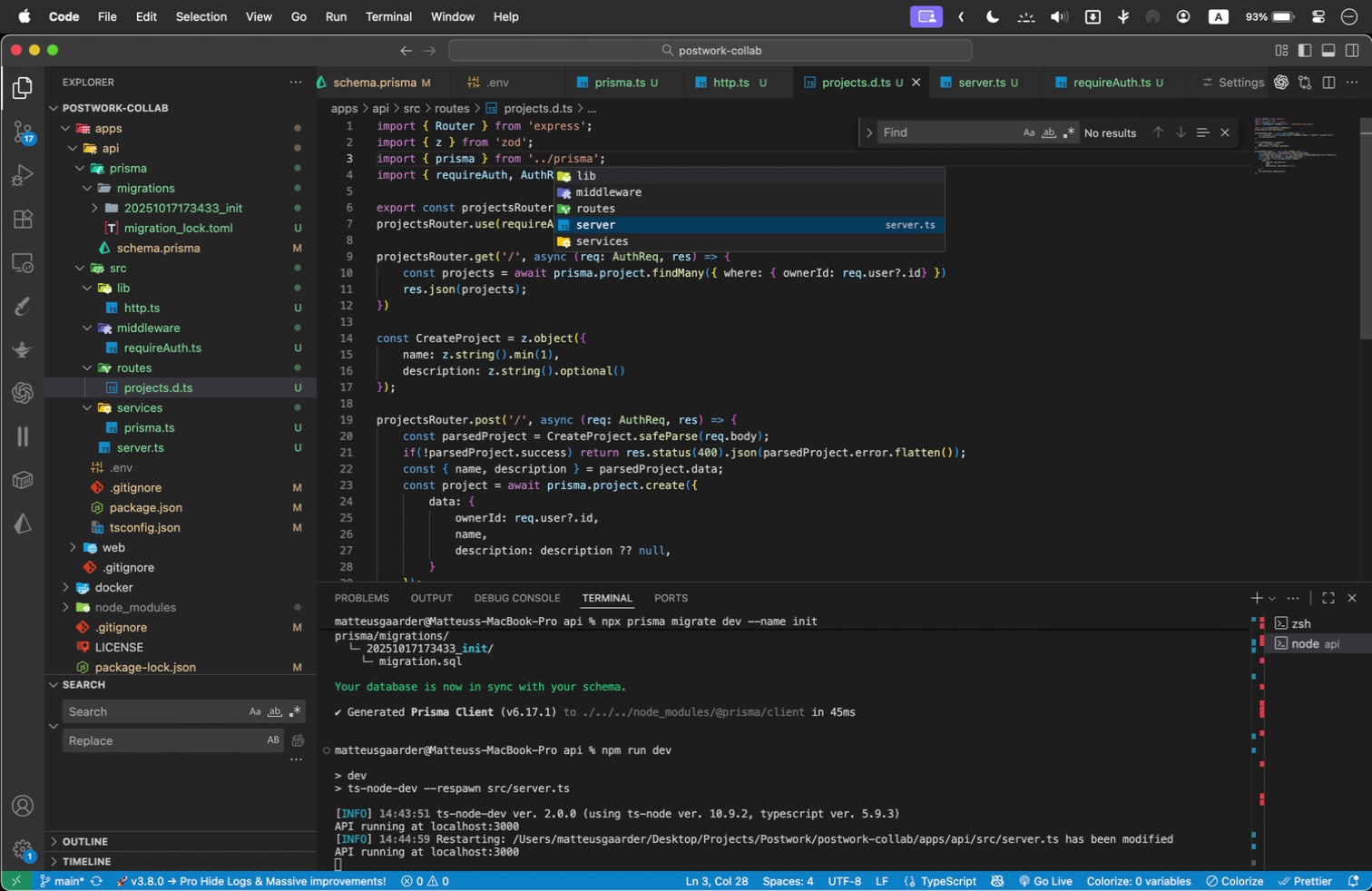 
key(ArrowDown)
 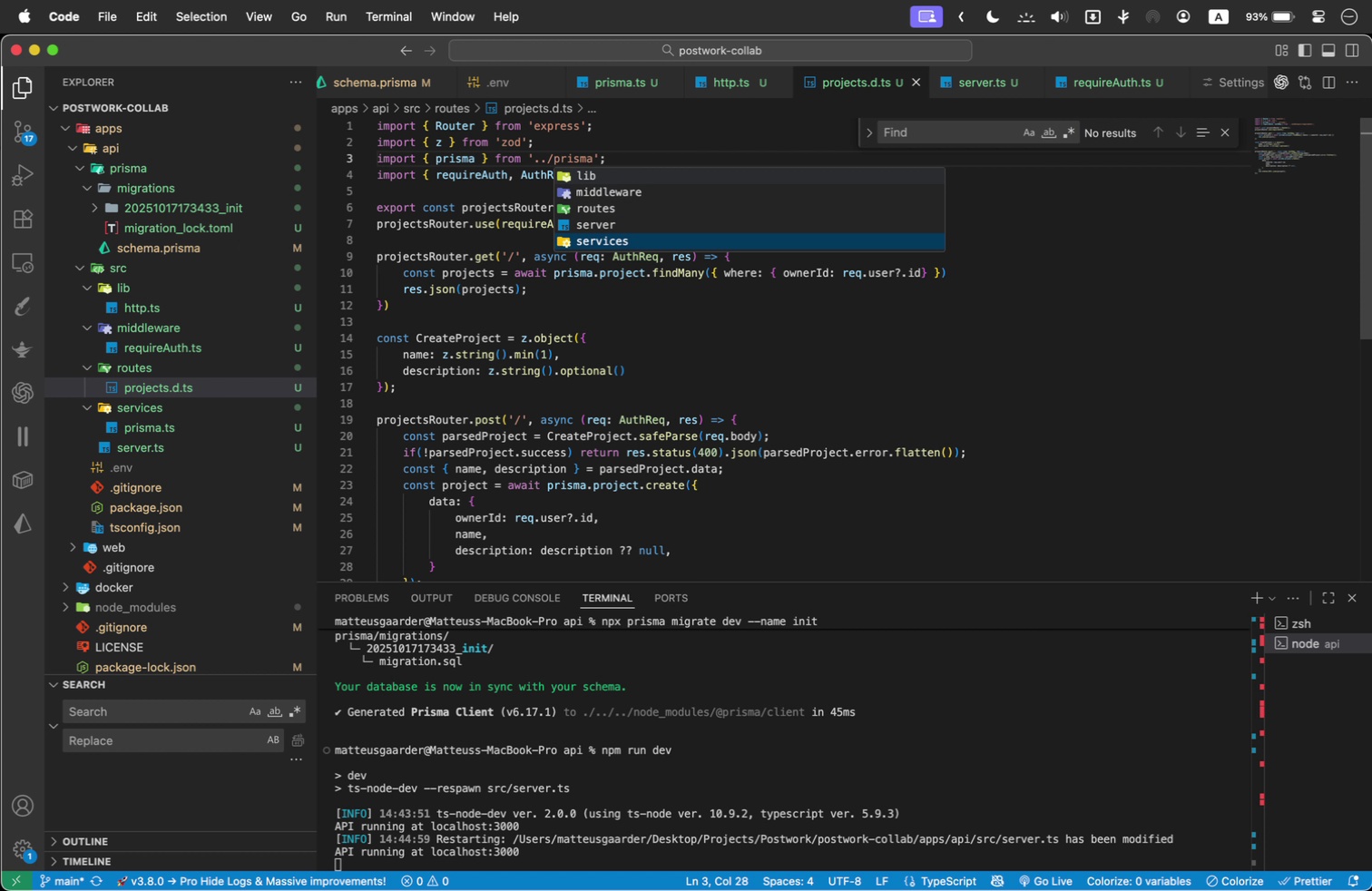 
key(ArrowDown)
 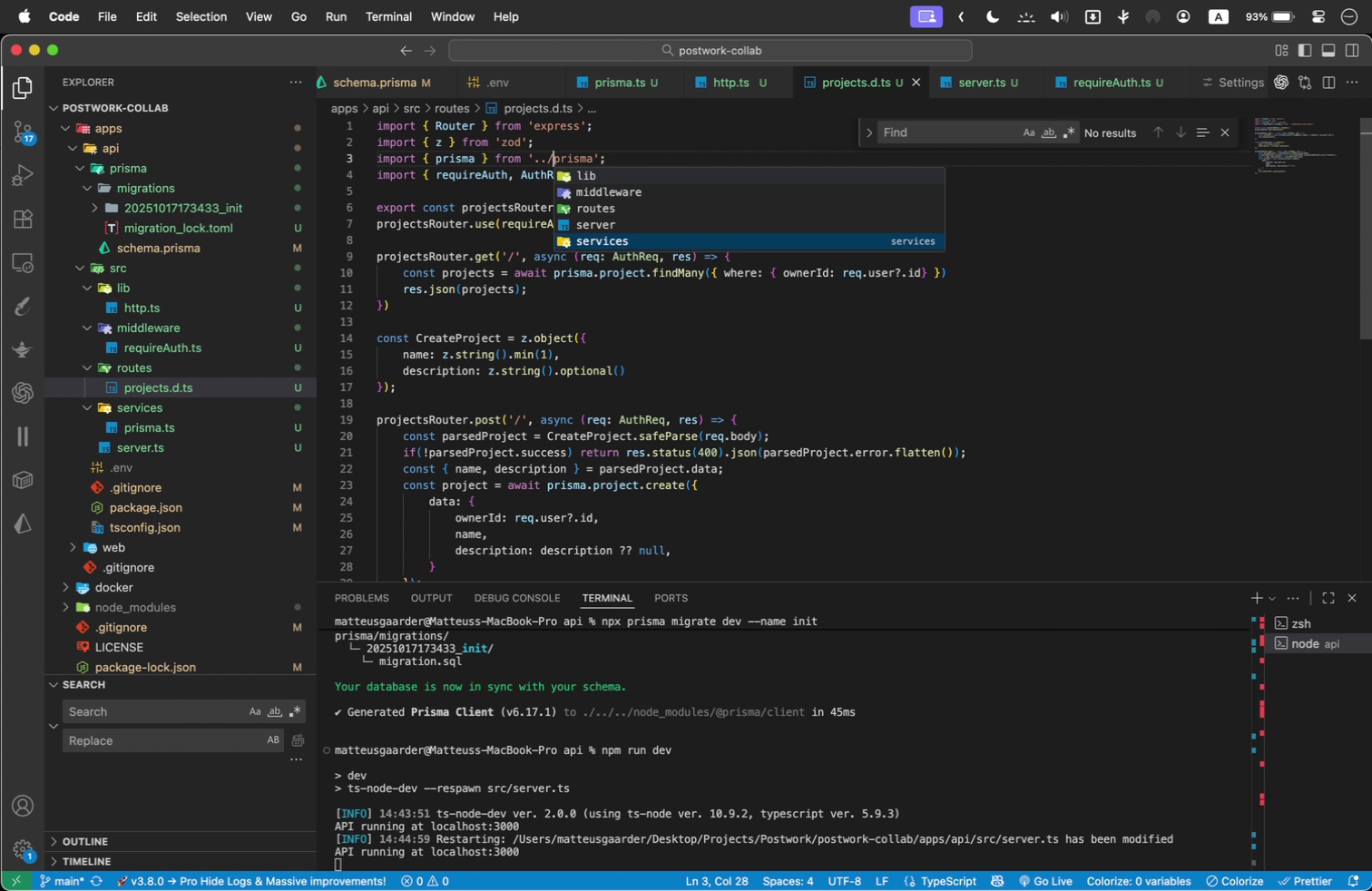 
key(Enter)
 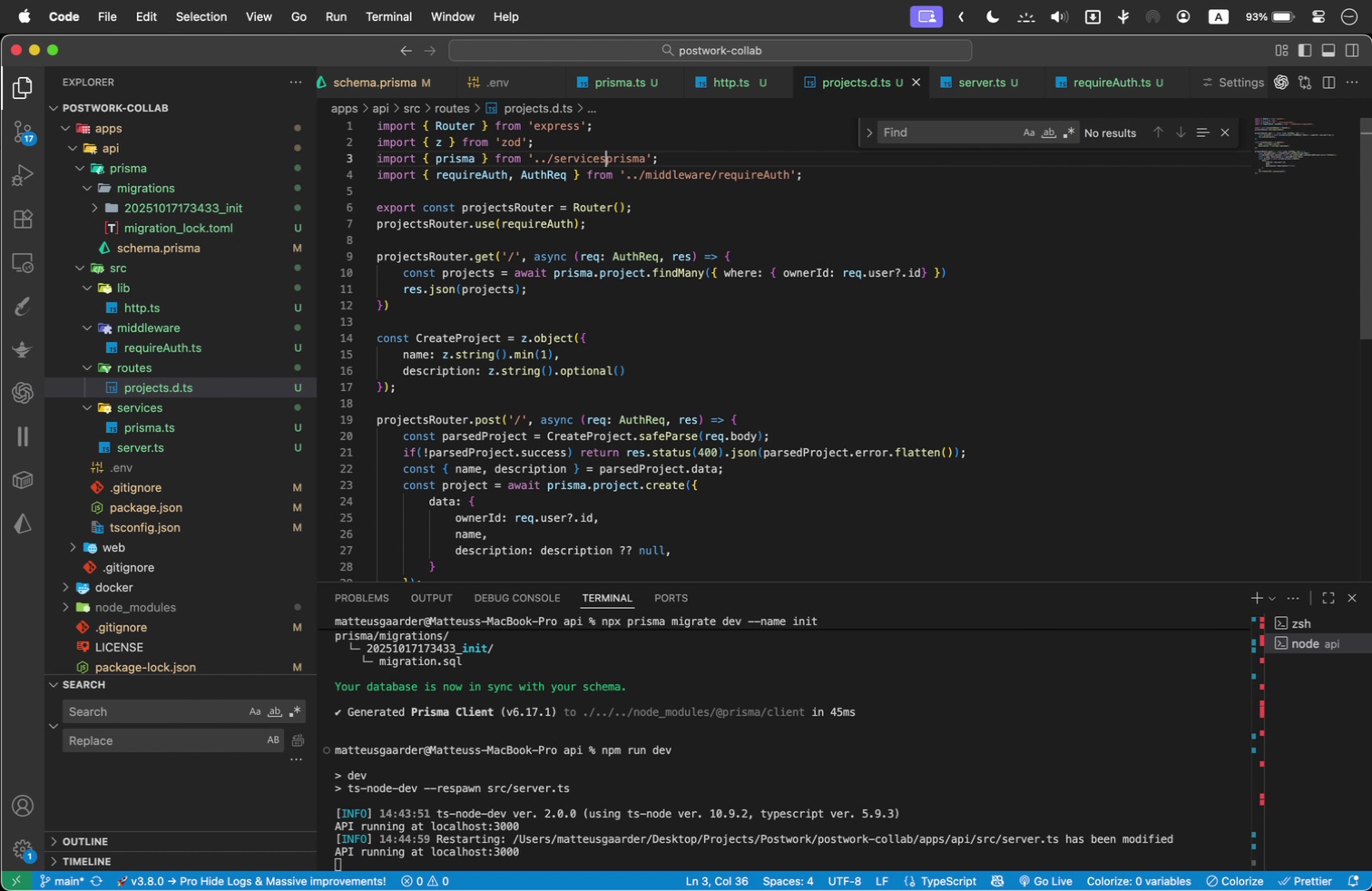 
key(Slash)
 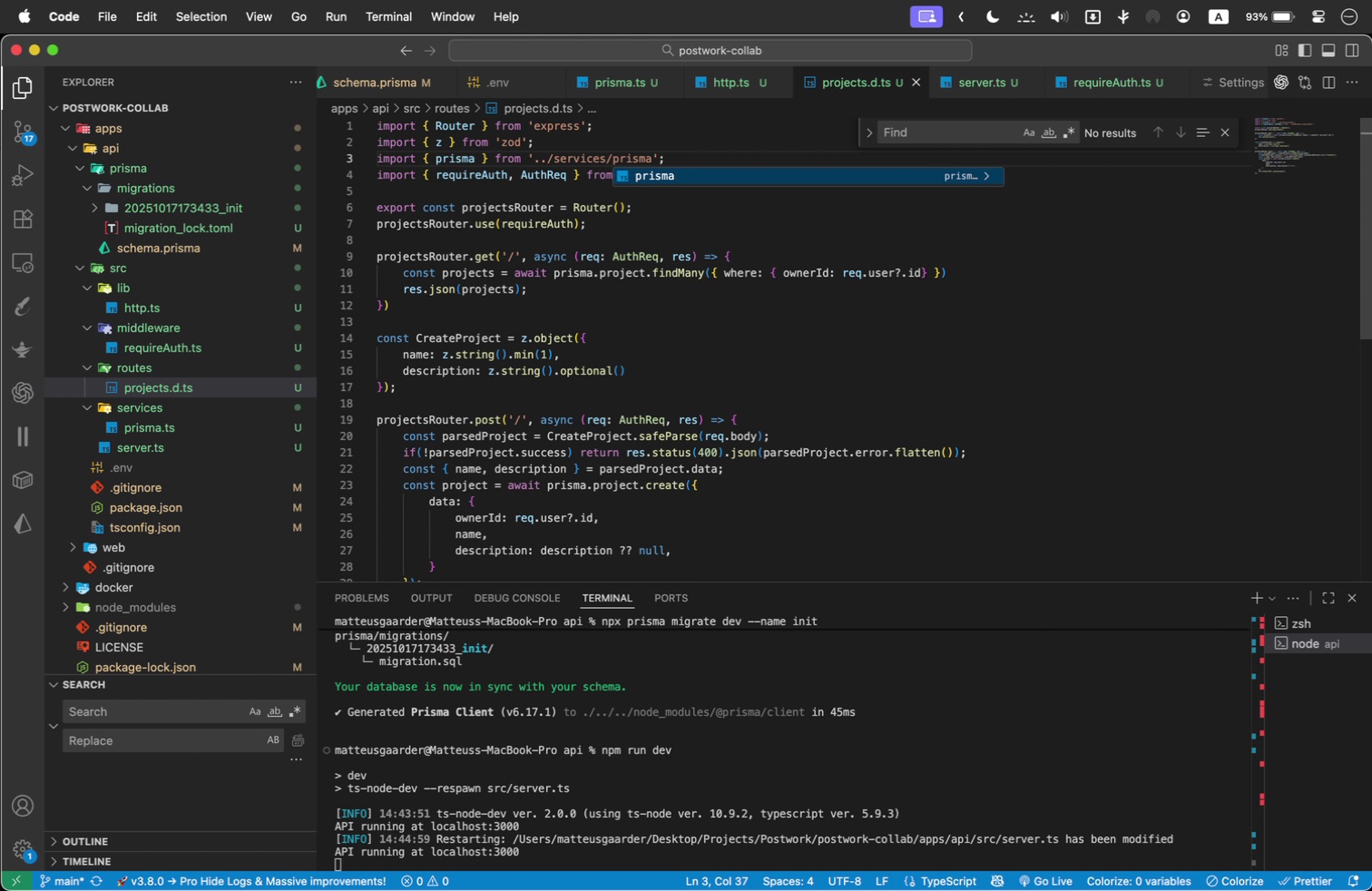 
key(Enter)
 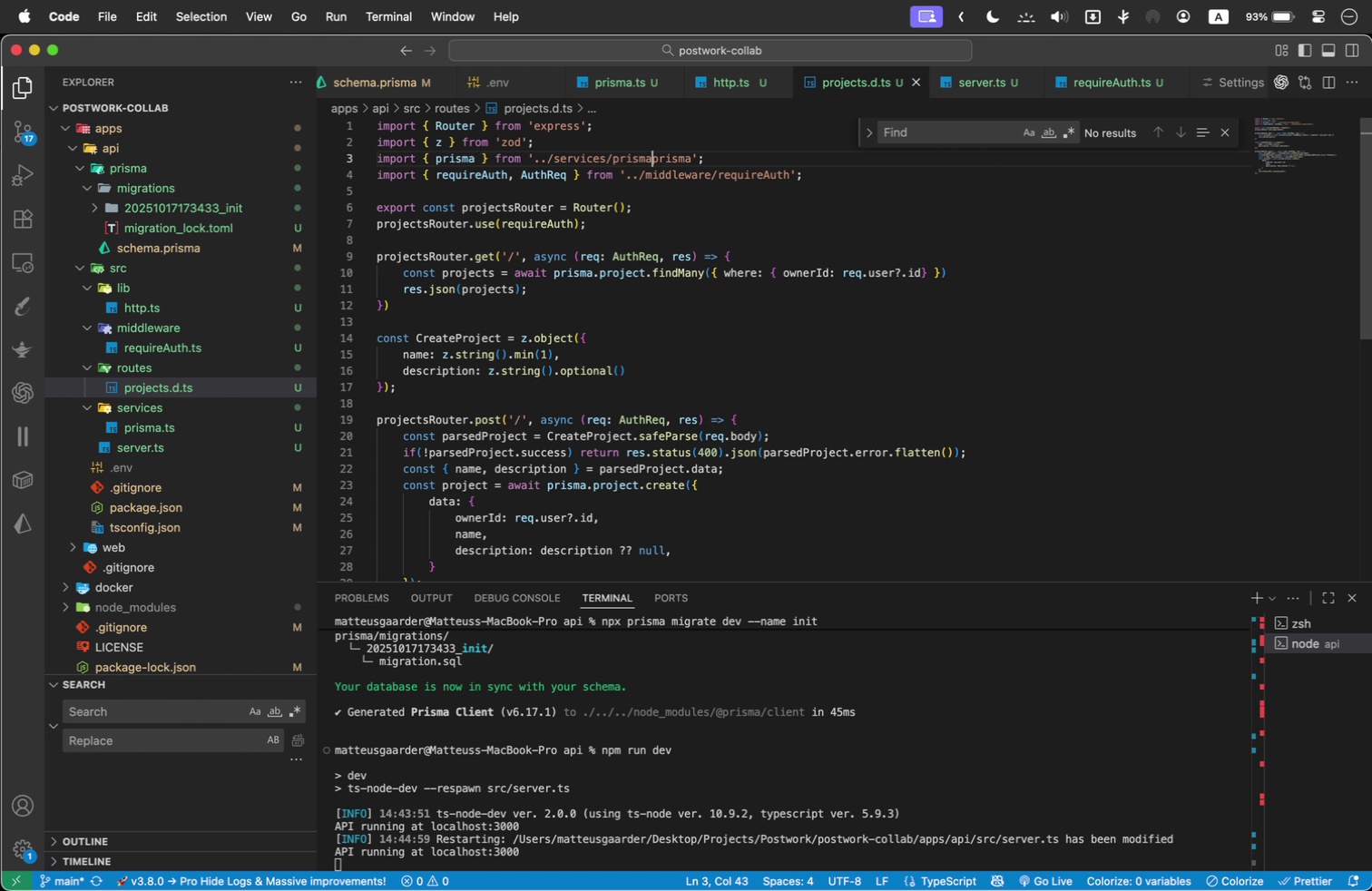 
key(Shift+ArrowRight)
 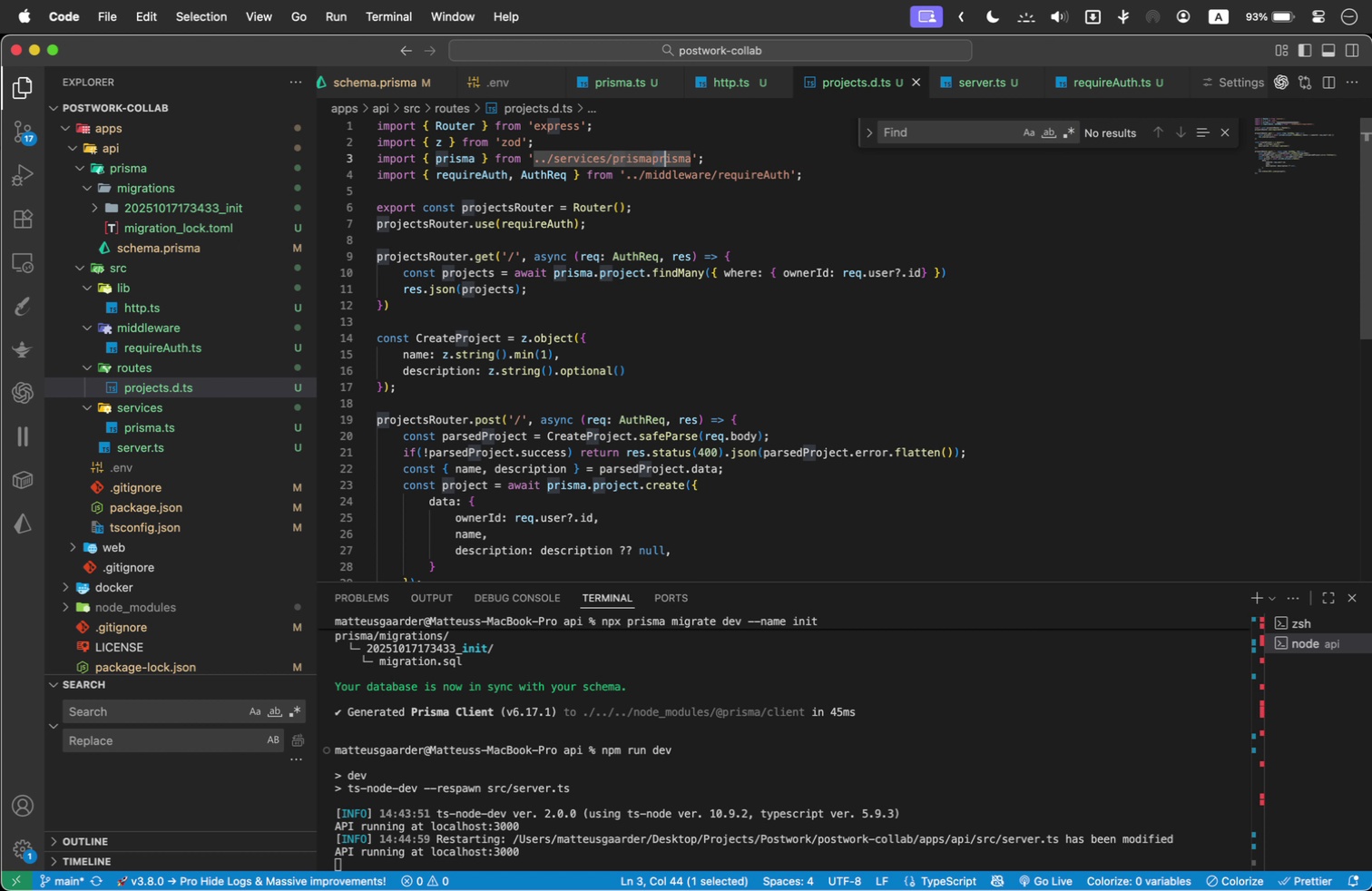 
key(Shift+ArrowRight)
 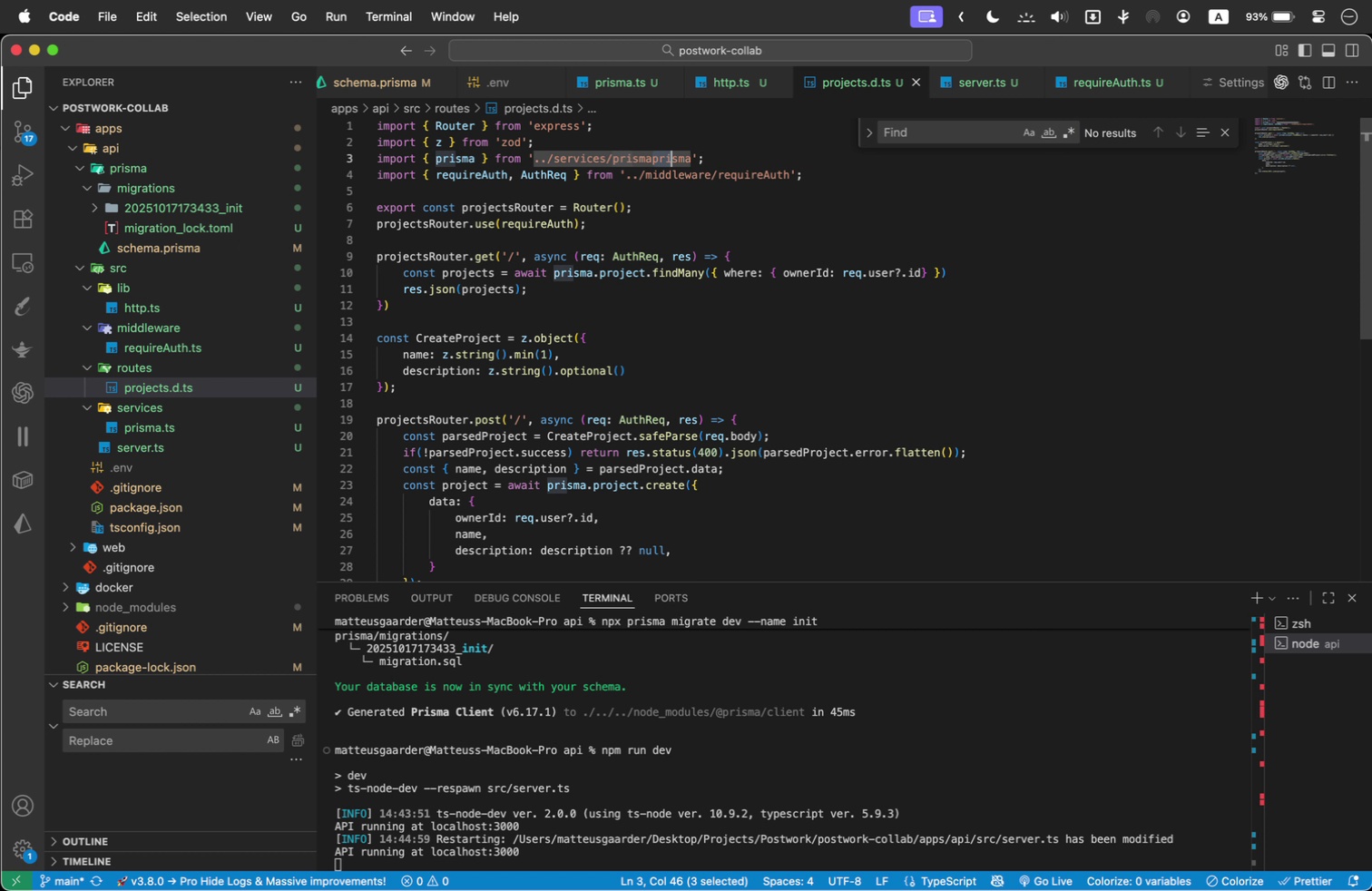 
key(Shift+ArrowRight)
 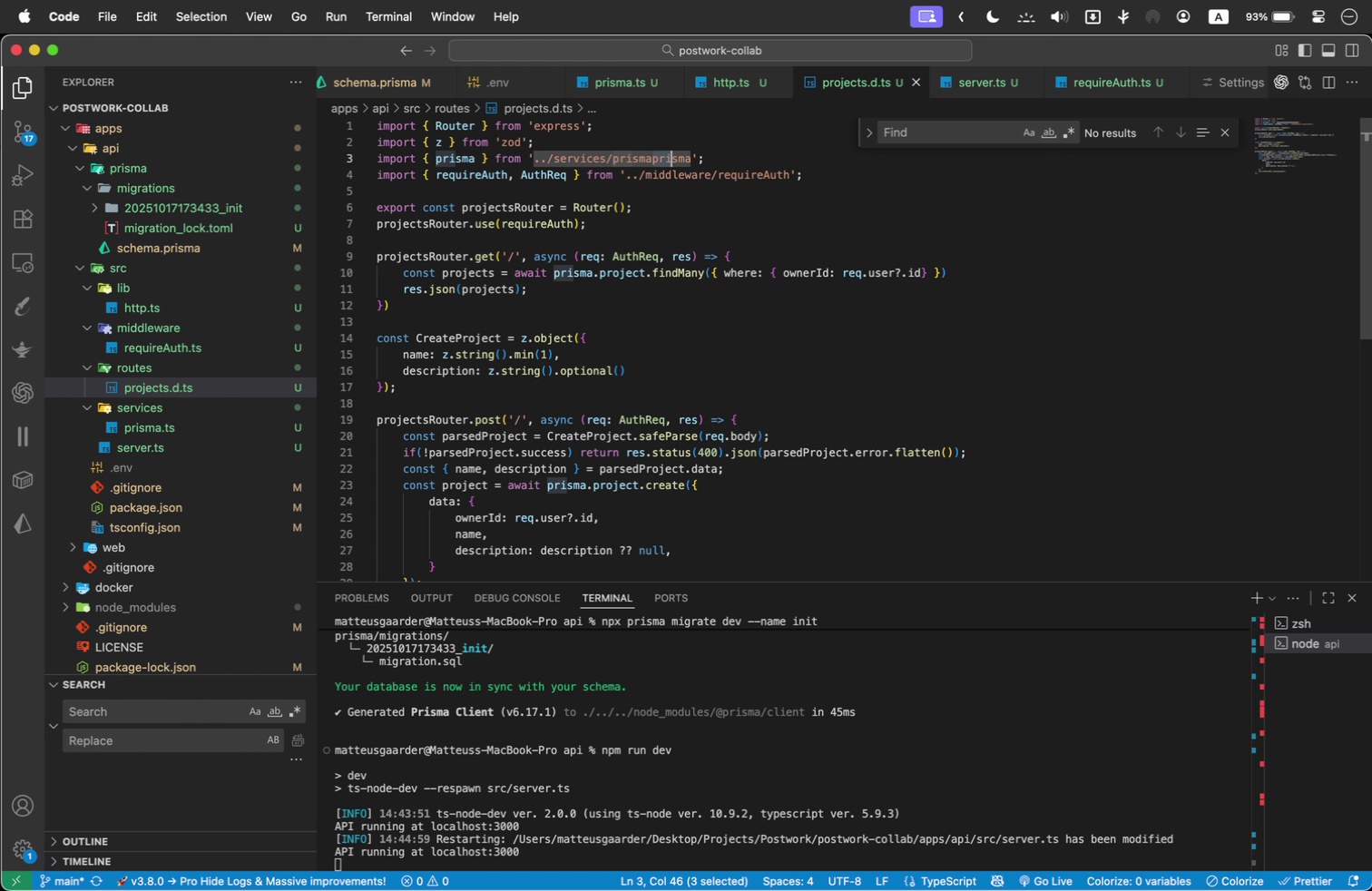 
key(Shift+ArrowRight)
 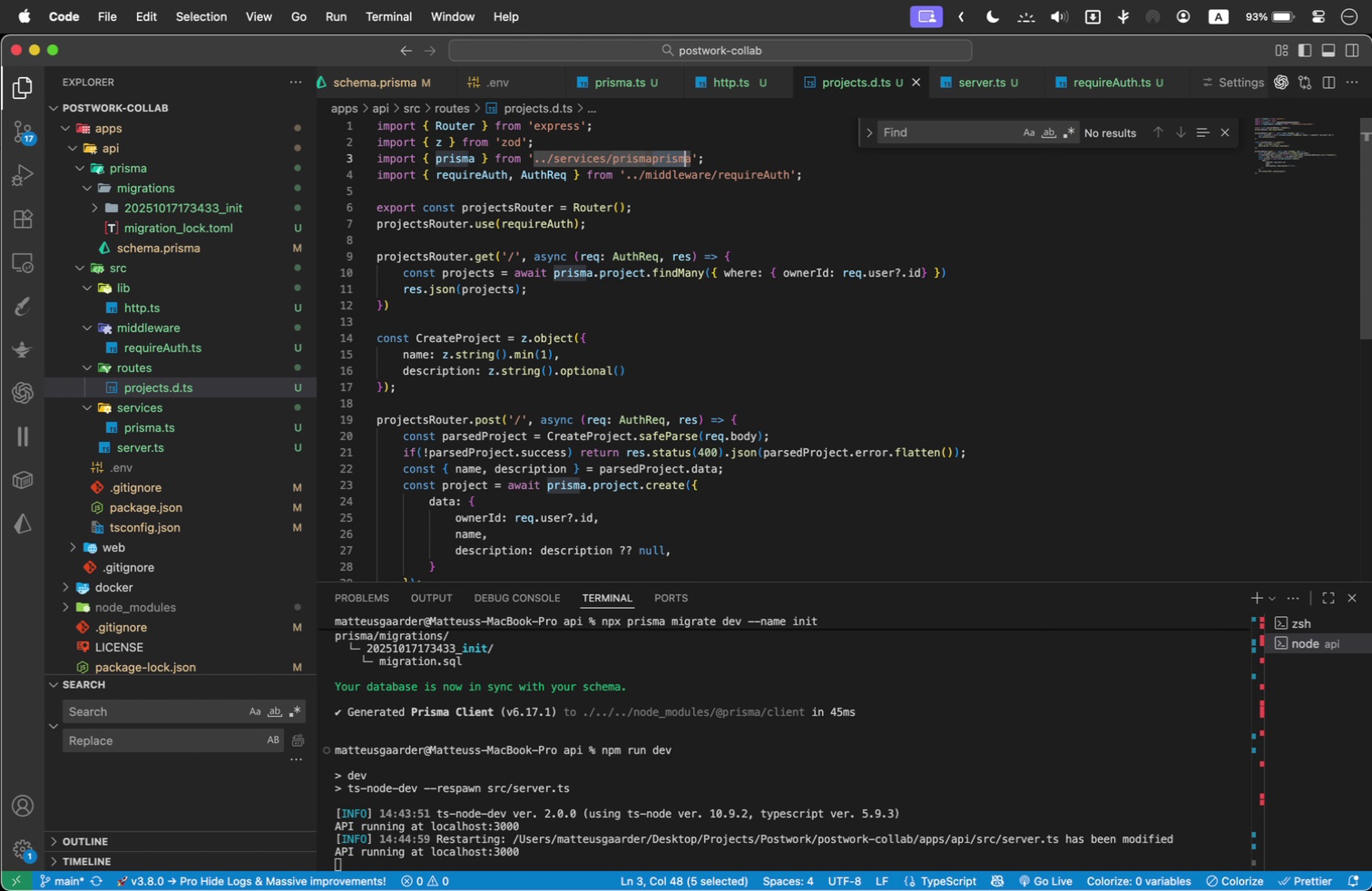 
key(Shift+ArrowRight)
 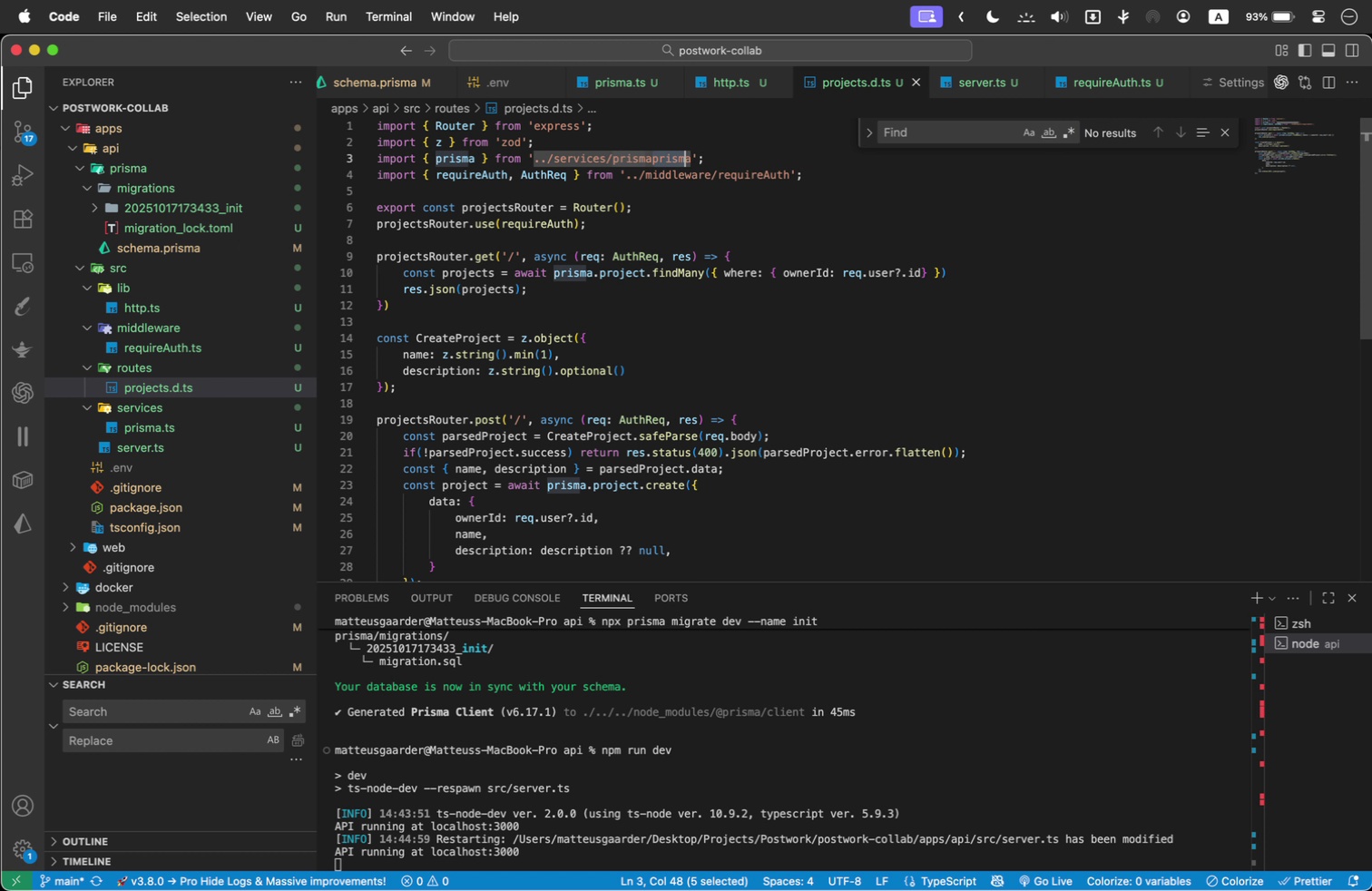 
key(Shift+ArrowRight)
 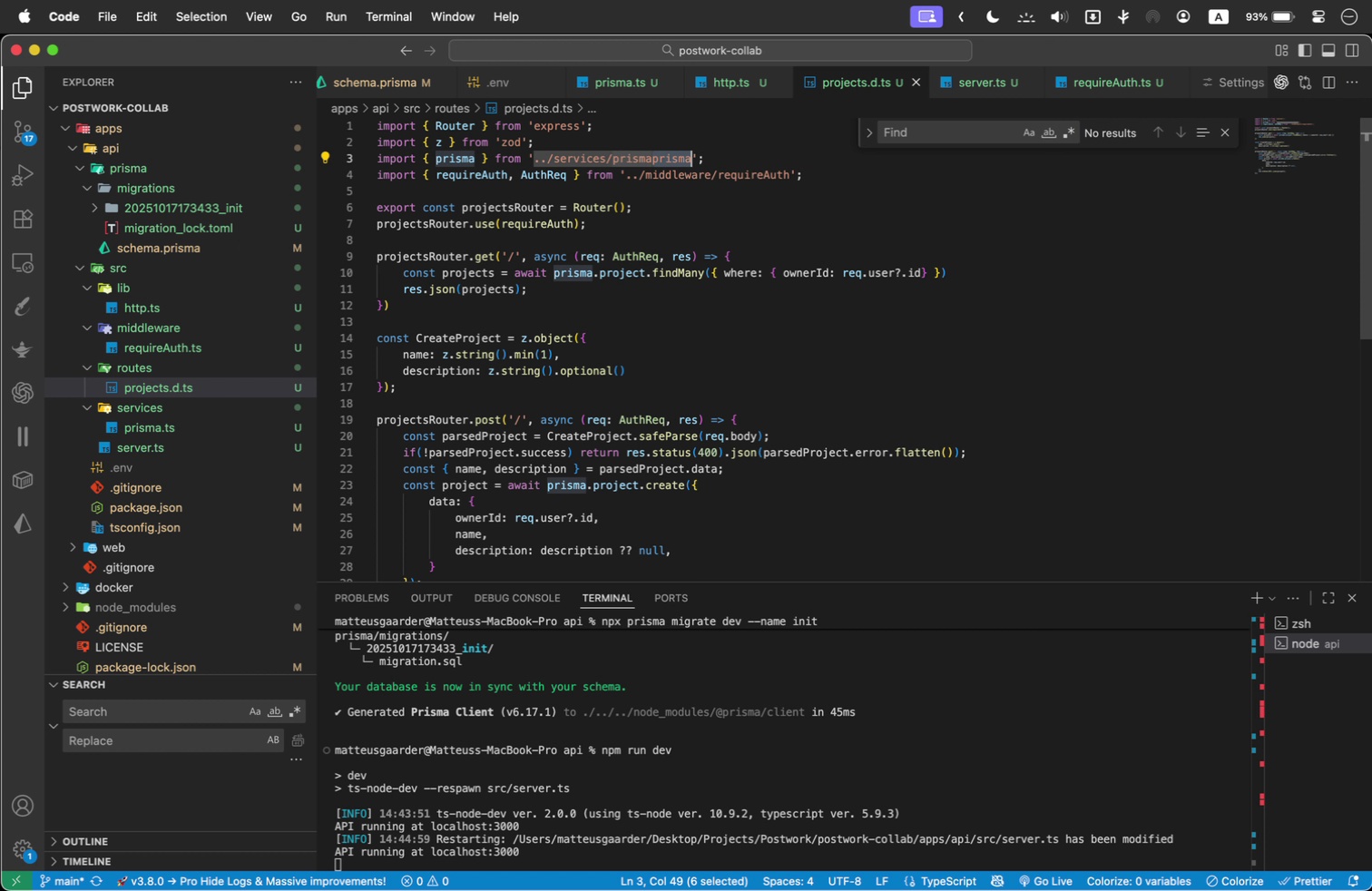 
key(Backspace)
 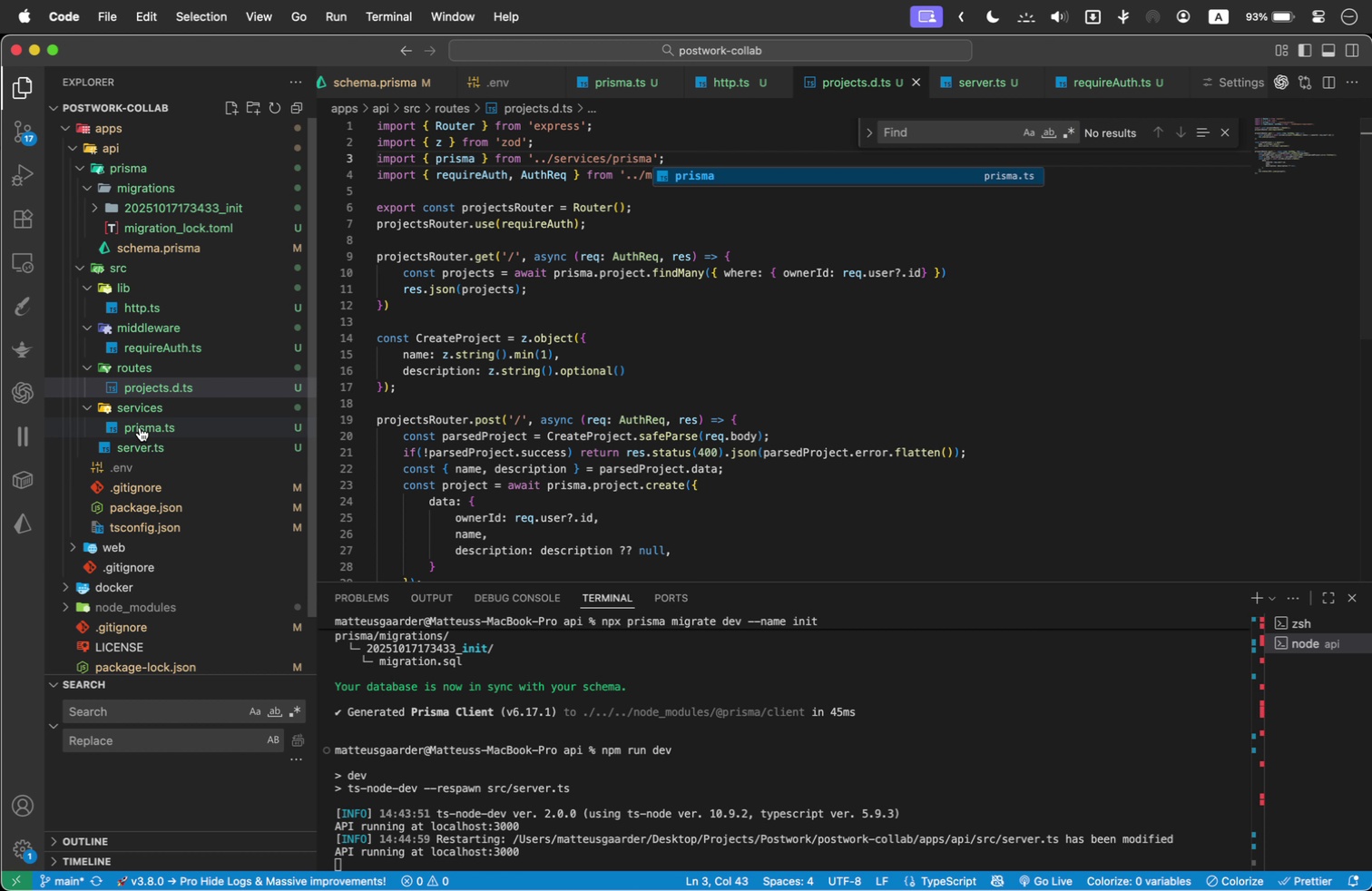 
left_click([153, 422])
 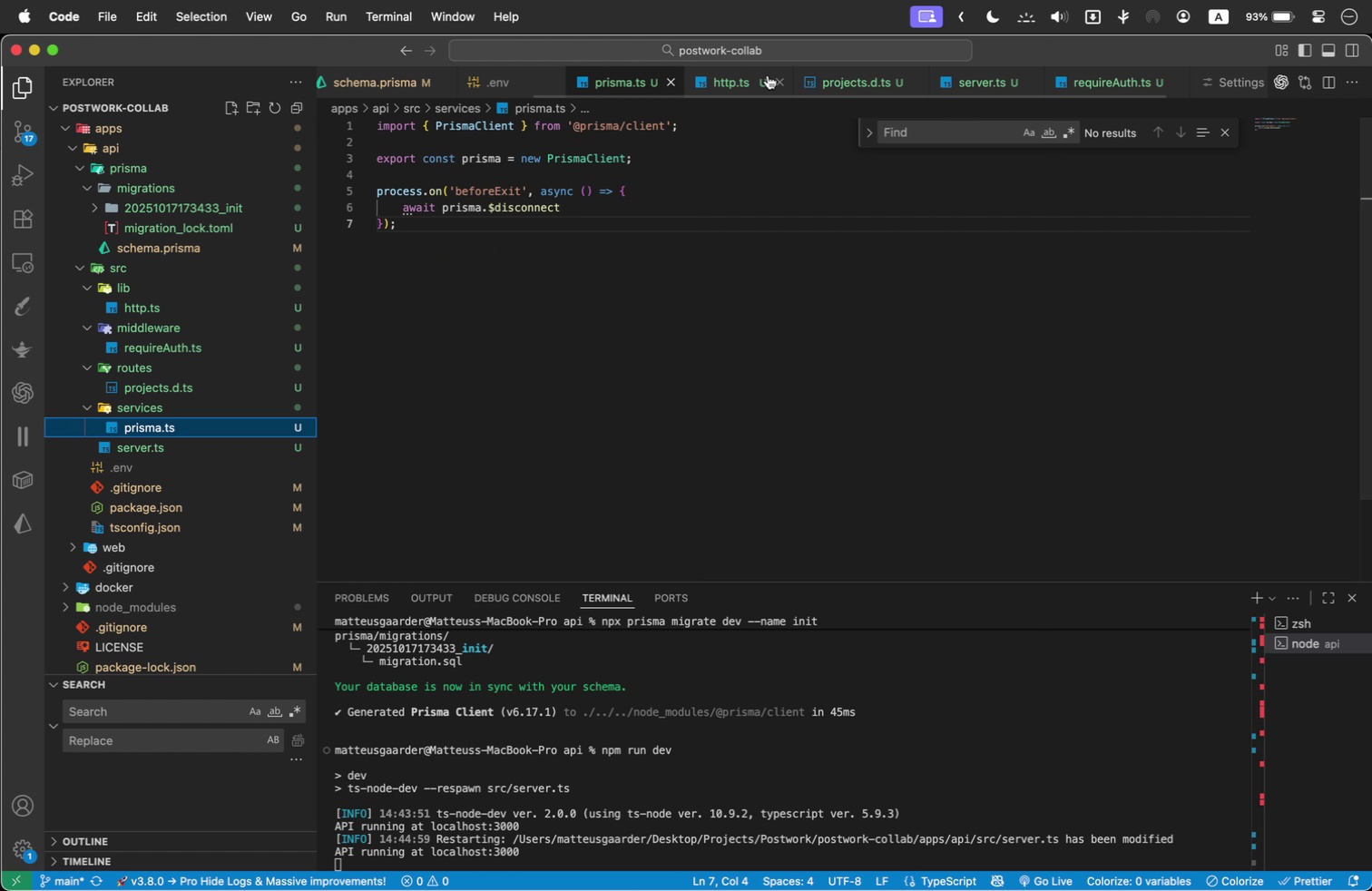 
left_click([371, 83])
 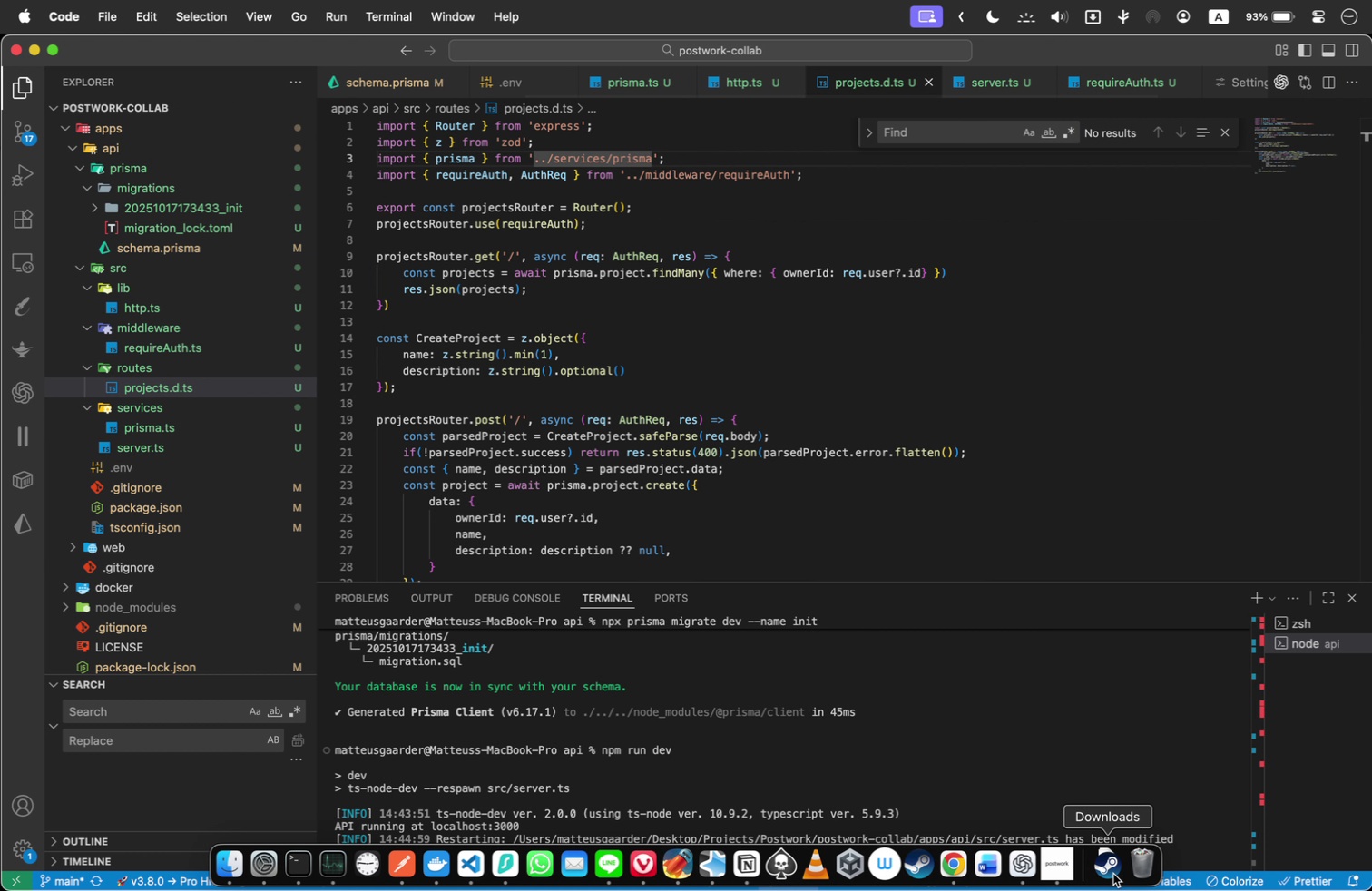 
left_click([1019, 866])
 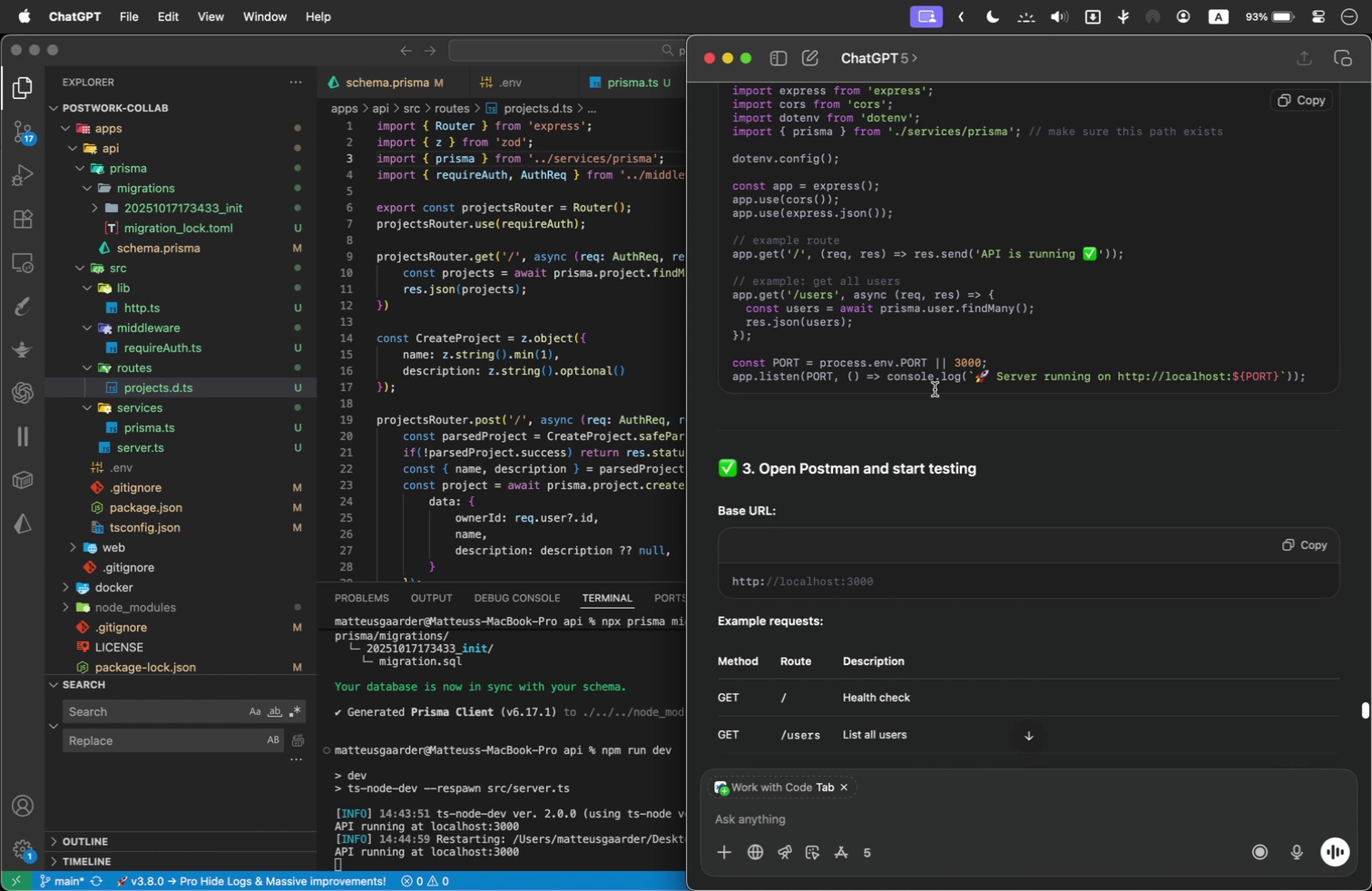 
scroll: coordinate [965, 327], scroll_direction: down, amount: 31.0
 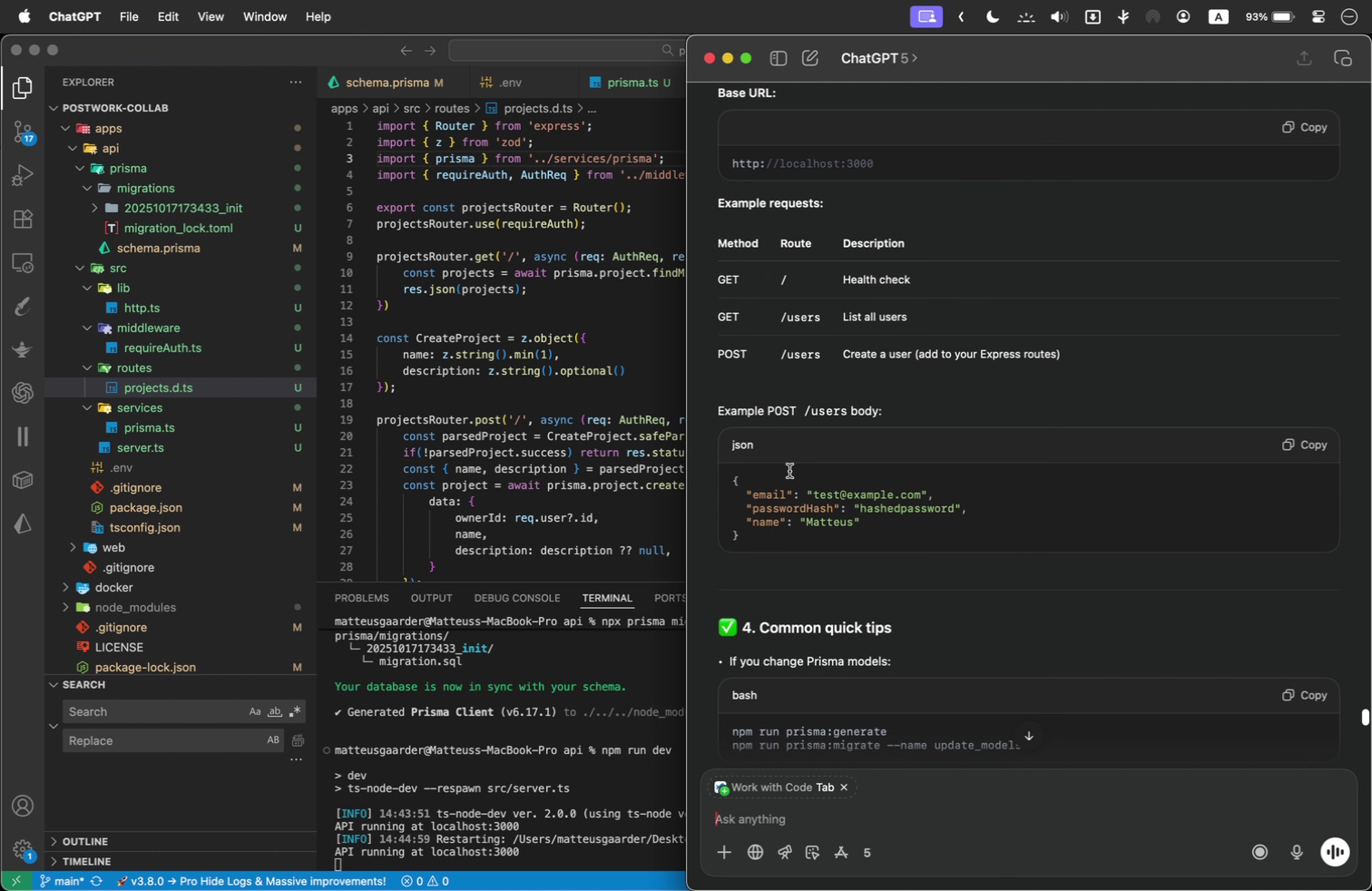 
left_click_drag(start_coordinate=[747, 542], to_coordinate=[727, 452])
 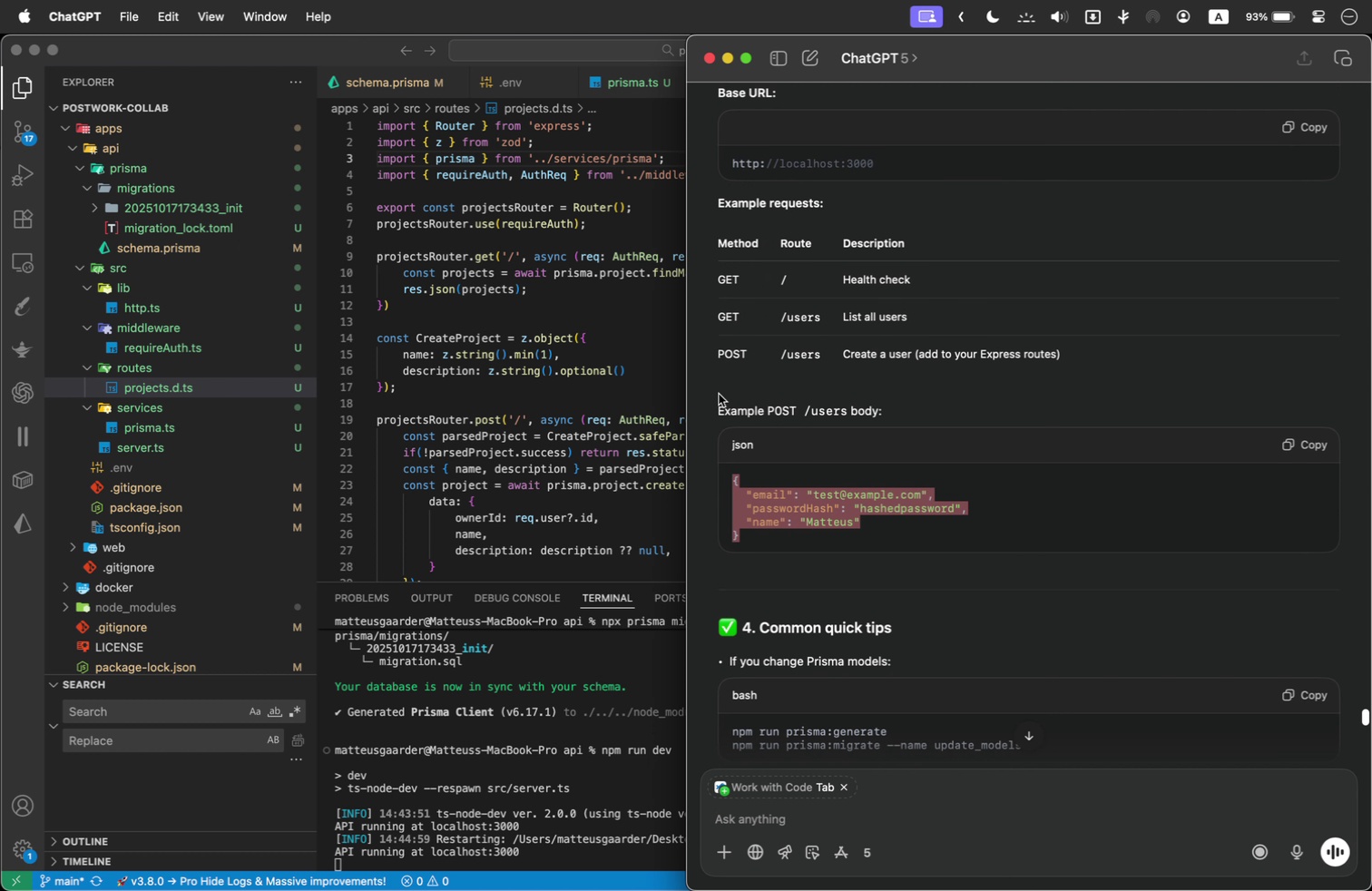 
key(Meta+C)
 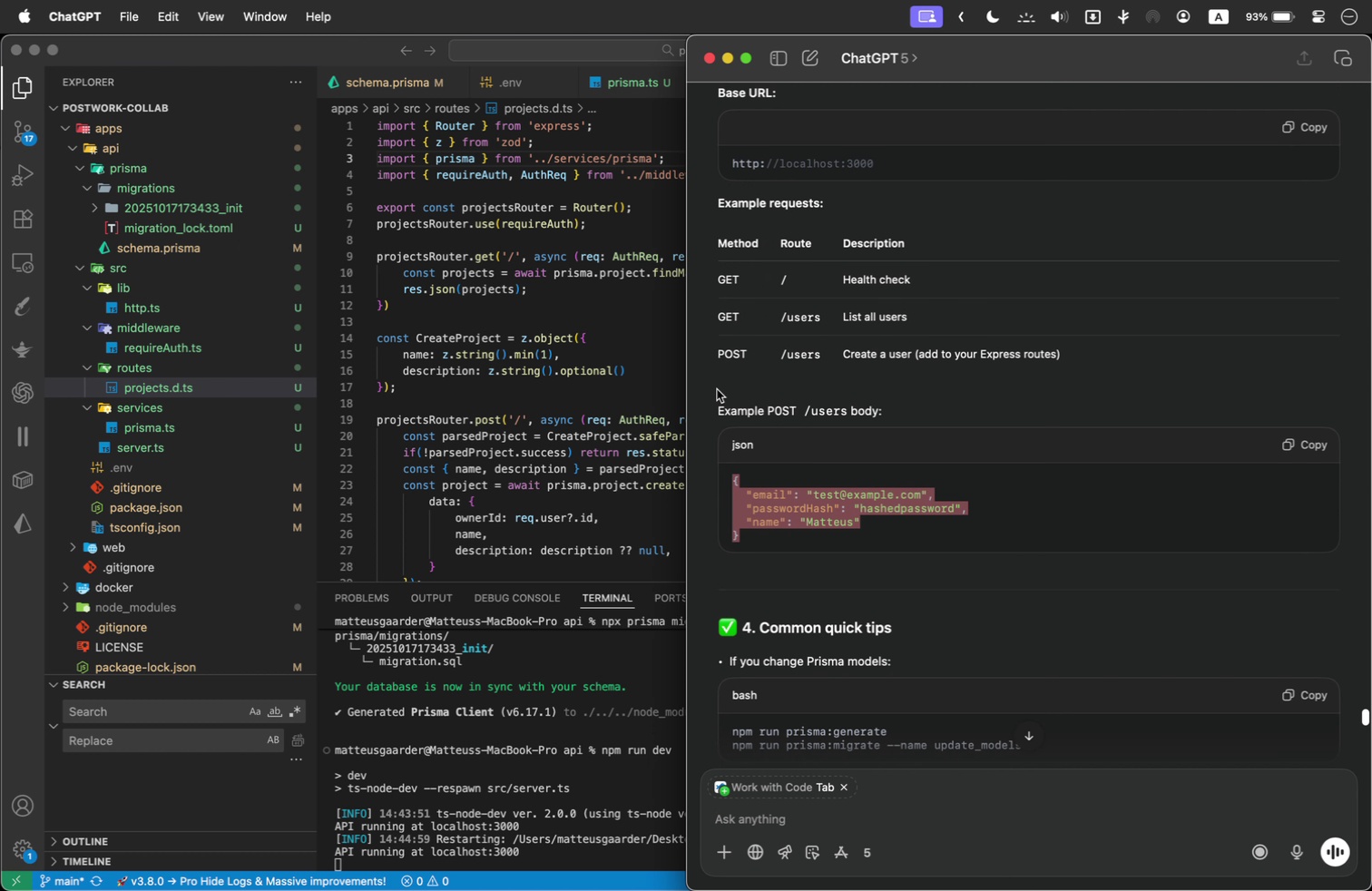 
key(Meta+Tab)
 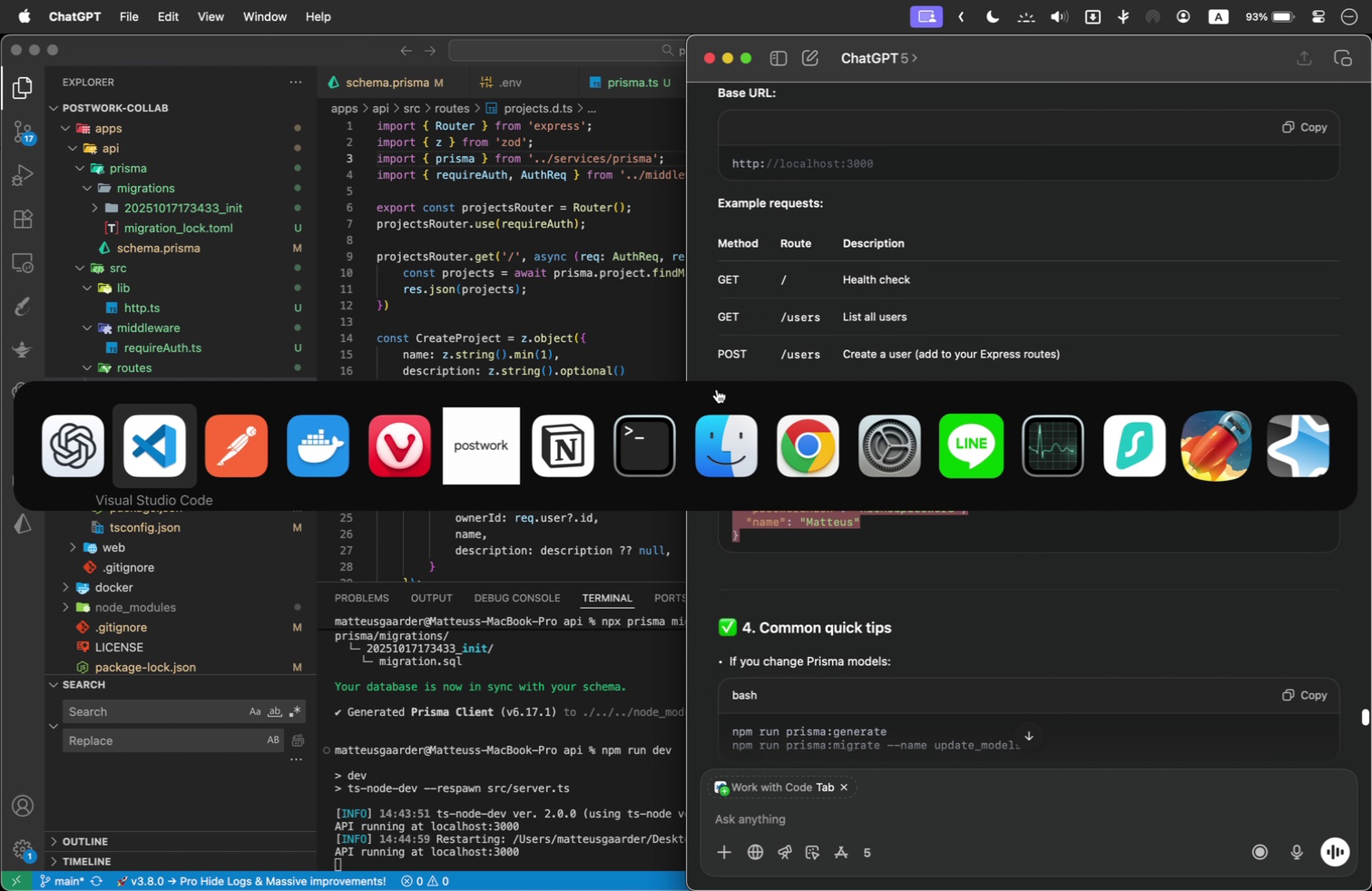 
key(Meta+Tab)
 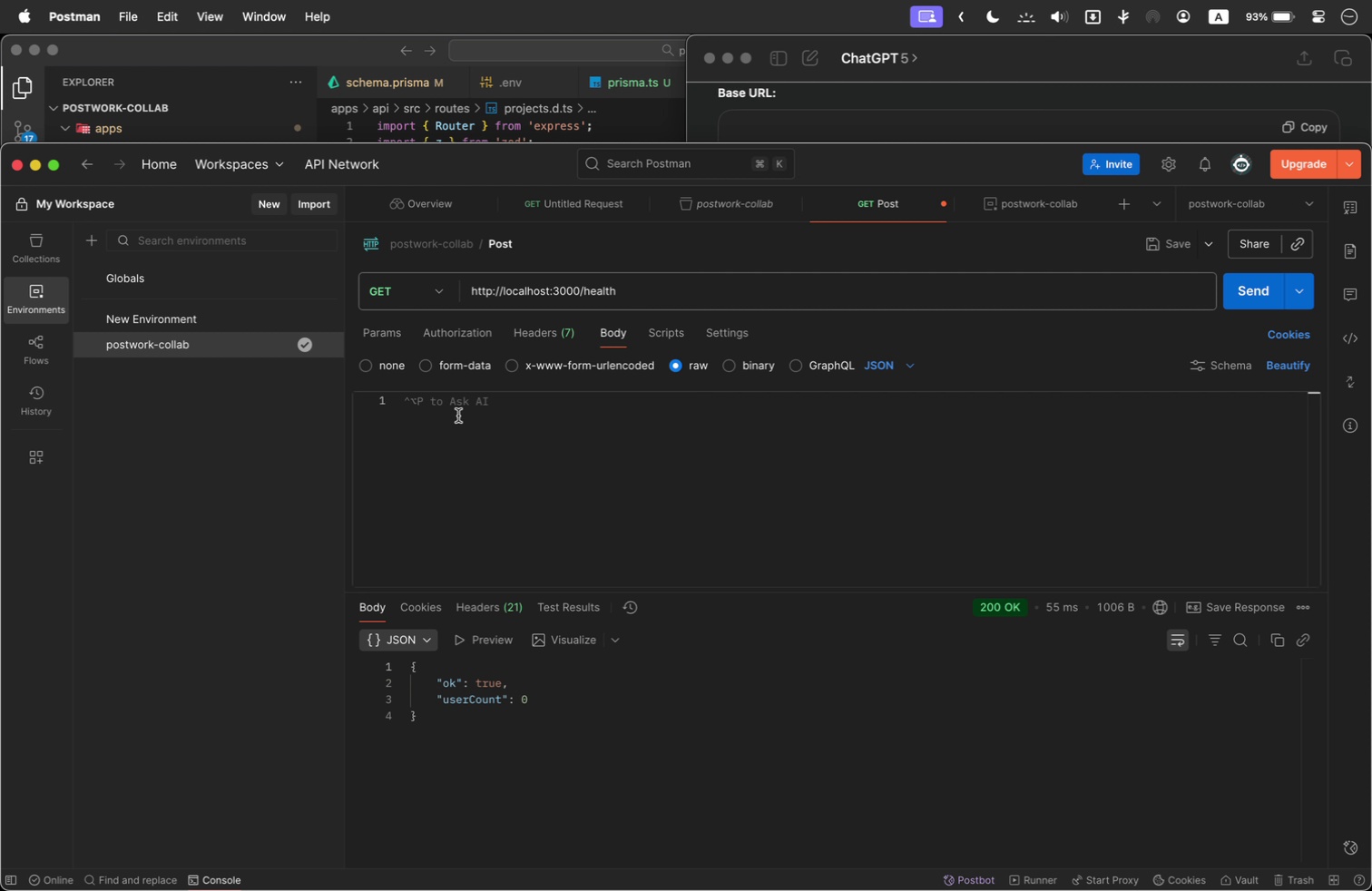 
wait(17.55)
 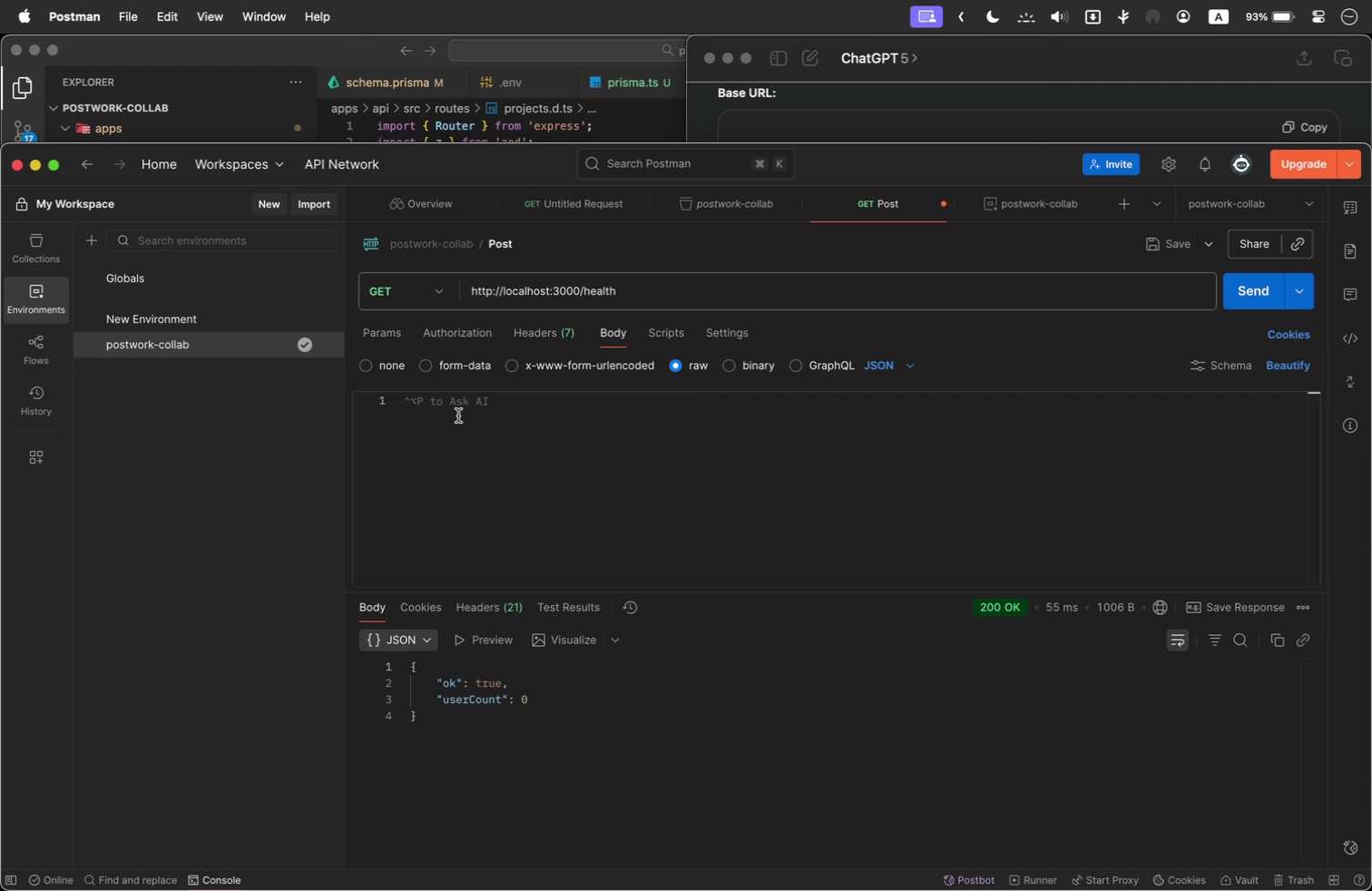 
double_click([599, 291])
 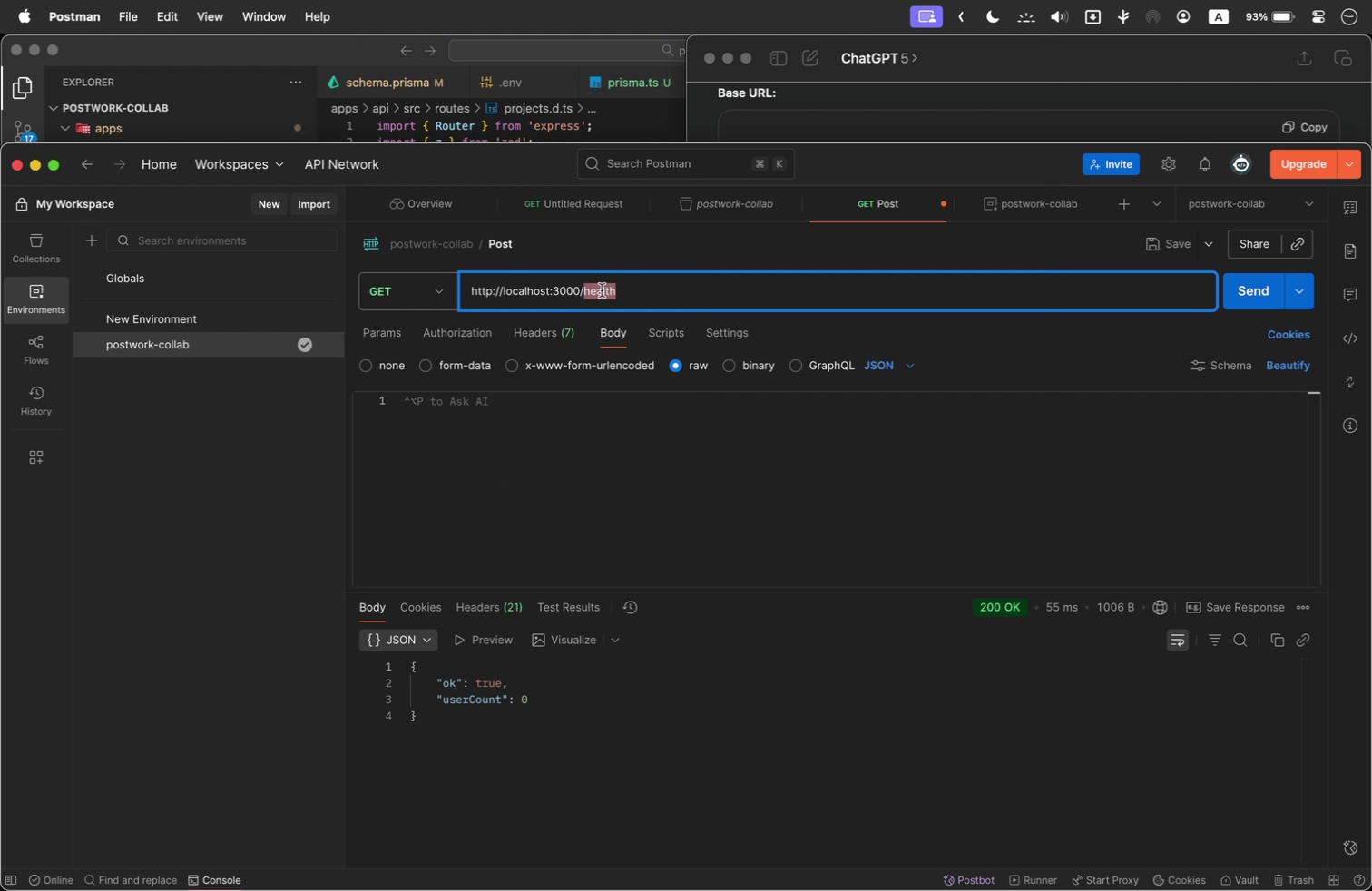 
key(Backspace)
 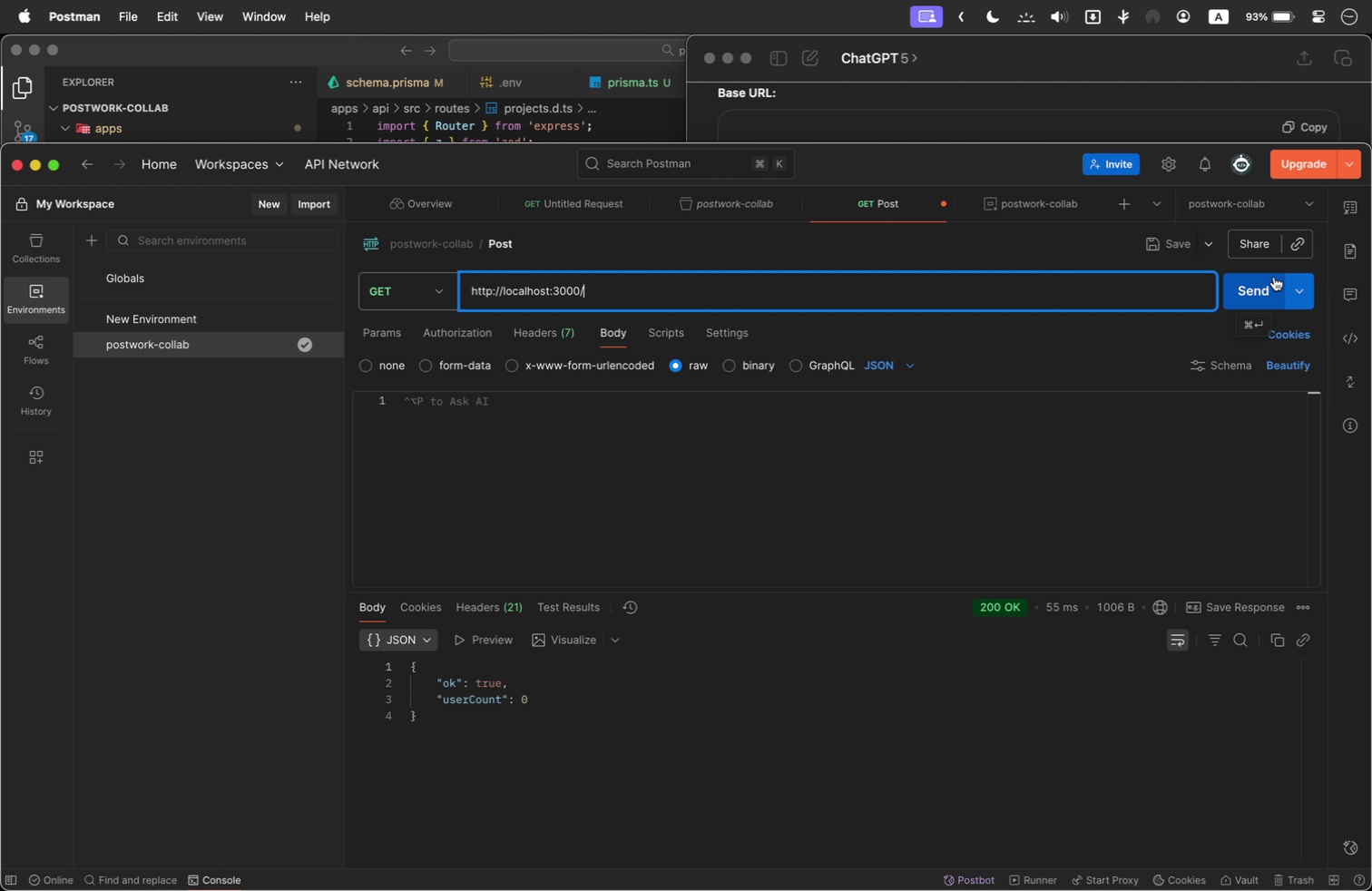 
left_click([1256, 282])
 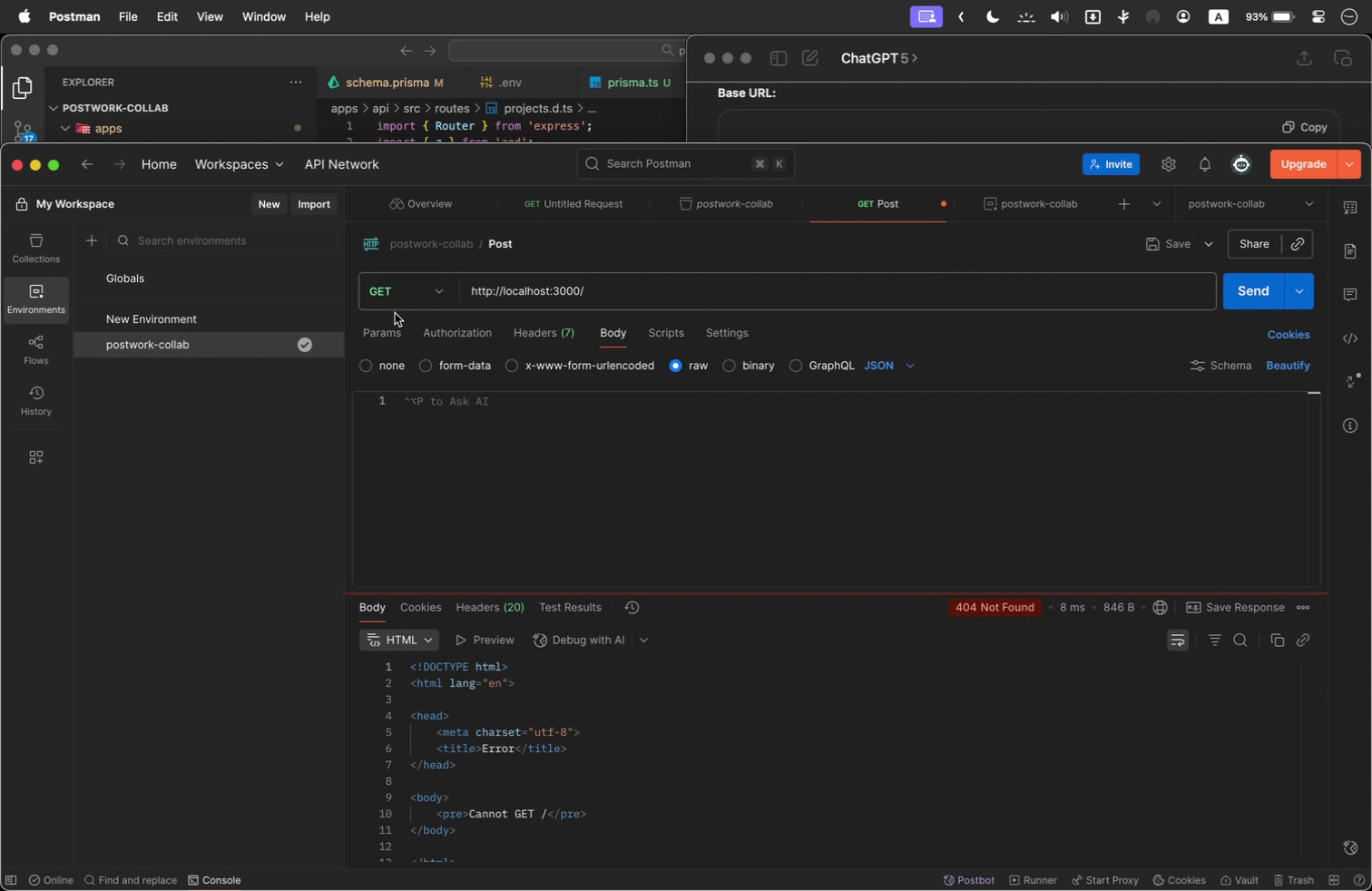 
left_click([427, 293])
 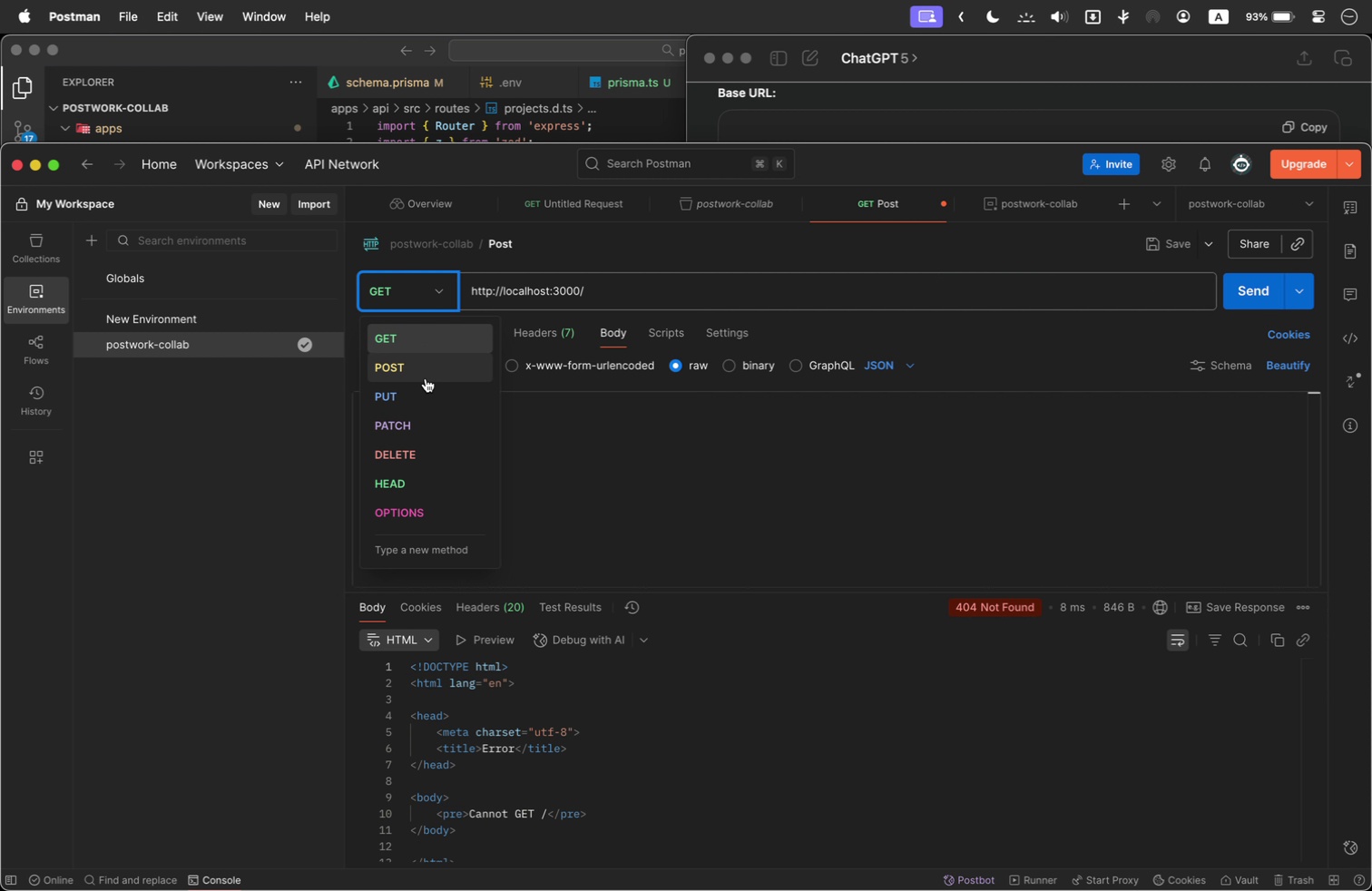 
left_click([426, 378])
 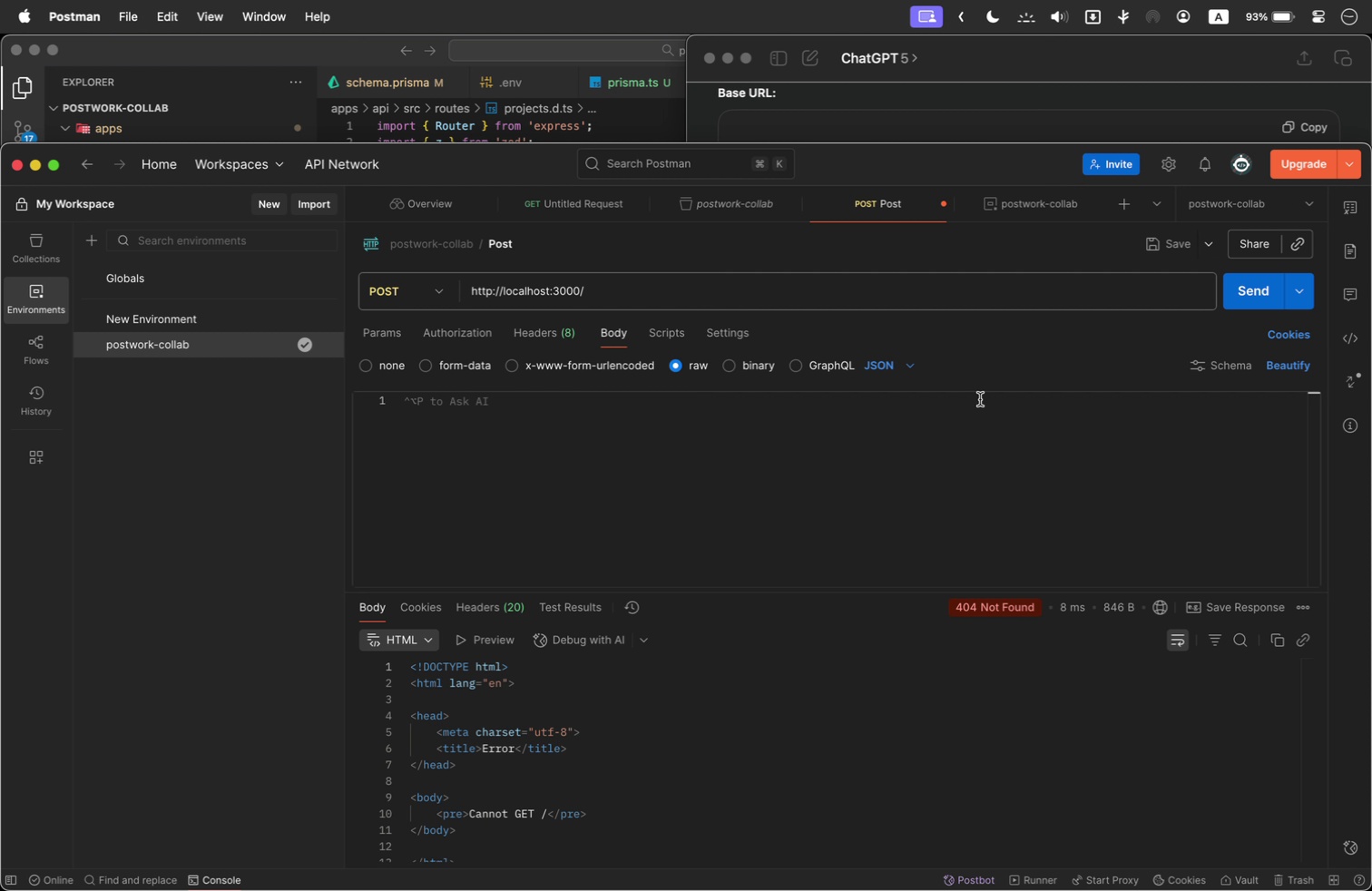 
left_click([645, 485])
 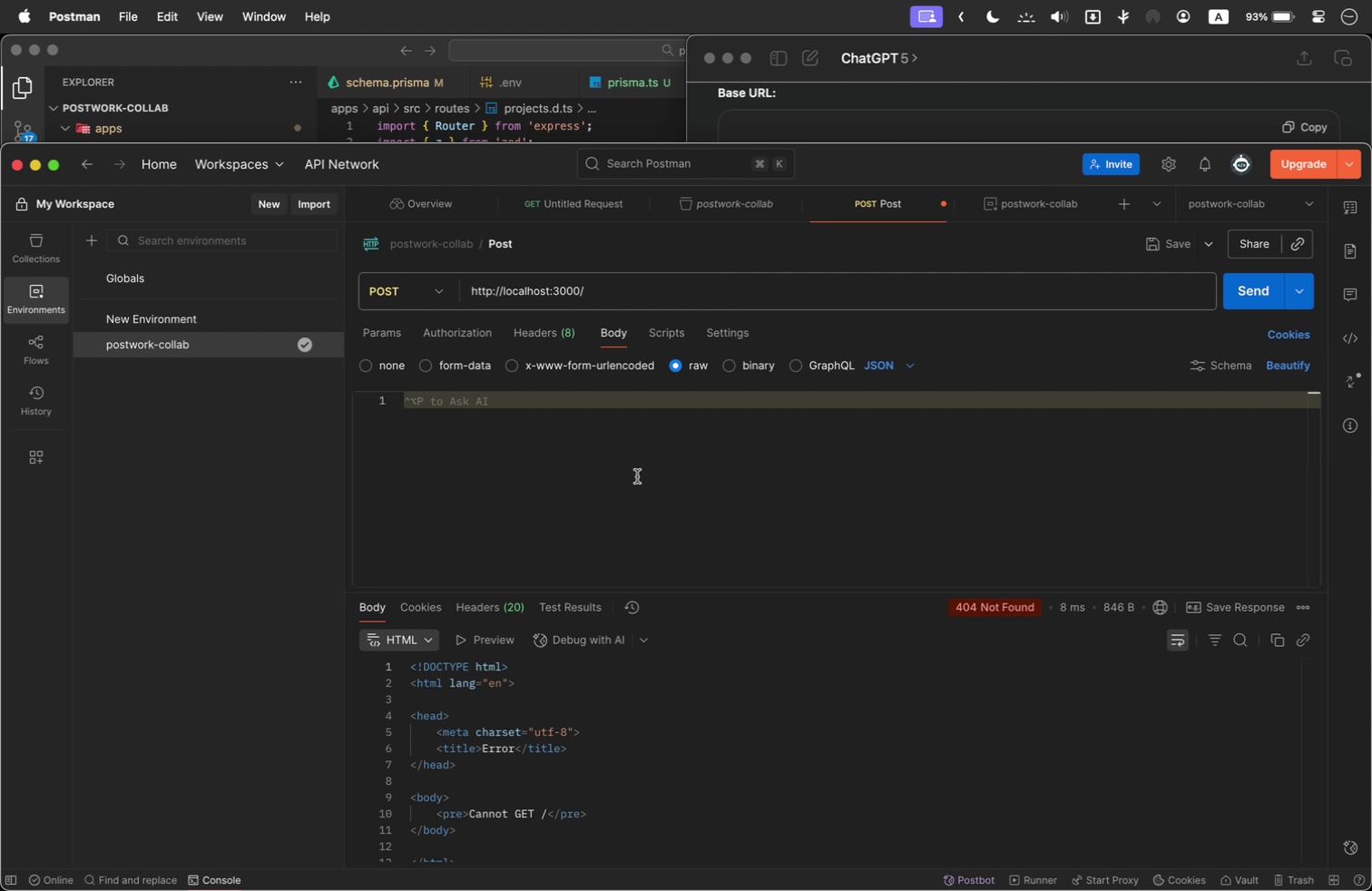 
key(Meta+V)
 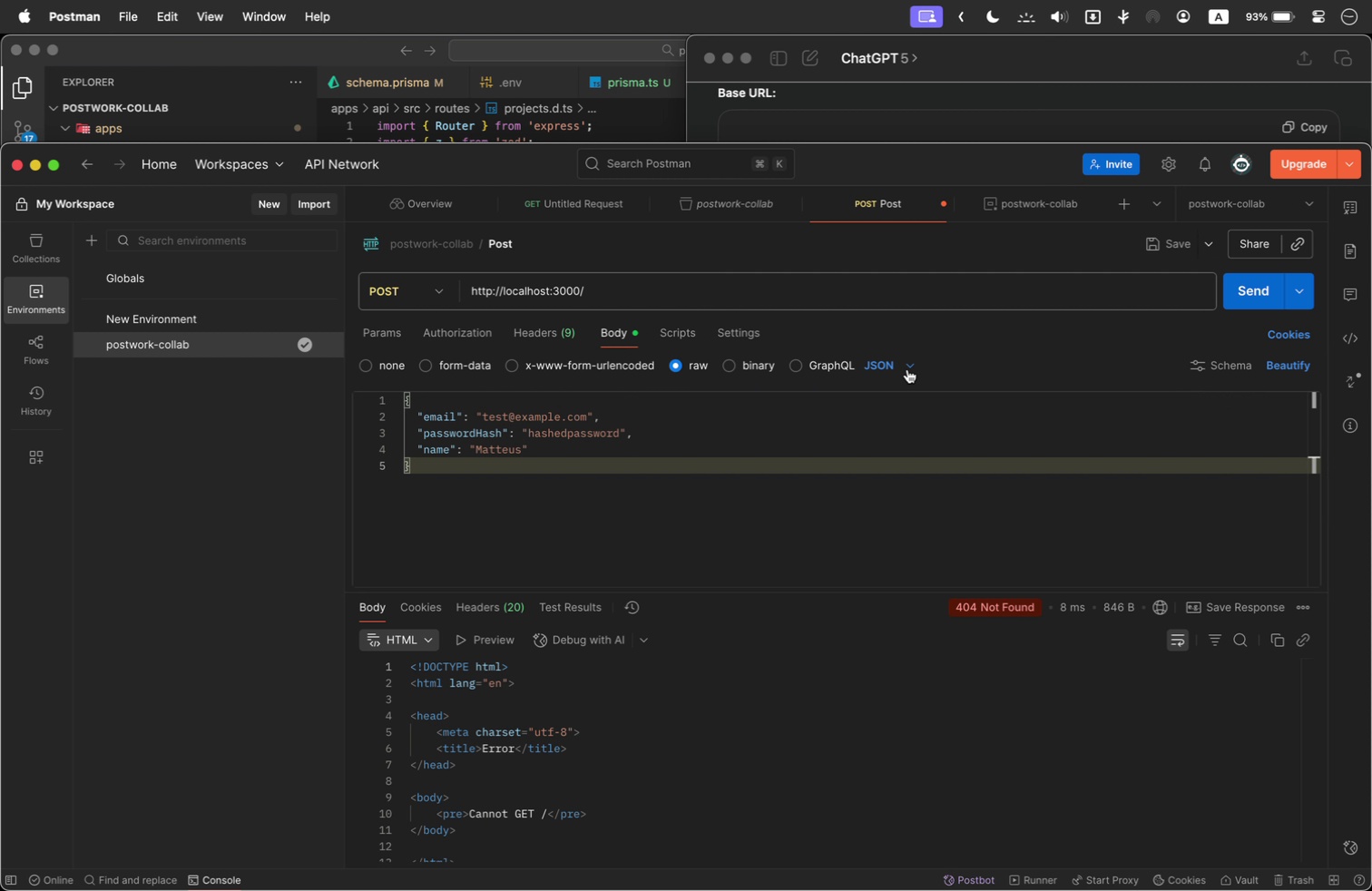 
left_click([1267, 296])
 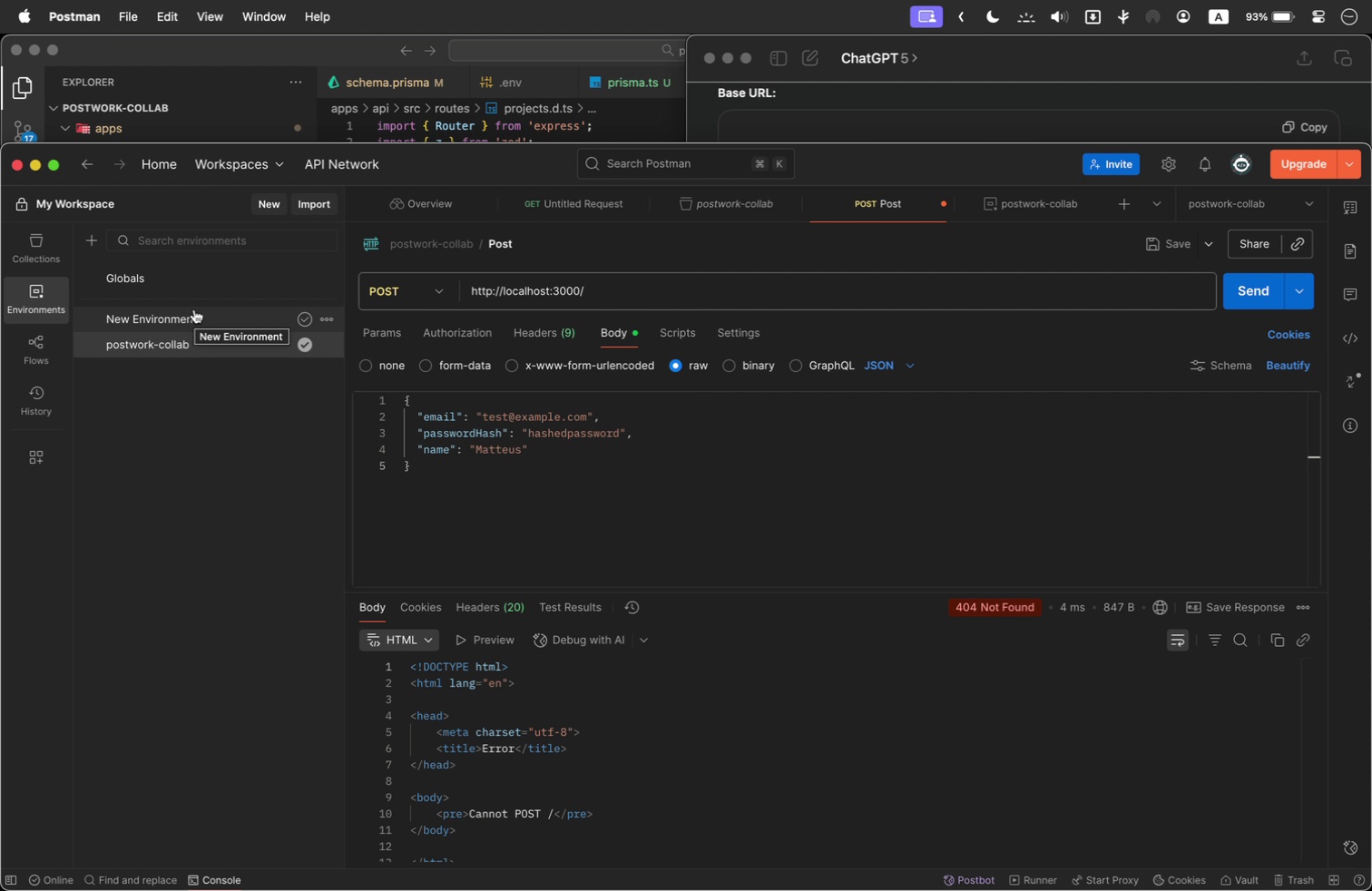 
wait(6.49)
 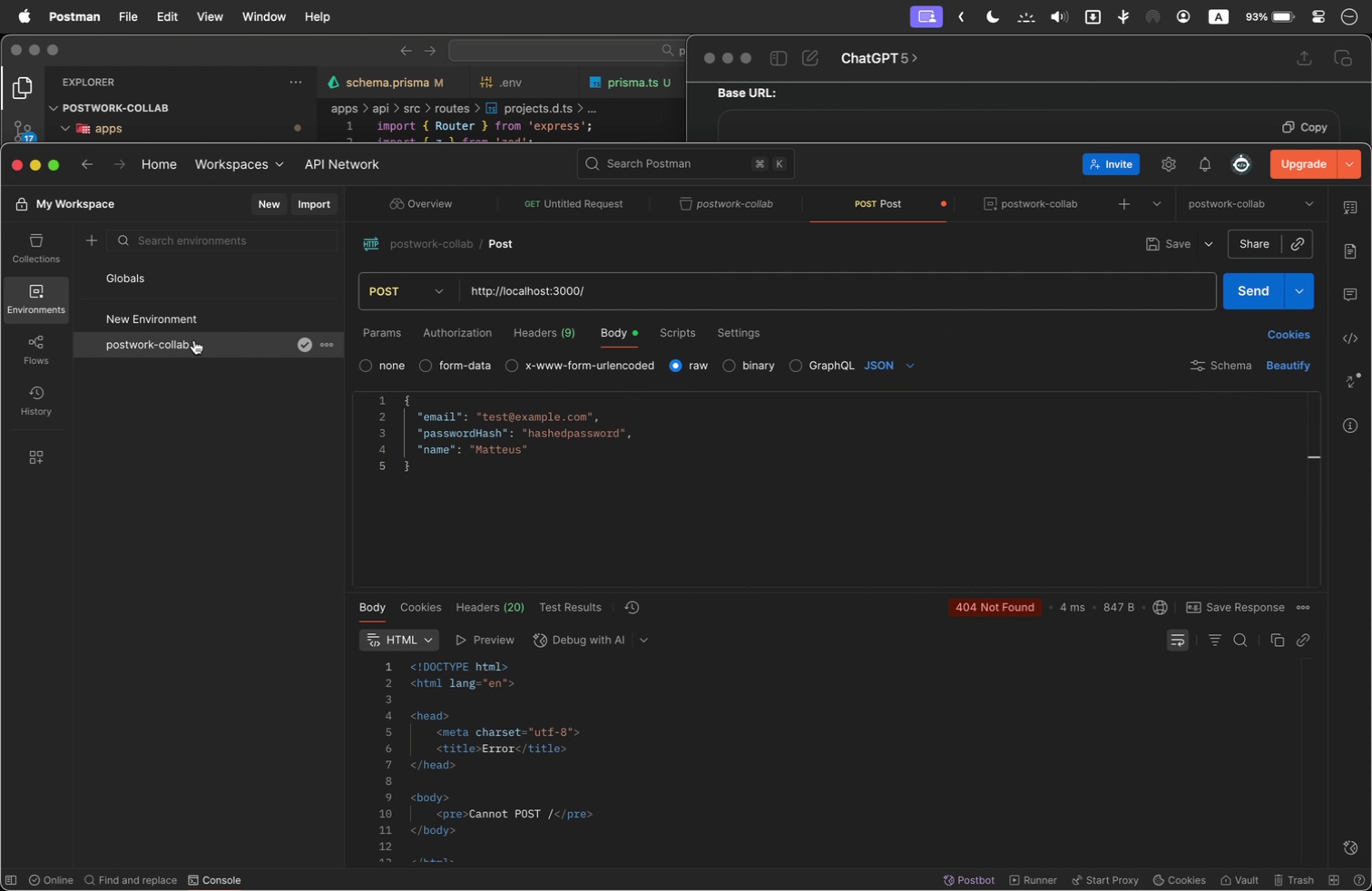 
key(Meta+Tab)
 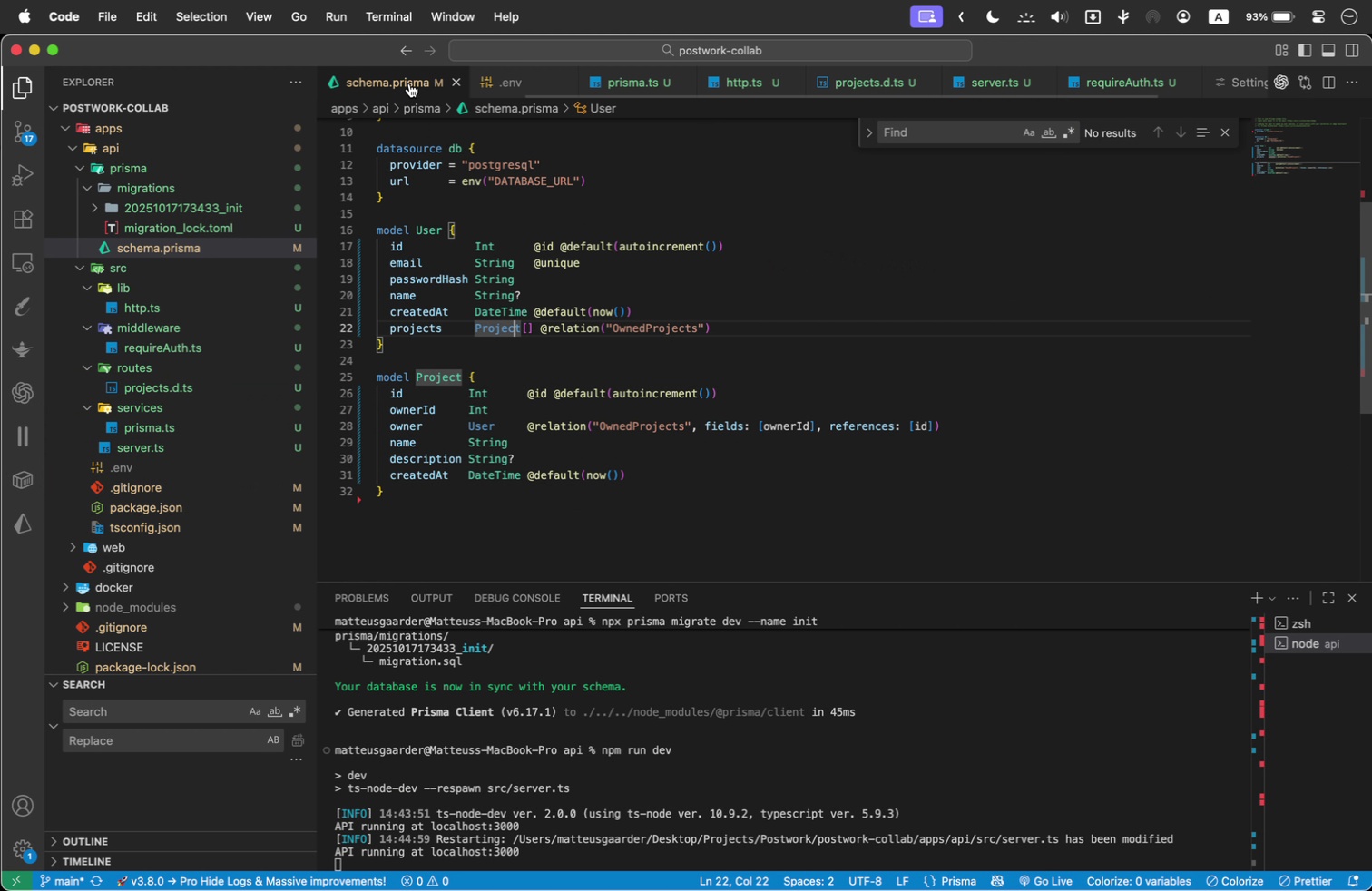 
wait(5.63)
 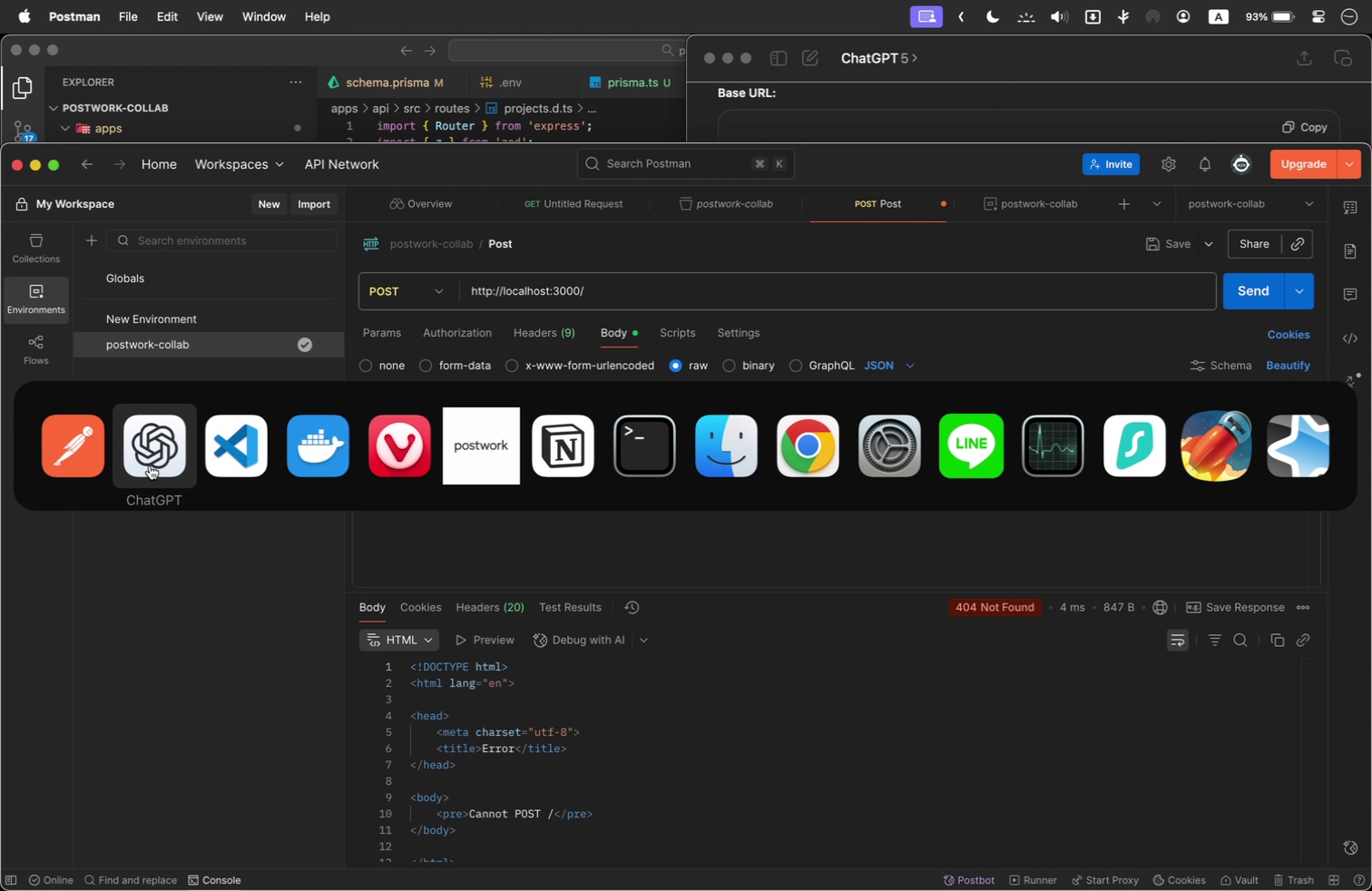 
left_click_drag(start_coordinate=[267, 45], to_coordinate=[896, 59])
 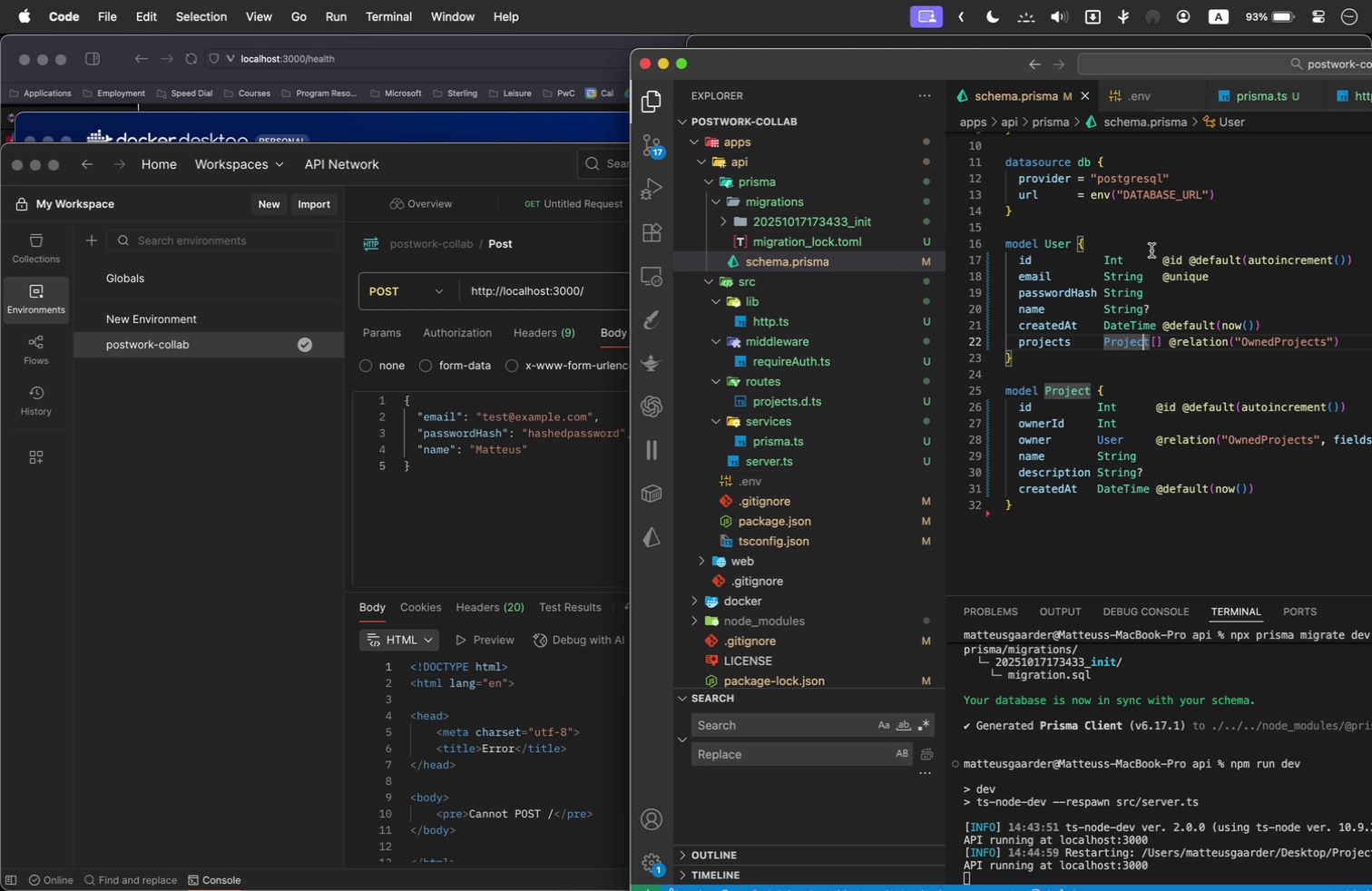 
scroll: coordinate [1152, 250], scroll_direction: up, amount: 3.0
 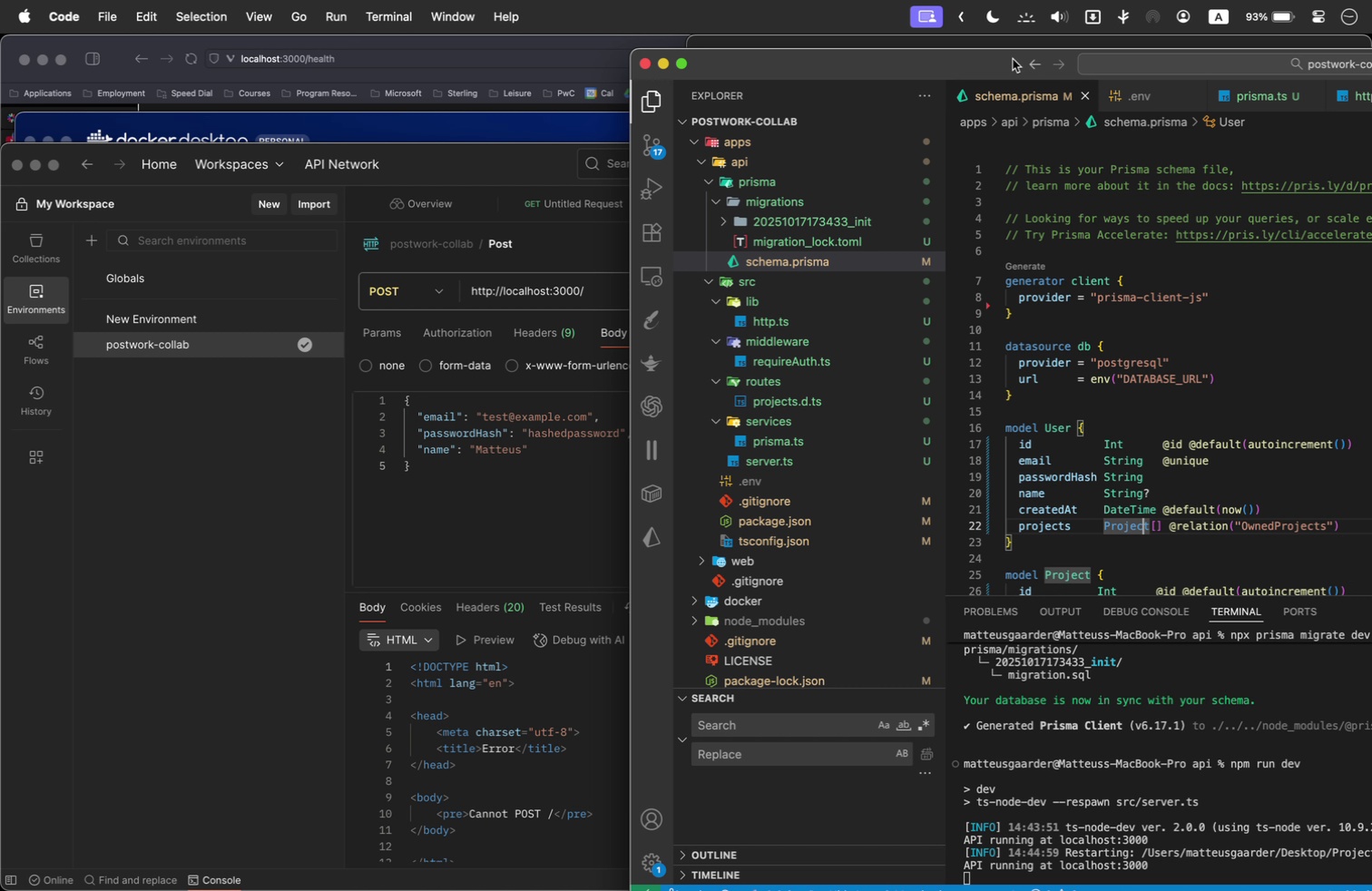 
left_click_drag(start_coordinate=[909, 62], to_coordinate=[279, 45])
 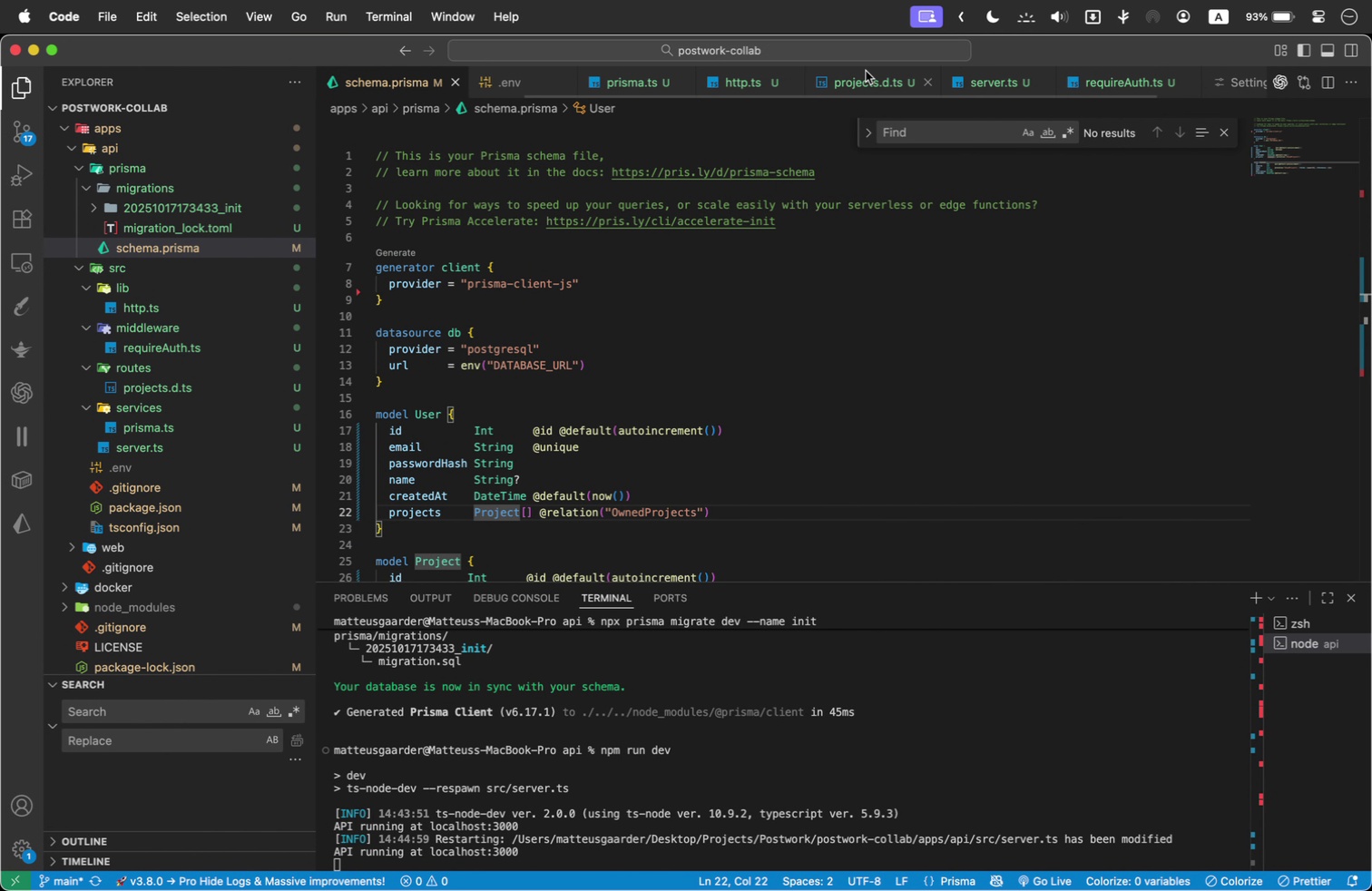 
left_click([871, 73])
 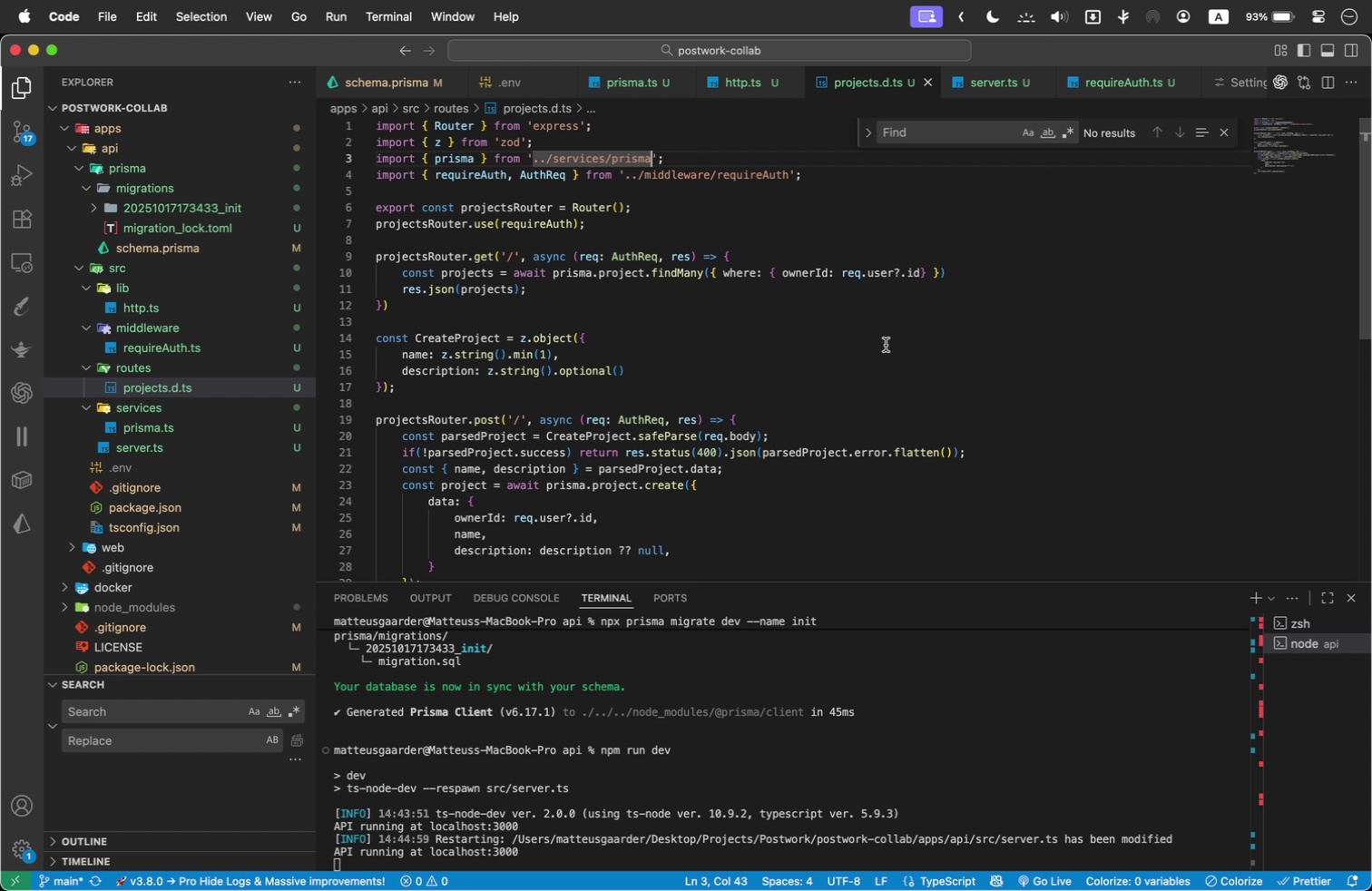 
wait(6.26)
 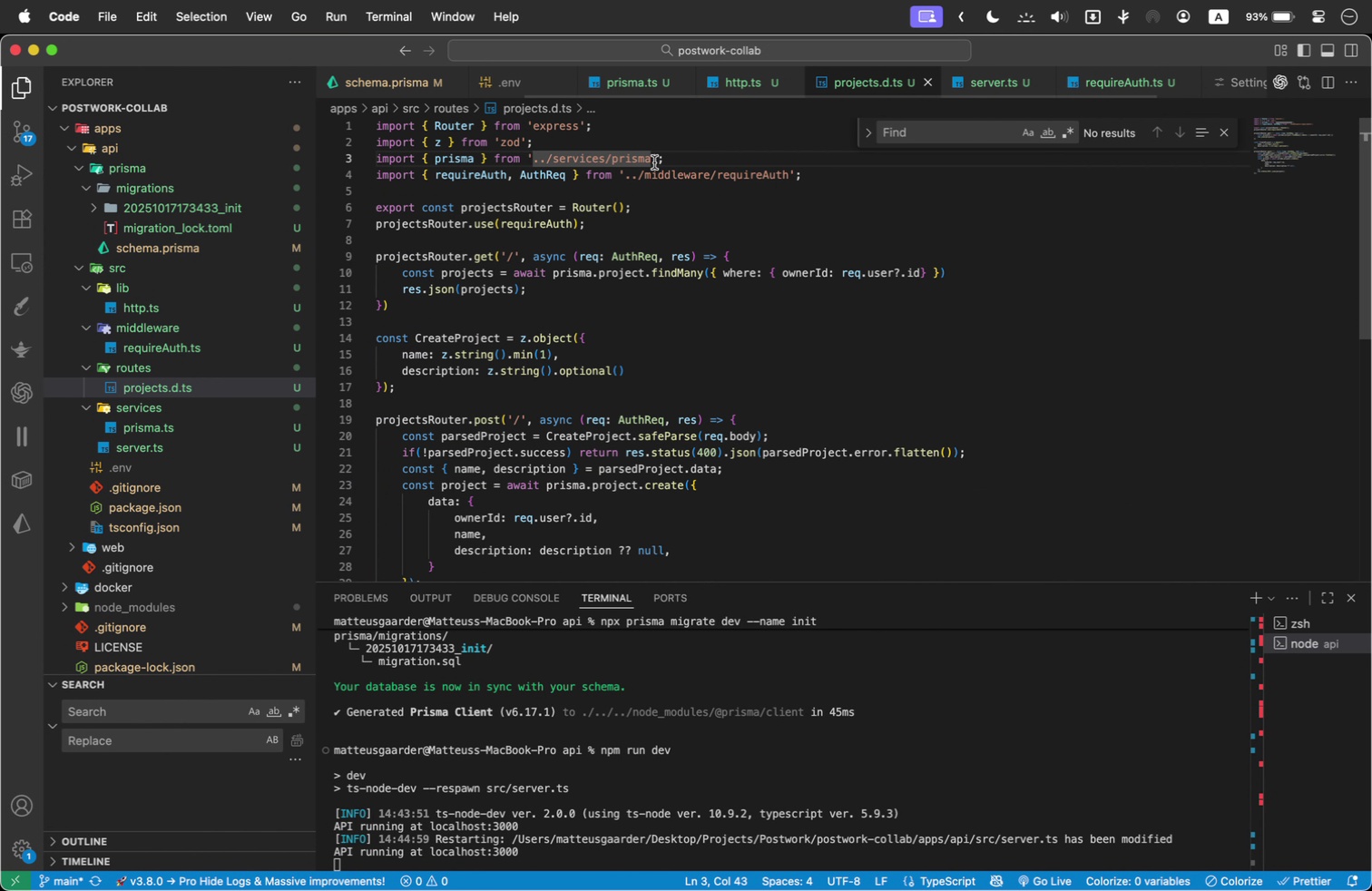 
scroll: coordinate [656, 334], scroll_direction: down, amount: 1.0
 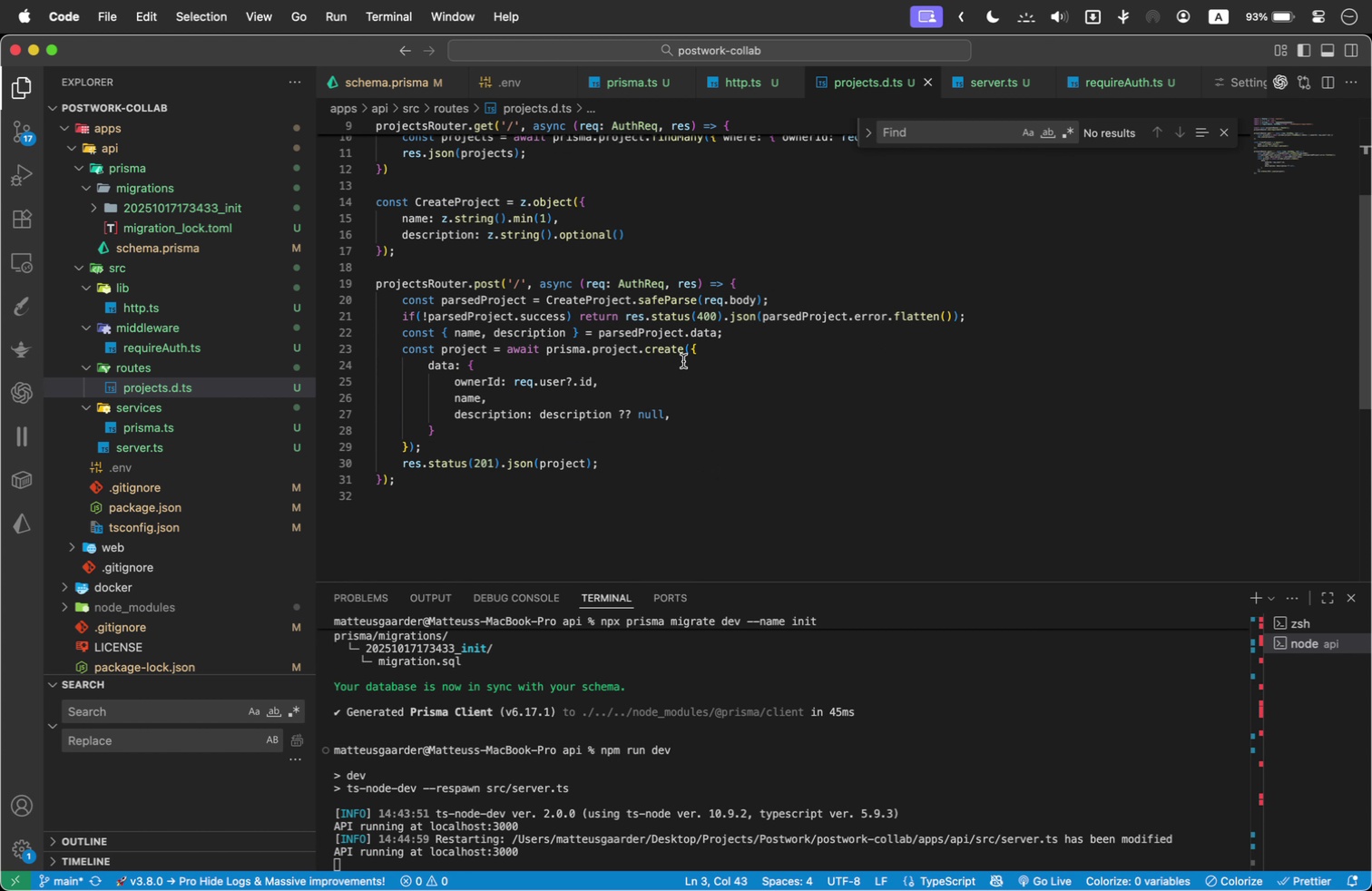 
scroll: coordinate [683, 361], scroll_direction: up, amount: 1.0
 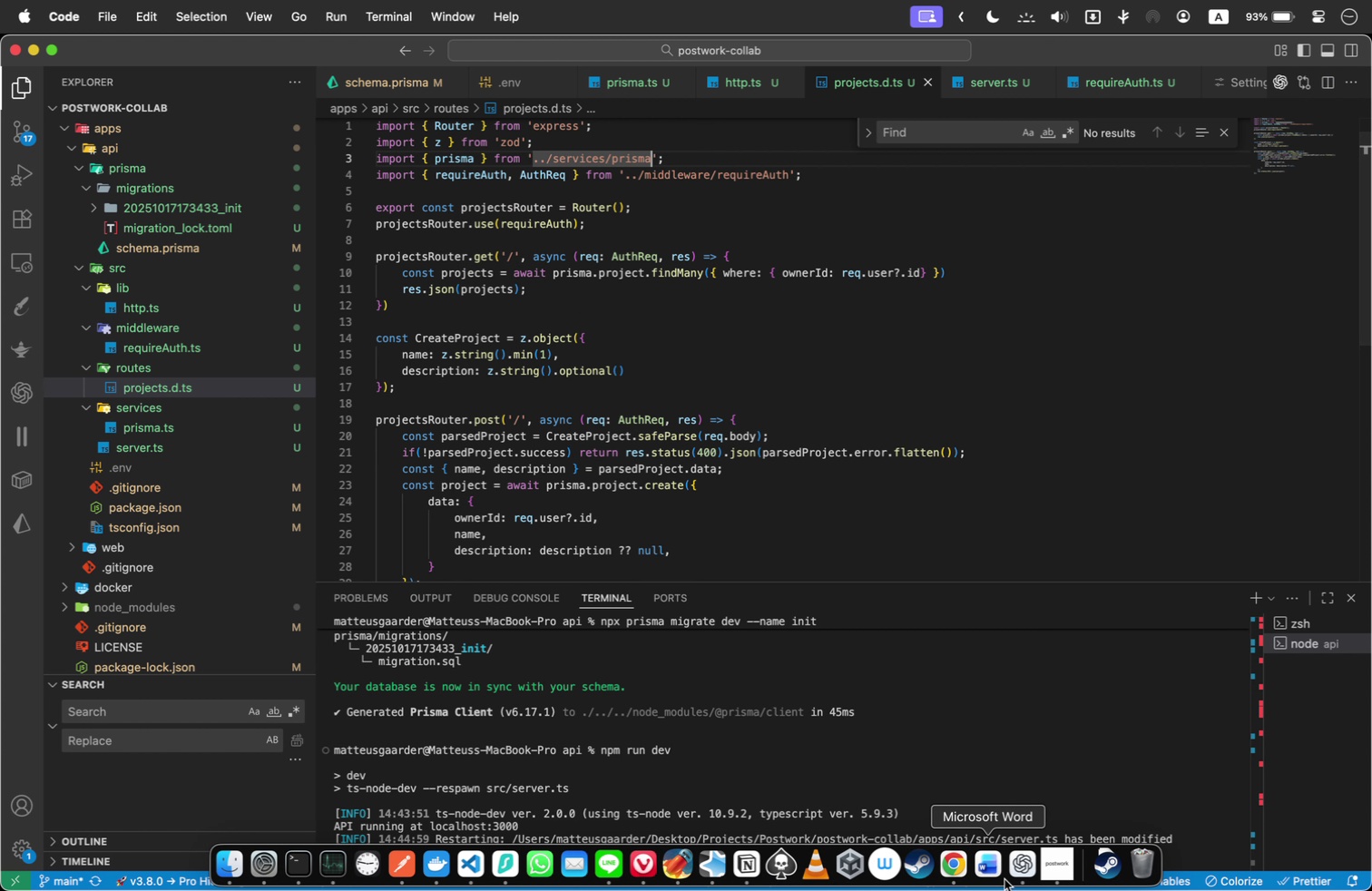 
left_click([1007, 876])
 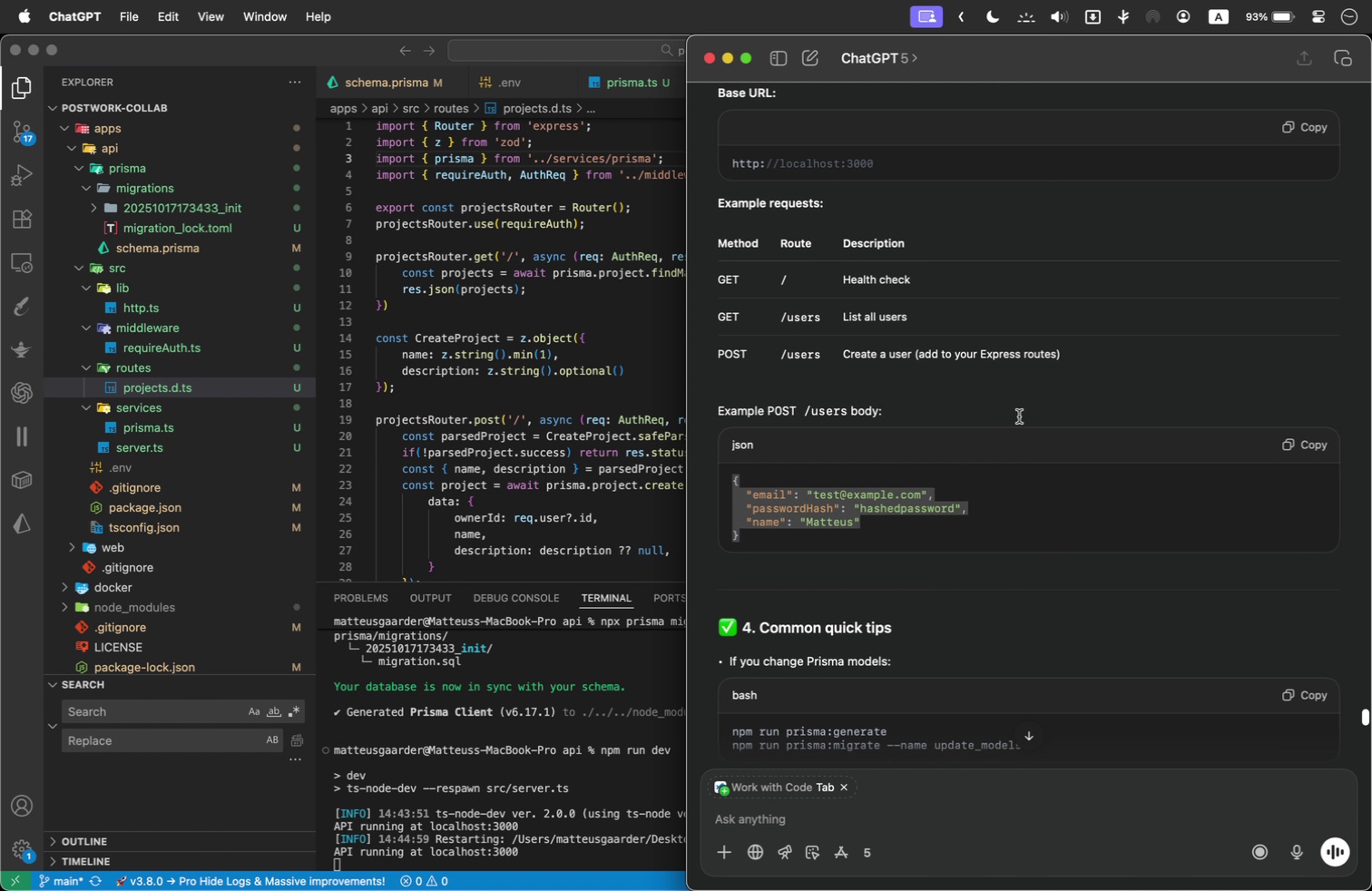 
left_click([1019, 416])
 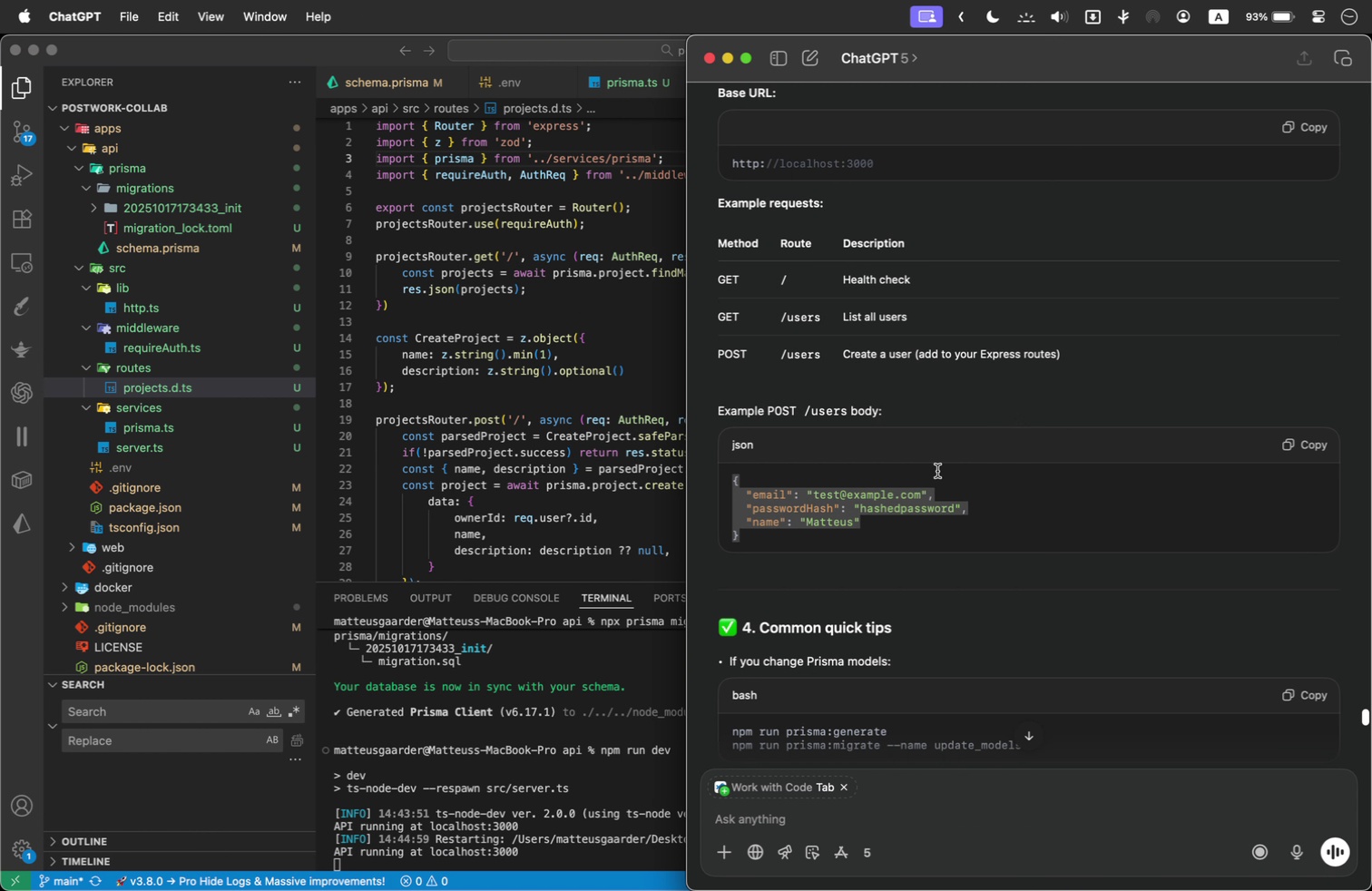 
double_click([937, 471])
 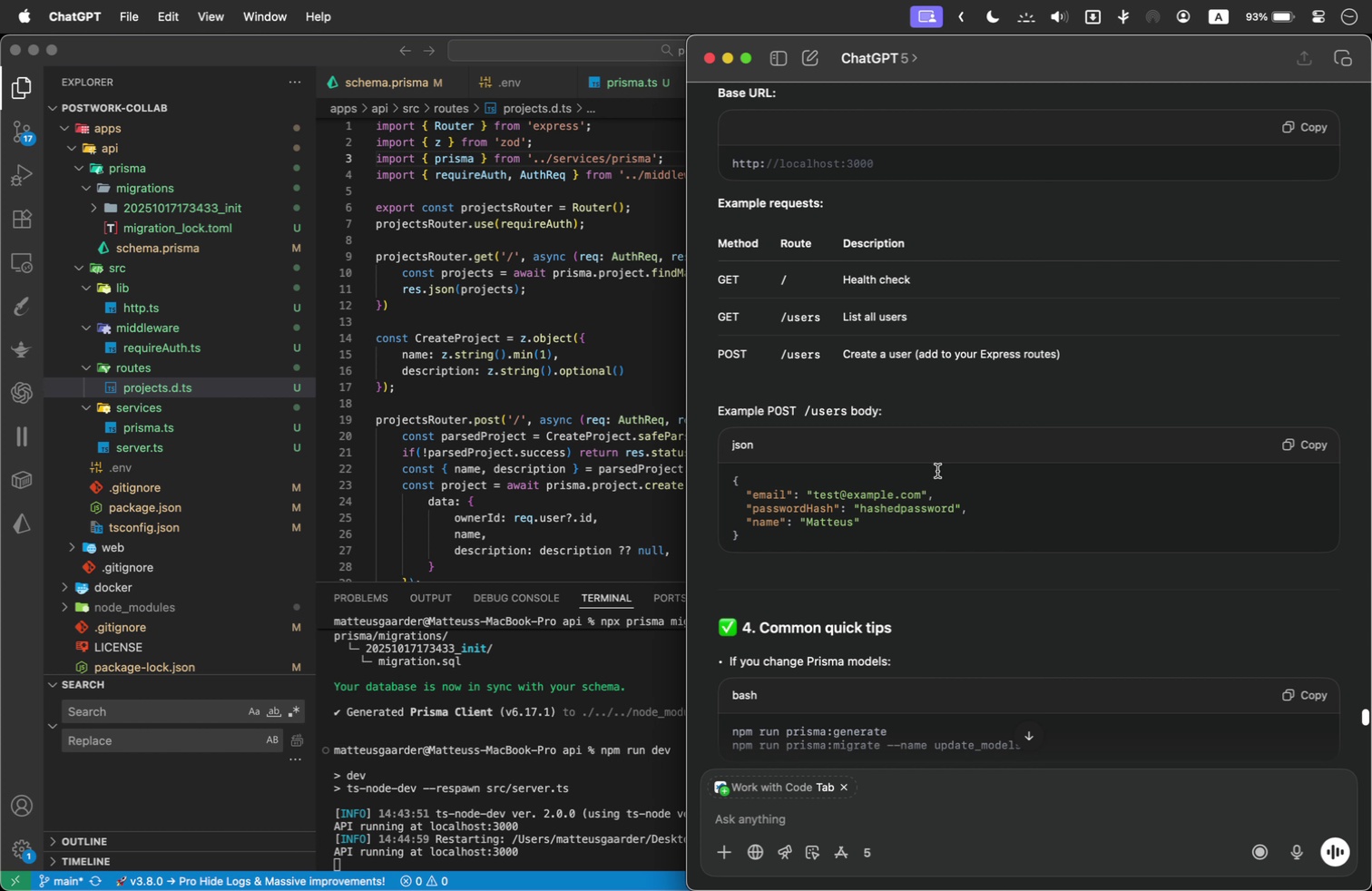 
wait(11.02)
 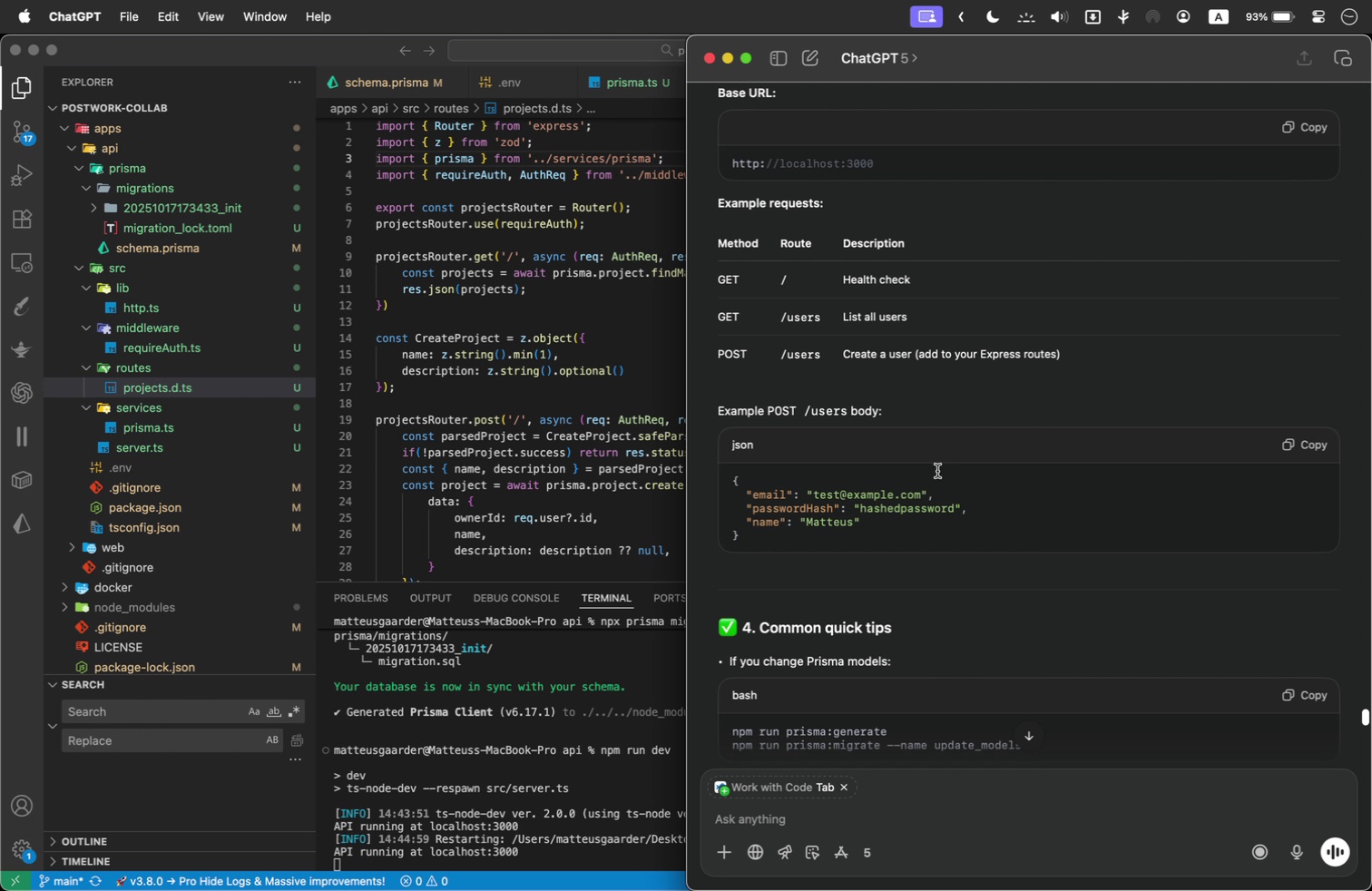 
left_click_drag(start_coordinate=[808, 410], to_coordinate=[847, 410])
 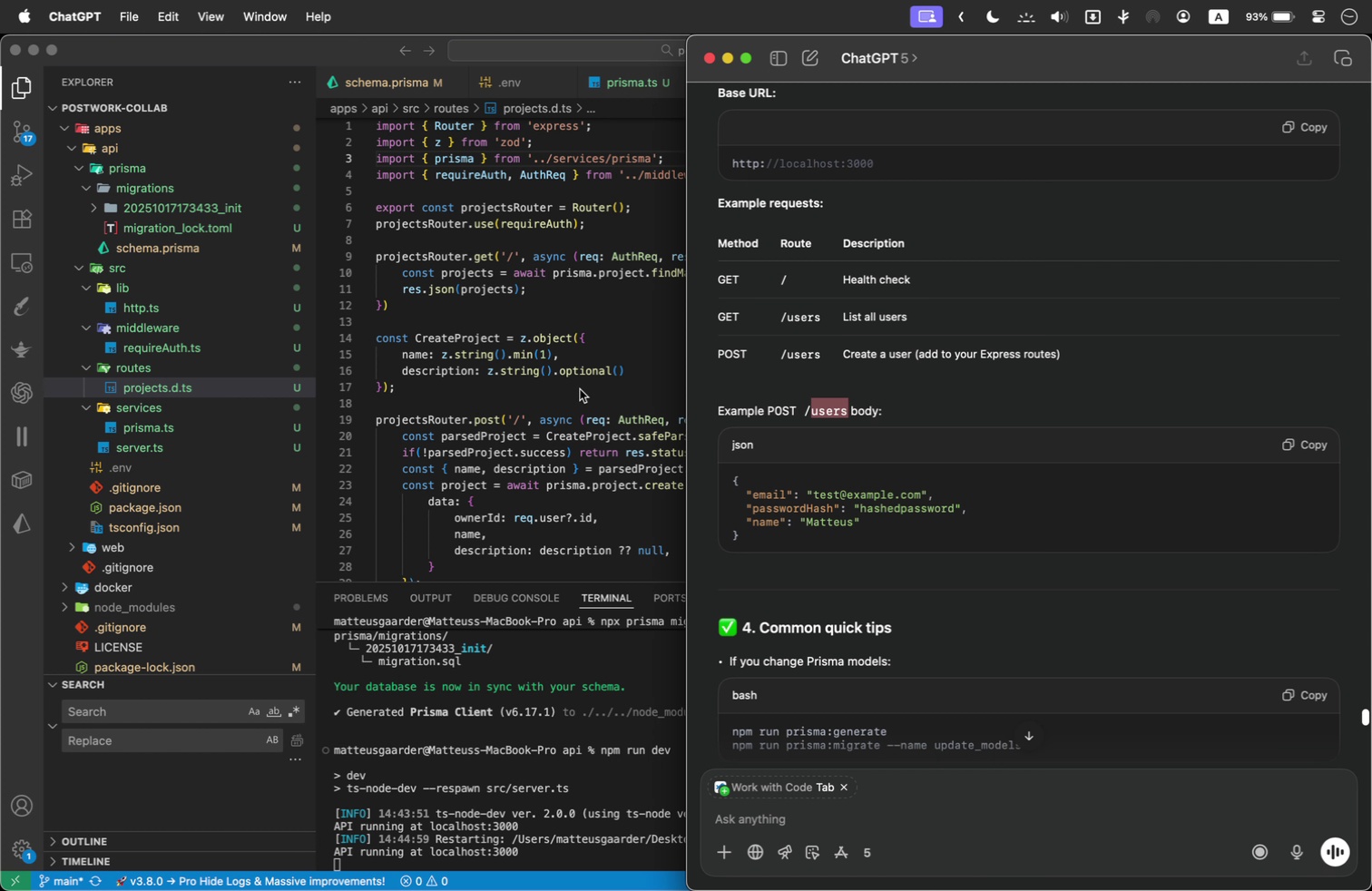 
left_click([544, 384])
 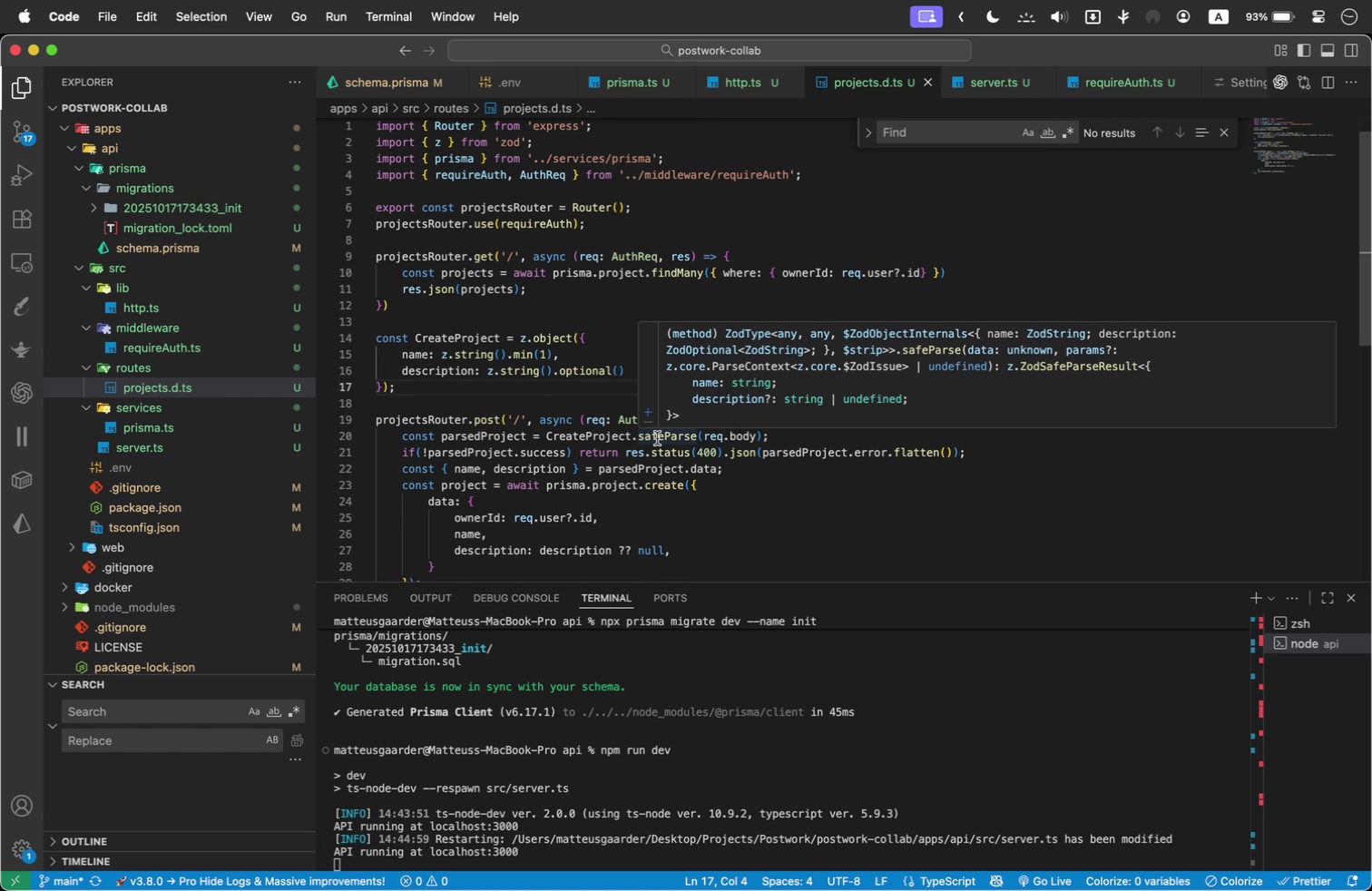 
scroll: coordinate [662, 451], scroll_direction: down, amount: 1.0
 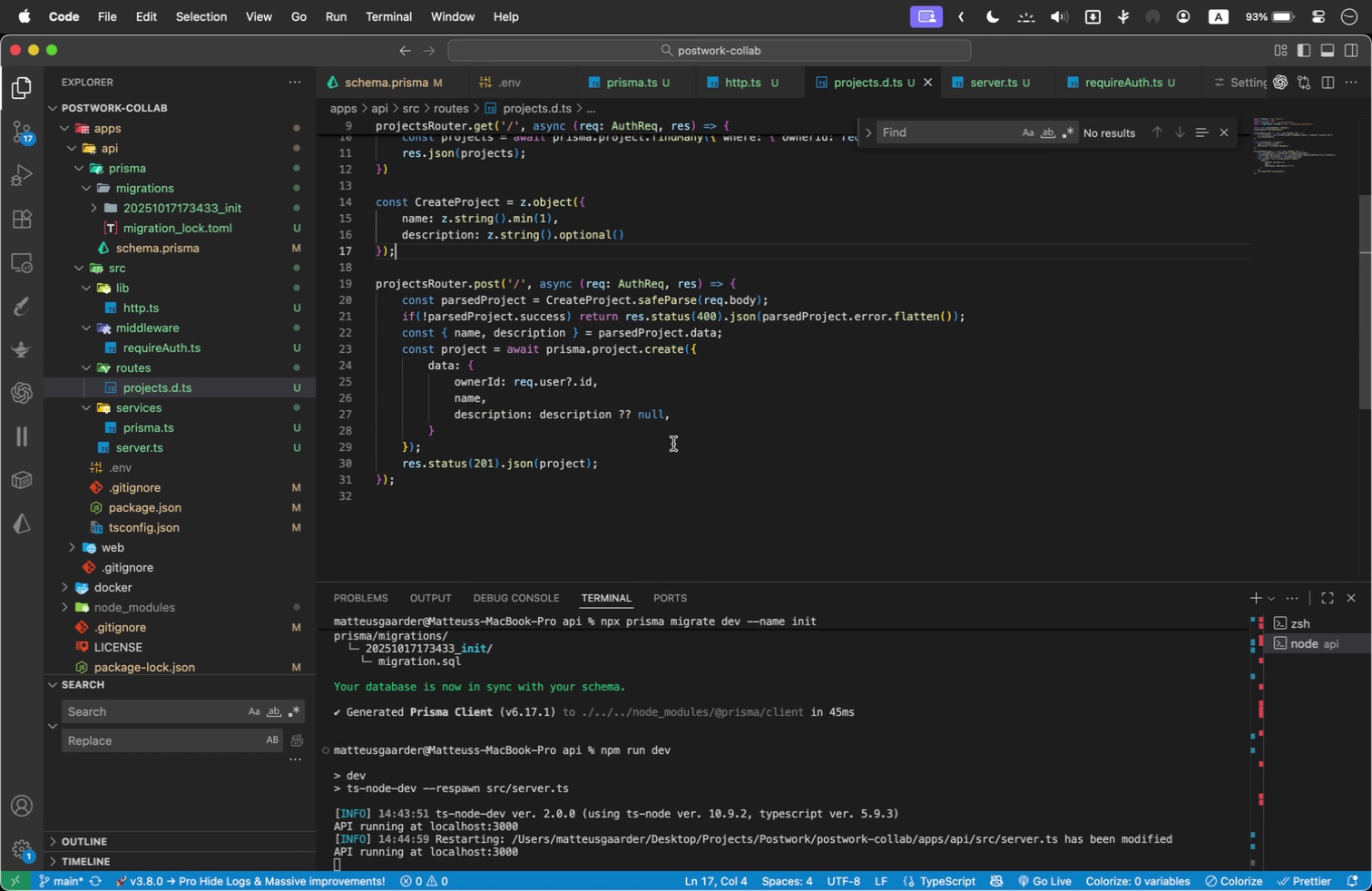 
wait(8.25)
 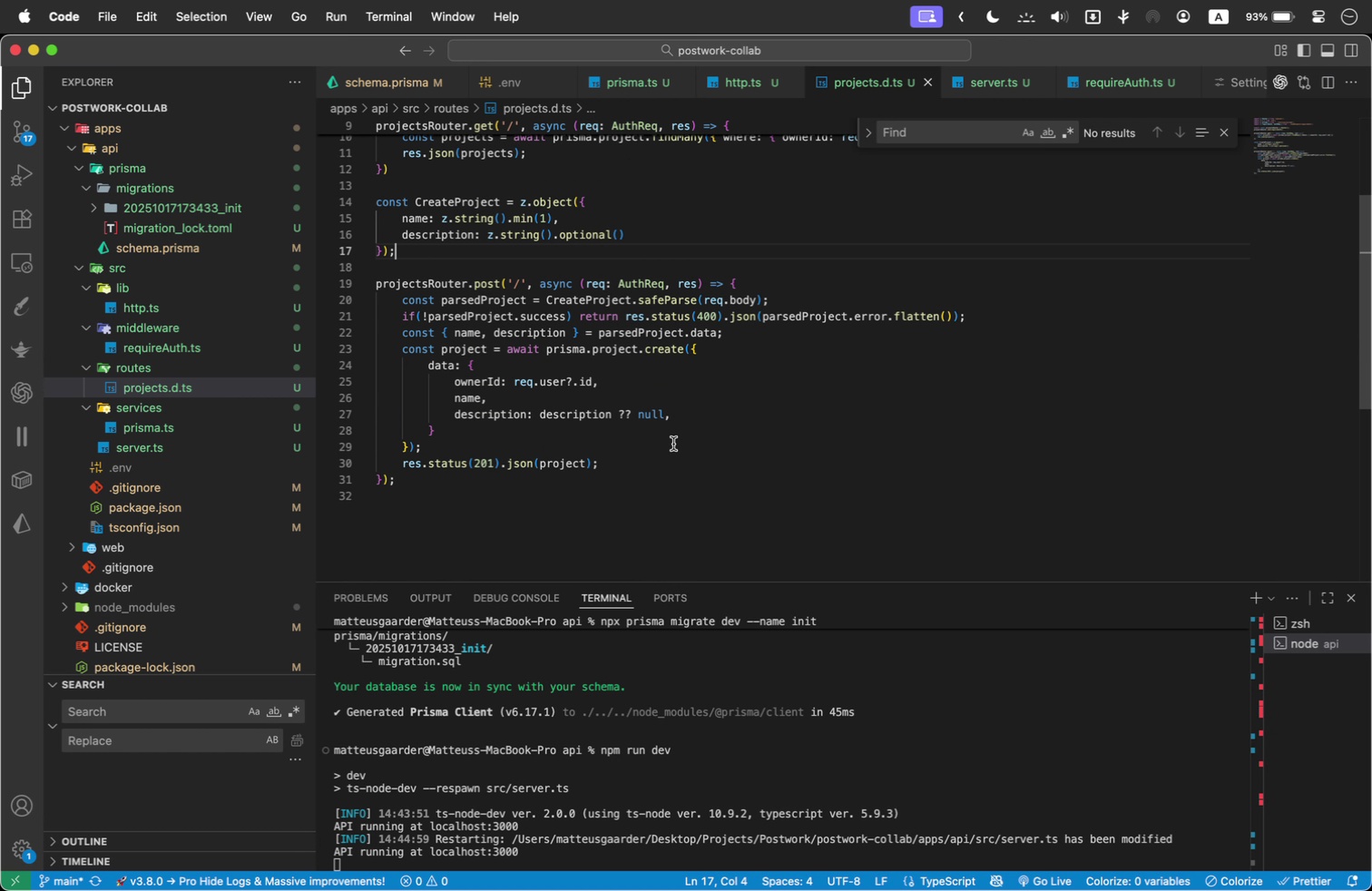 
scroll: coordinate [676, 252], scroll_direction: up, amount: 1.0
 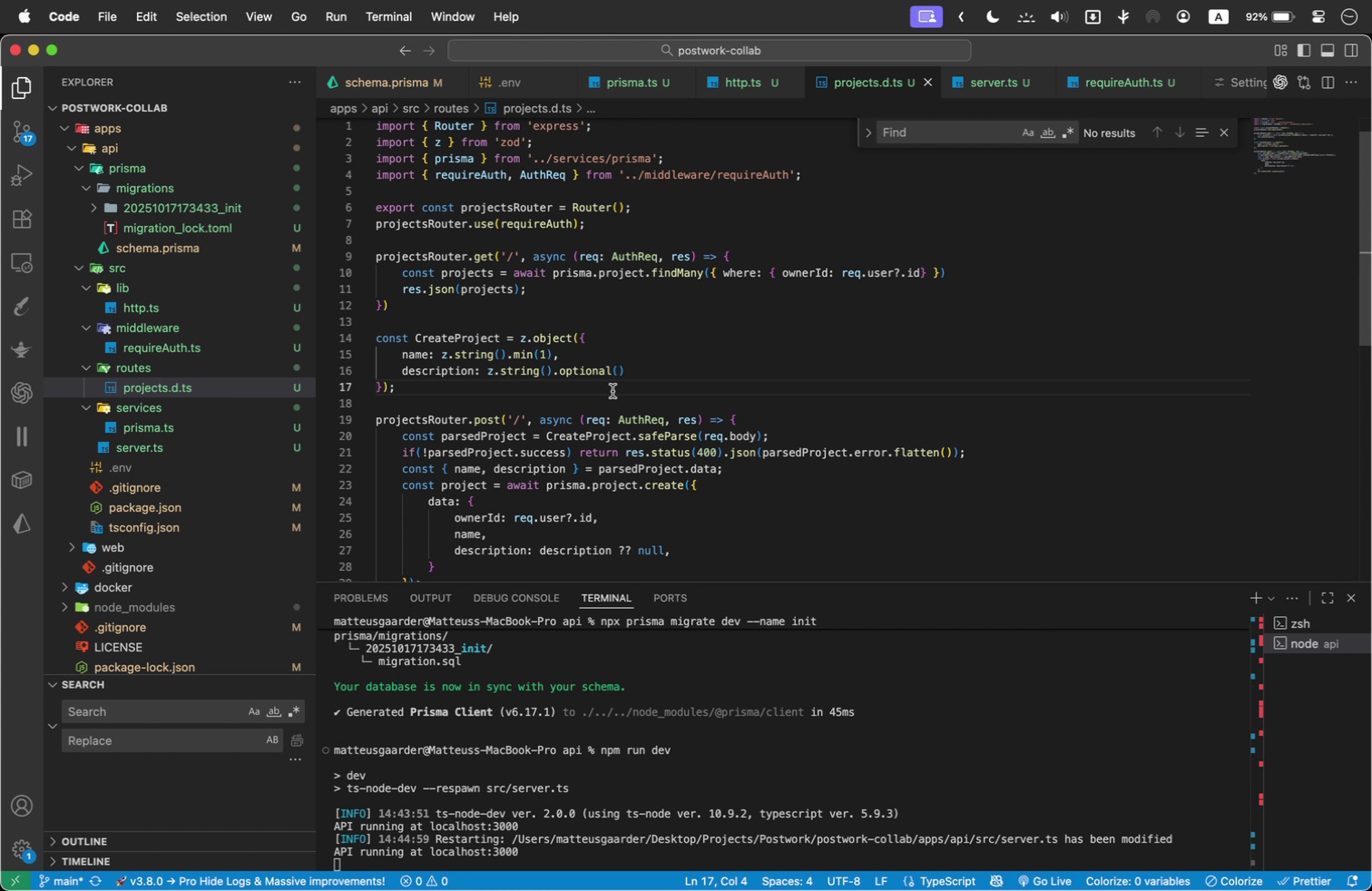 
wait(24.38)
 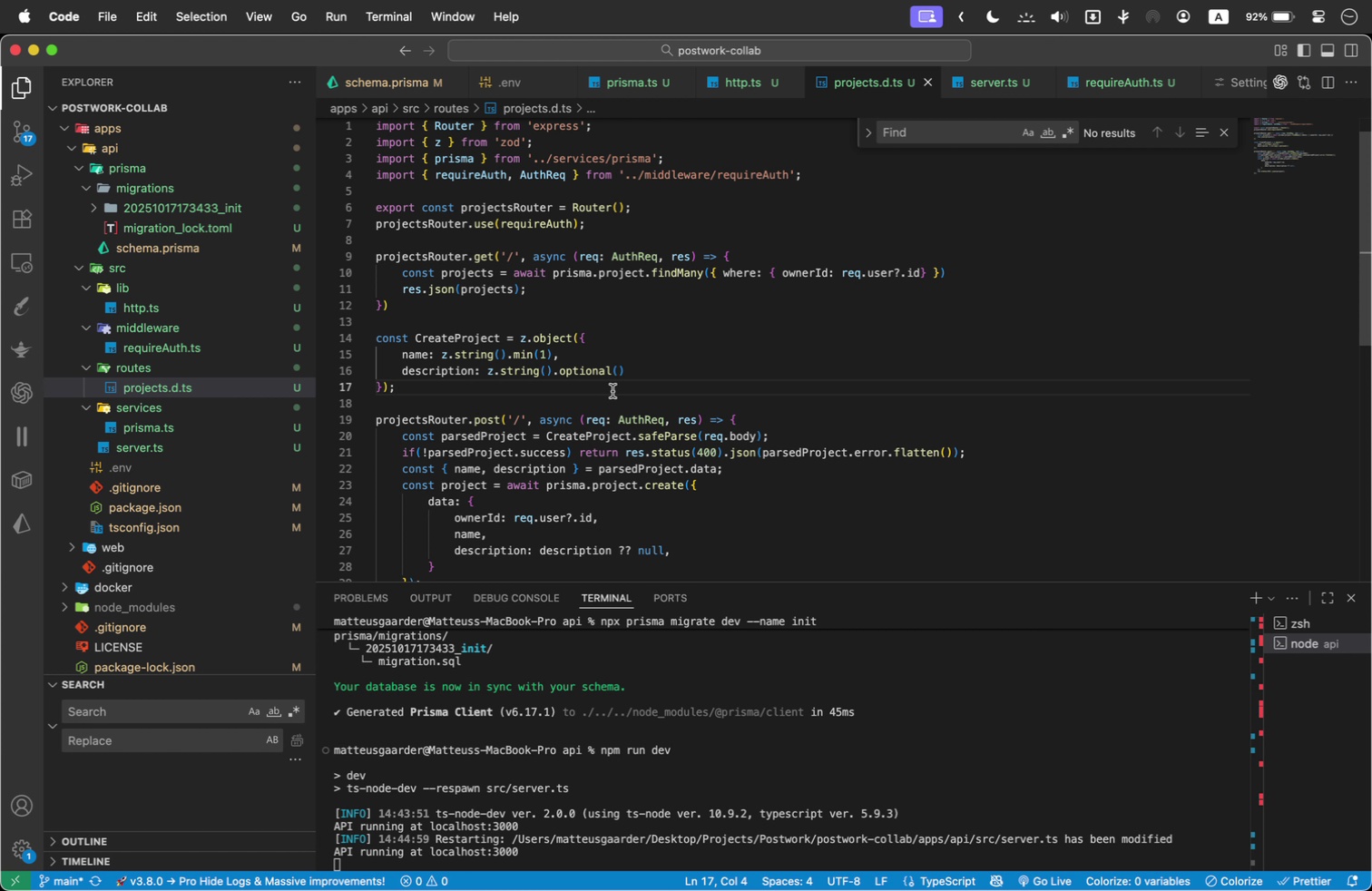 
left_click([520, 418])
 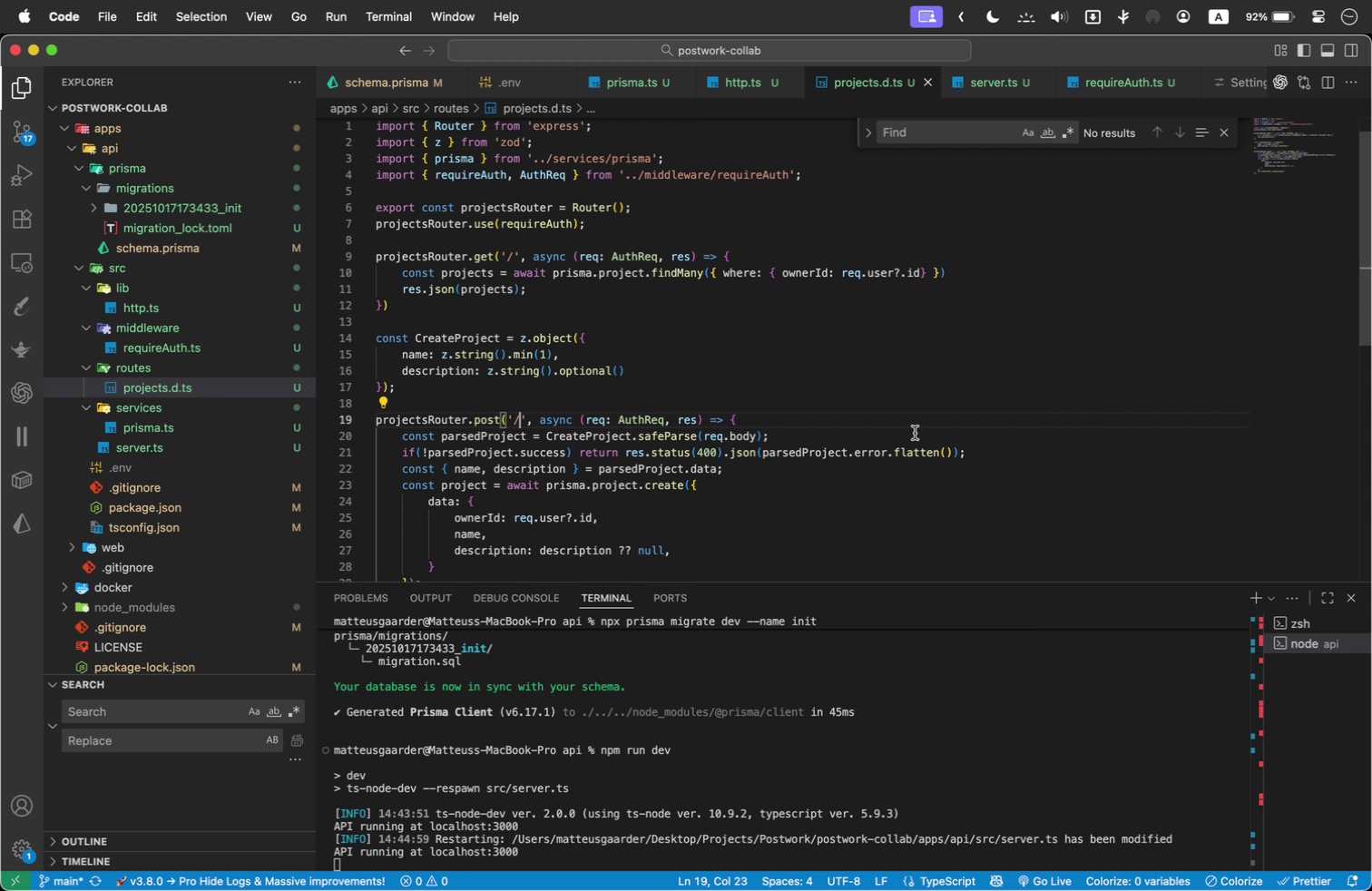 
type(project)
 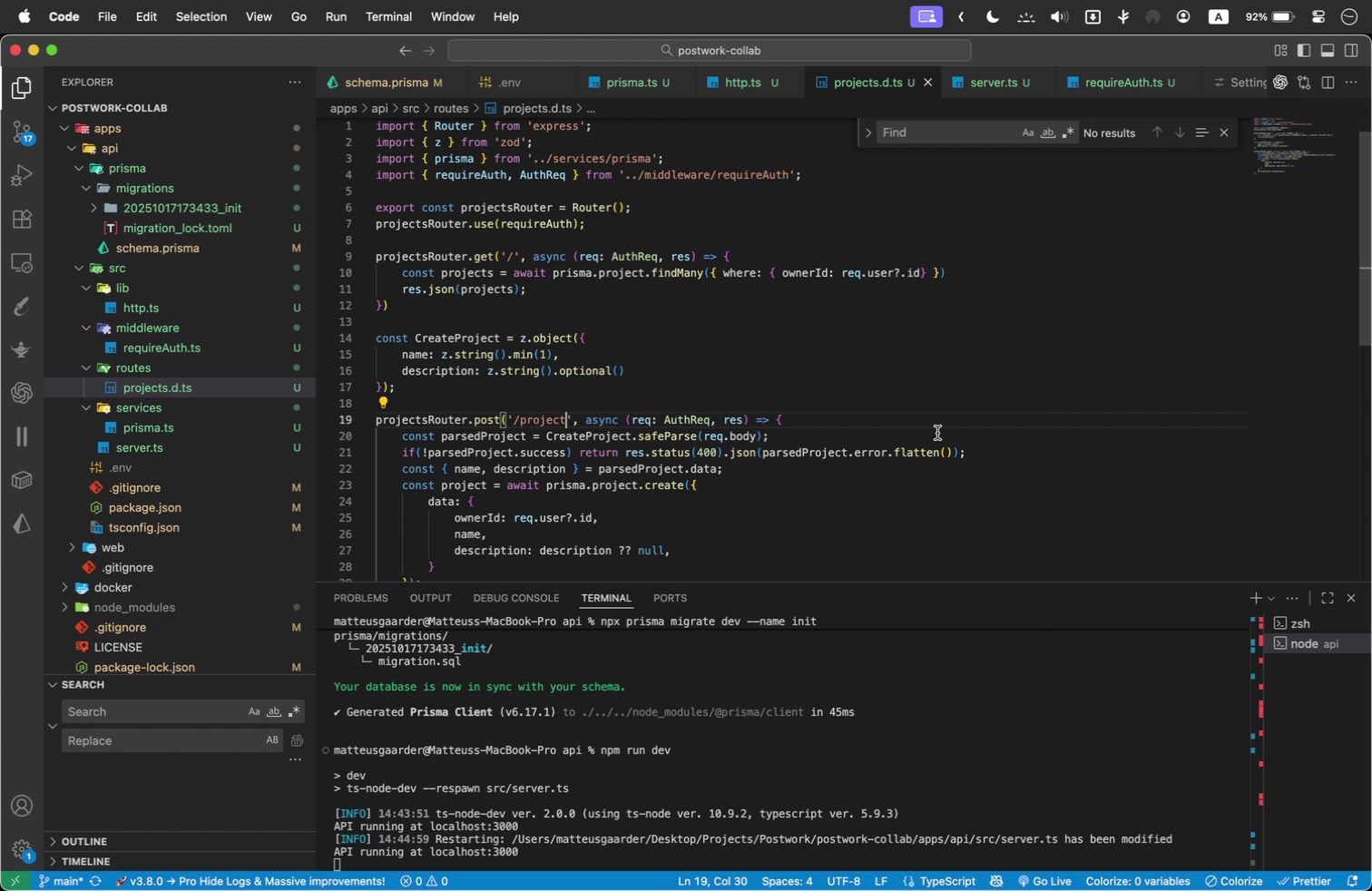 
key(Meta+Tab)
 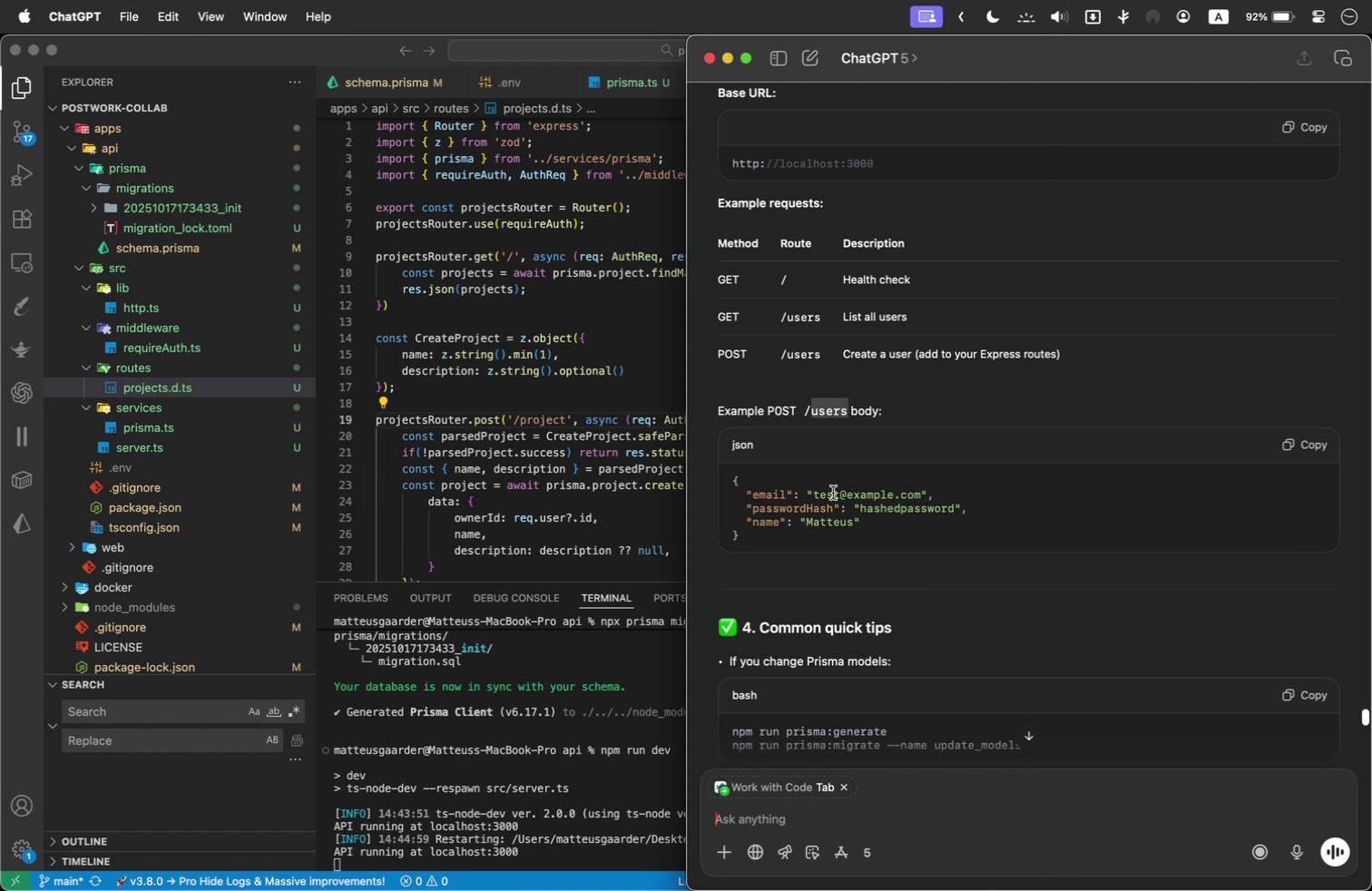 
key(Meta+Tab)
 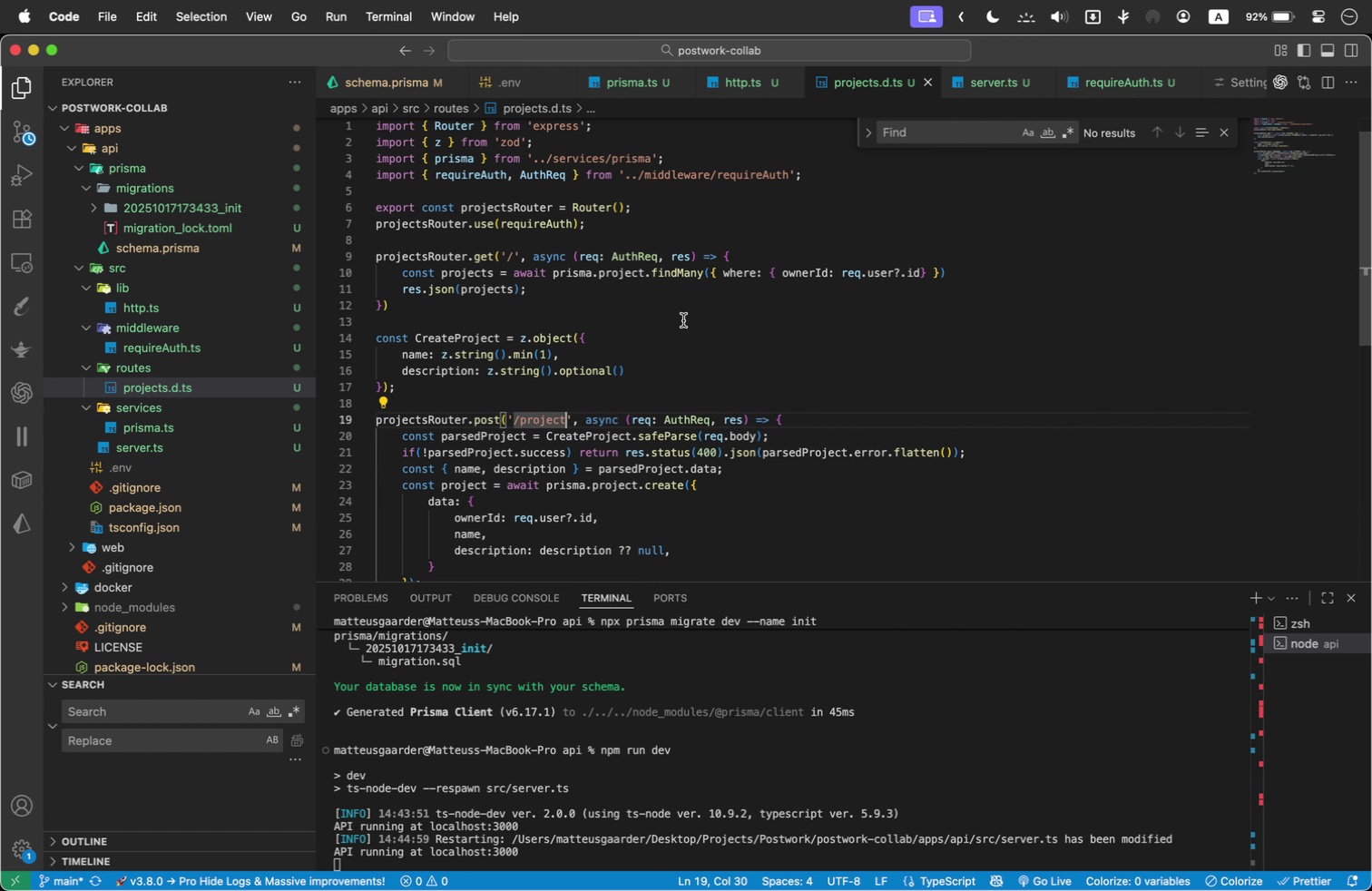 
key(Meta+Tab)
 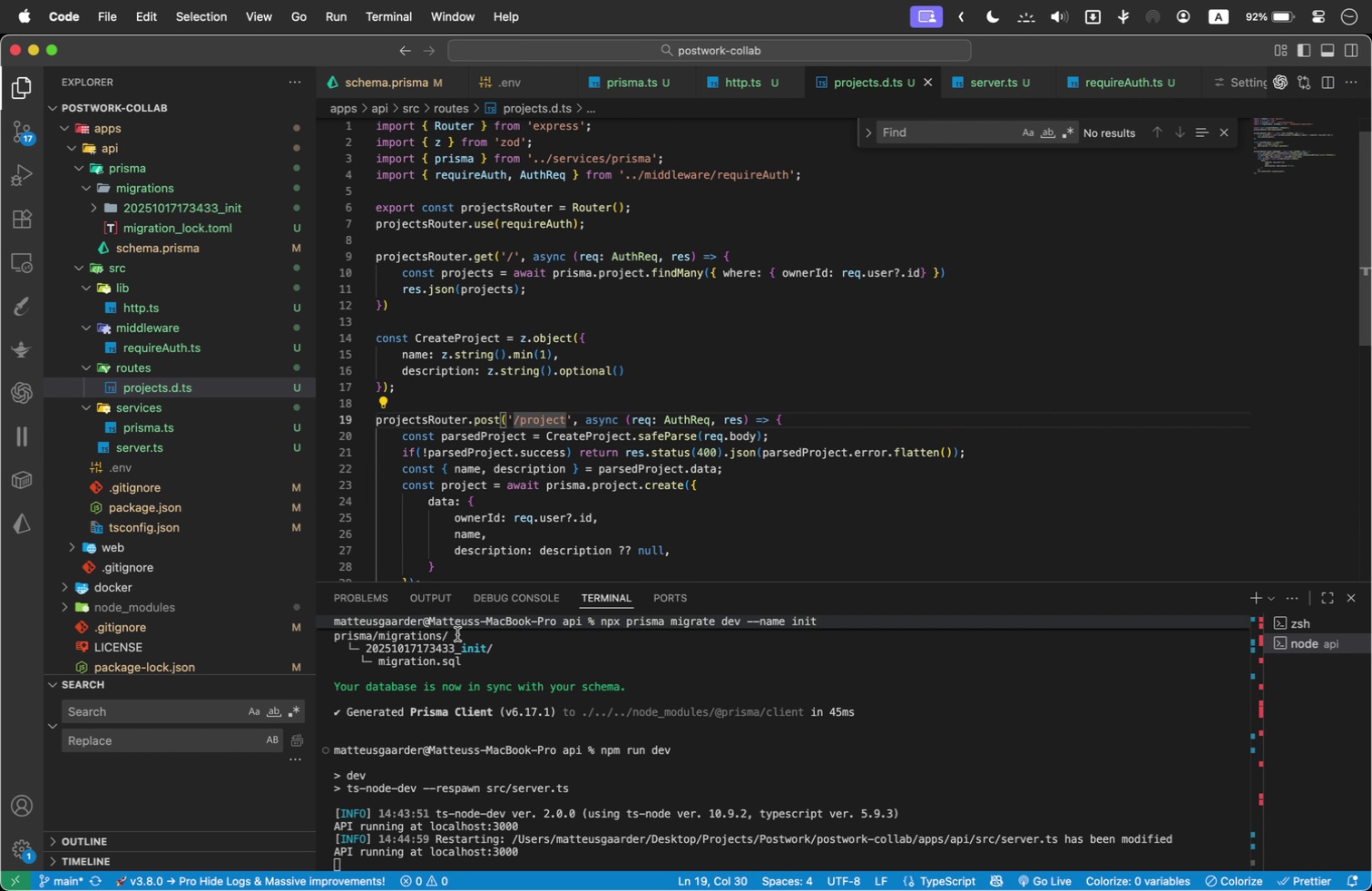 
key(Meta+Tab)
 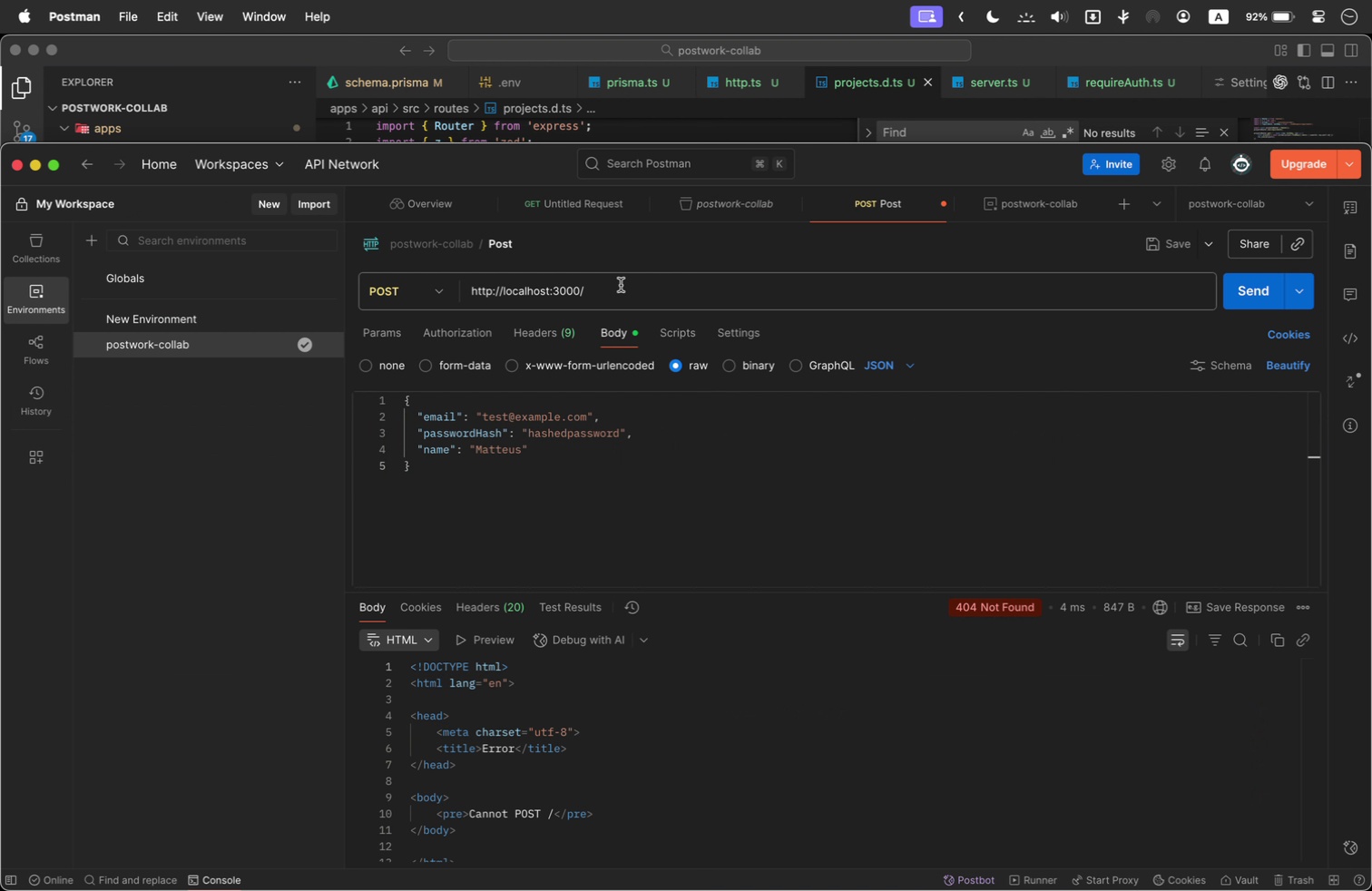 
left_click([621, 285])
 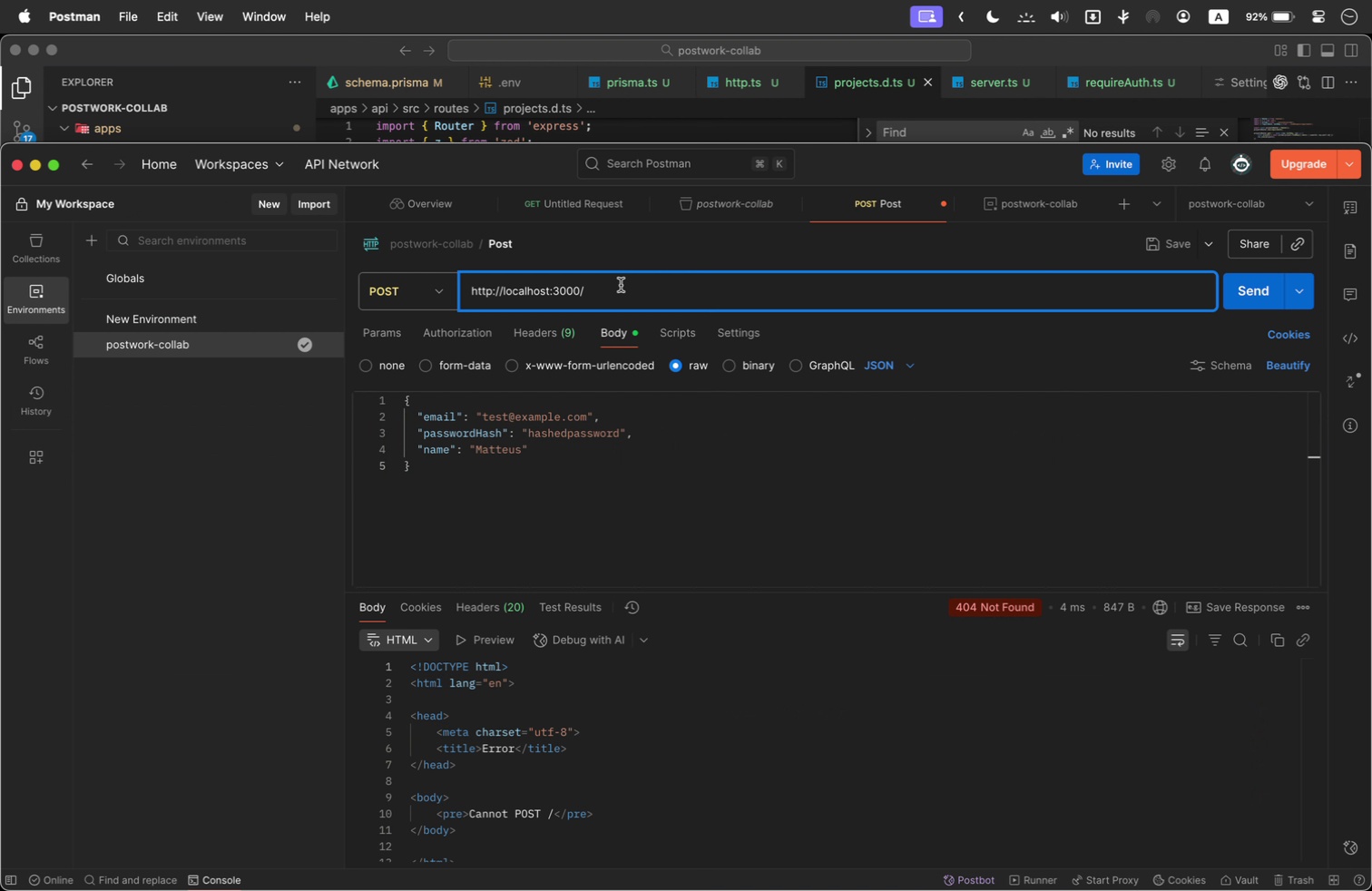 
type(project)
 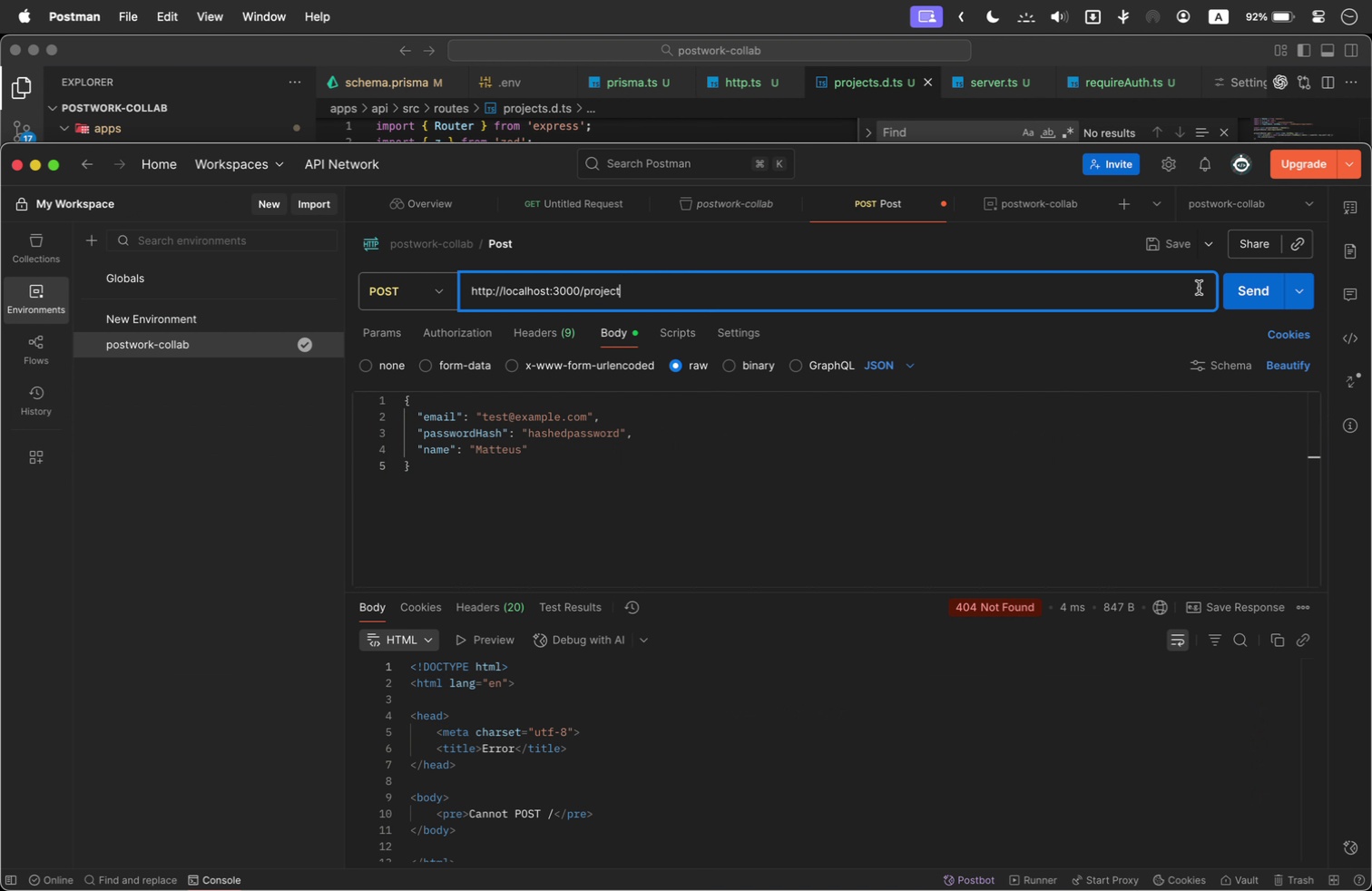 
left_click([1244, 290])
 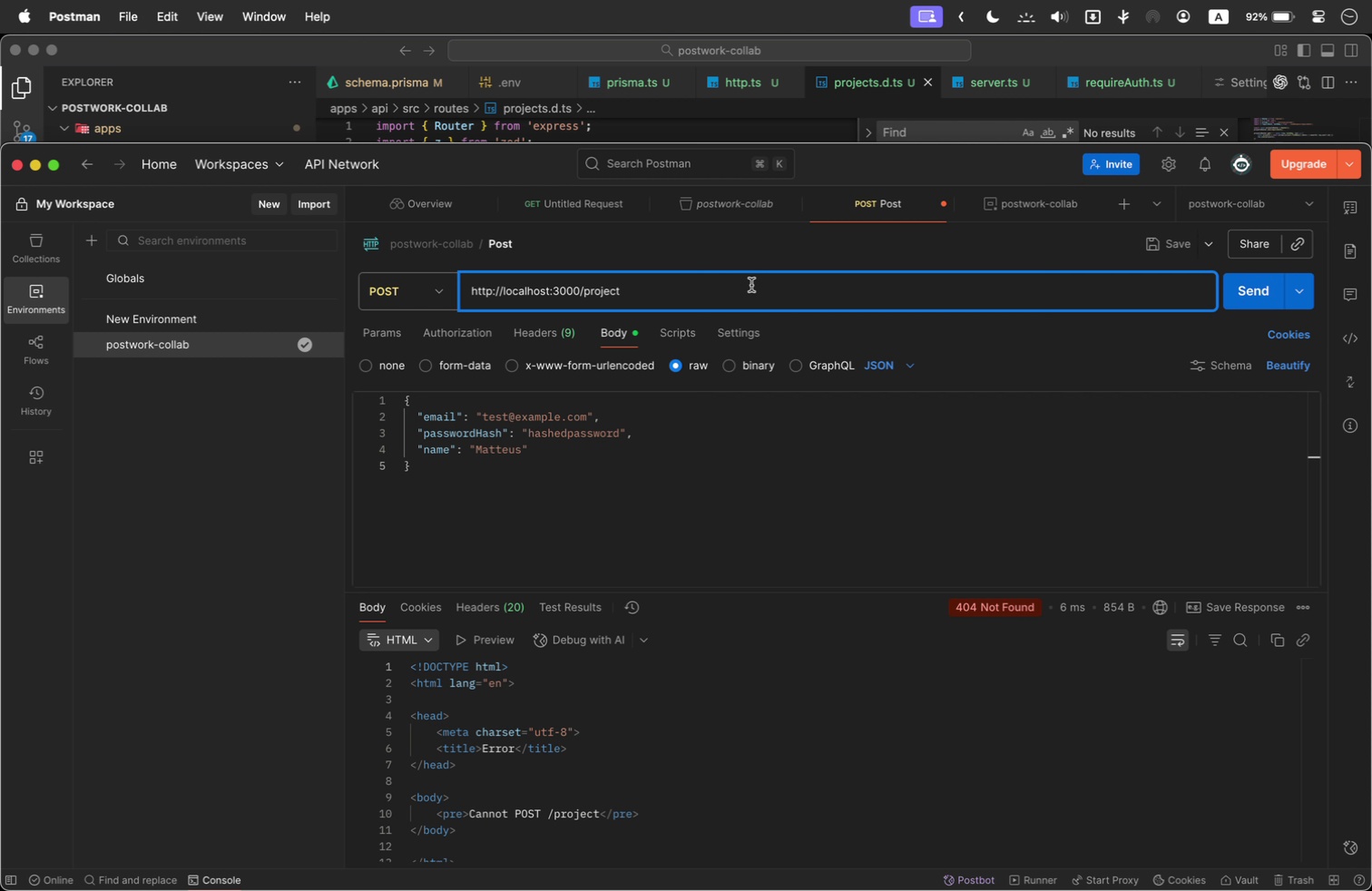 
double_click([592, 293])
 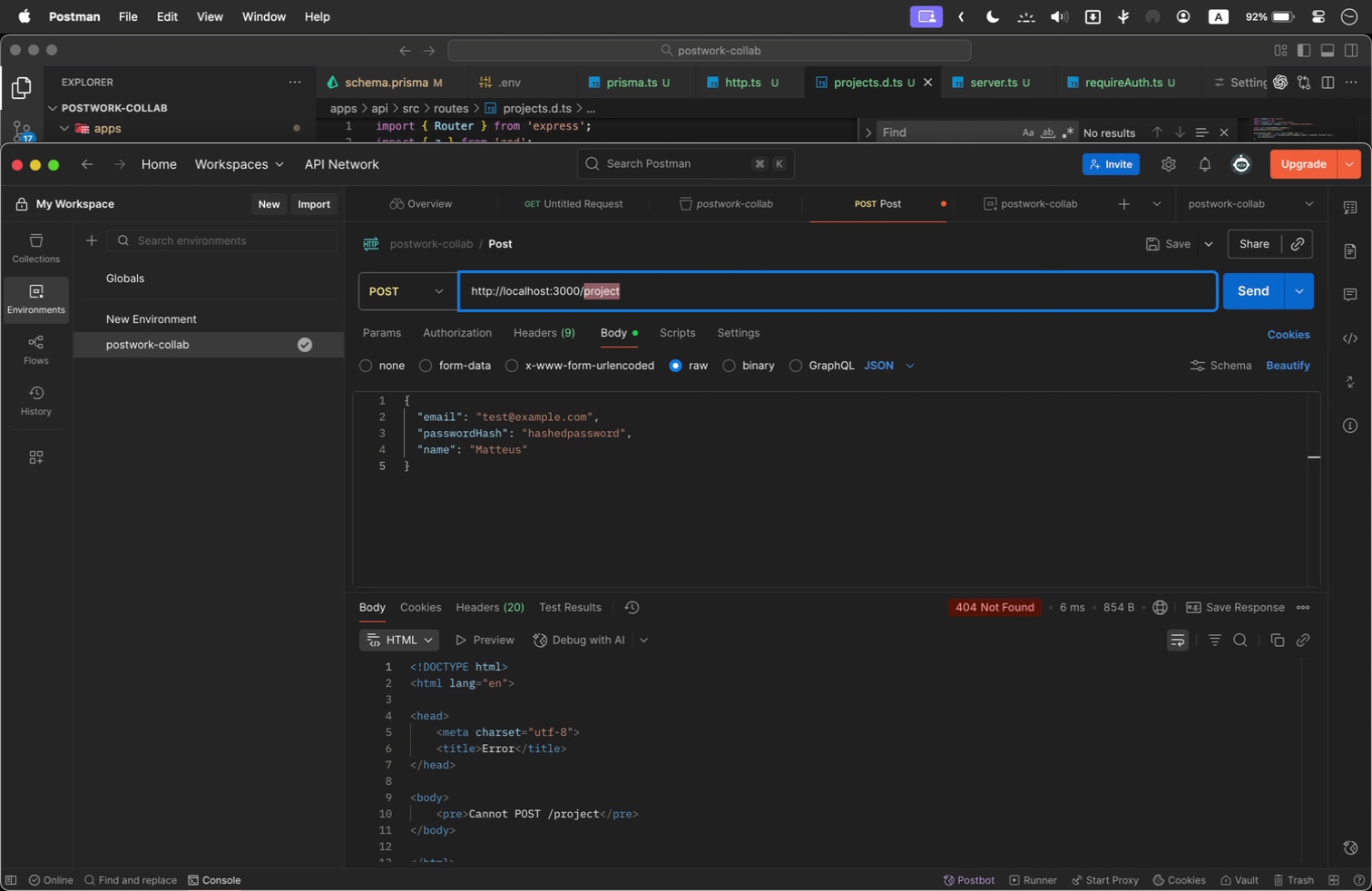 
key(Backspace)
 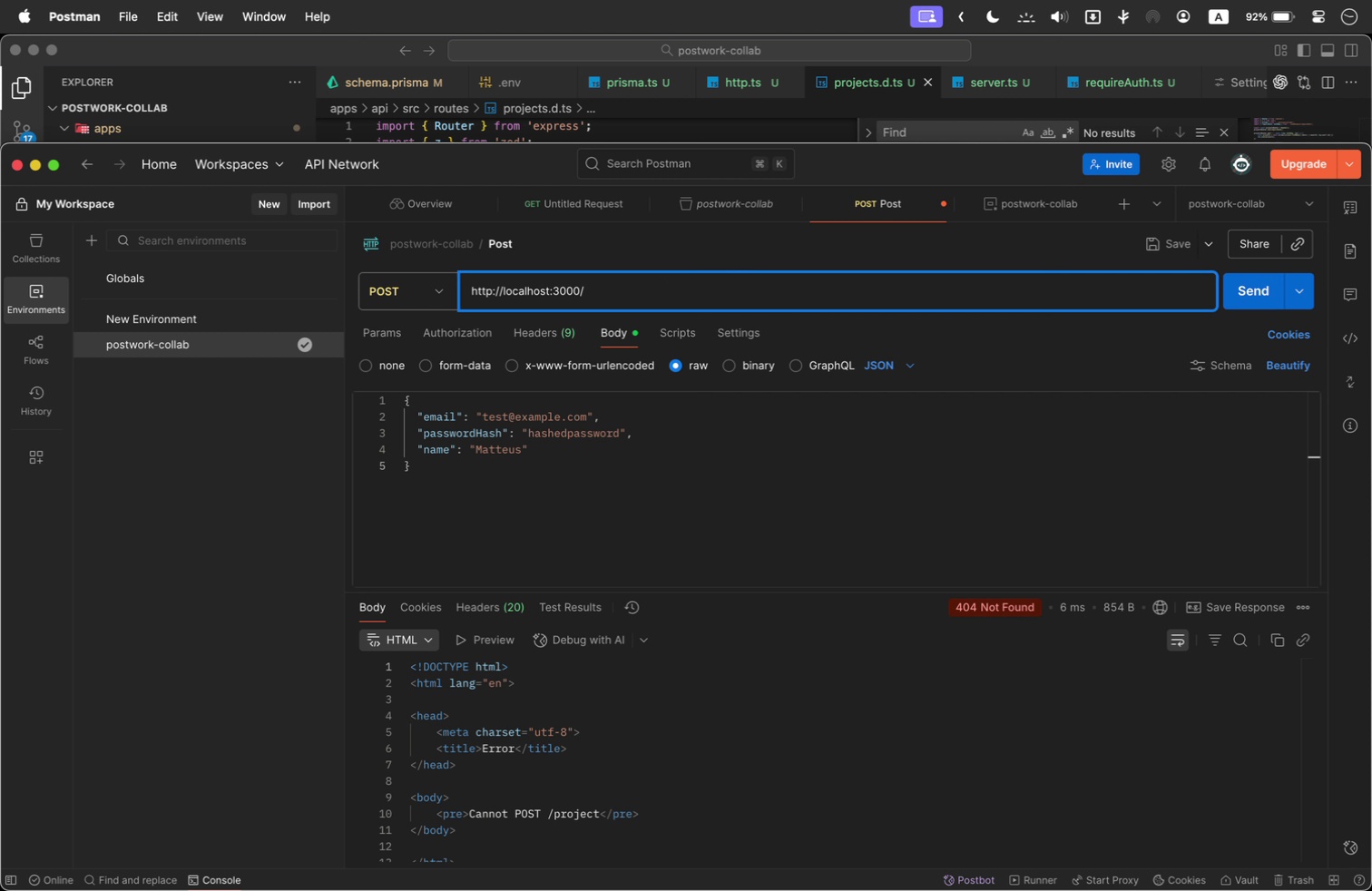 
key(Meta+Tab)
 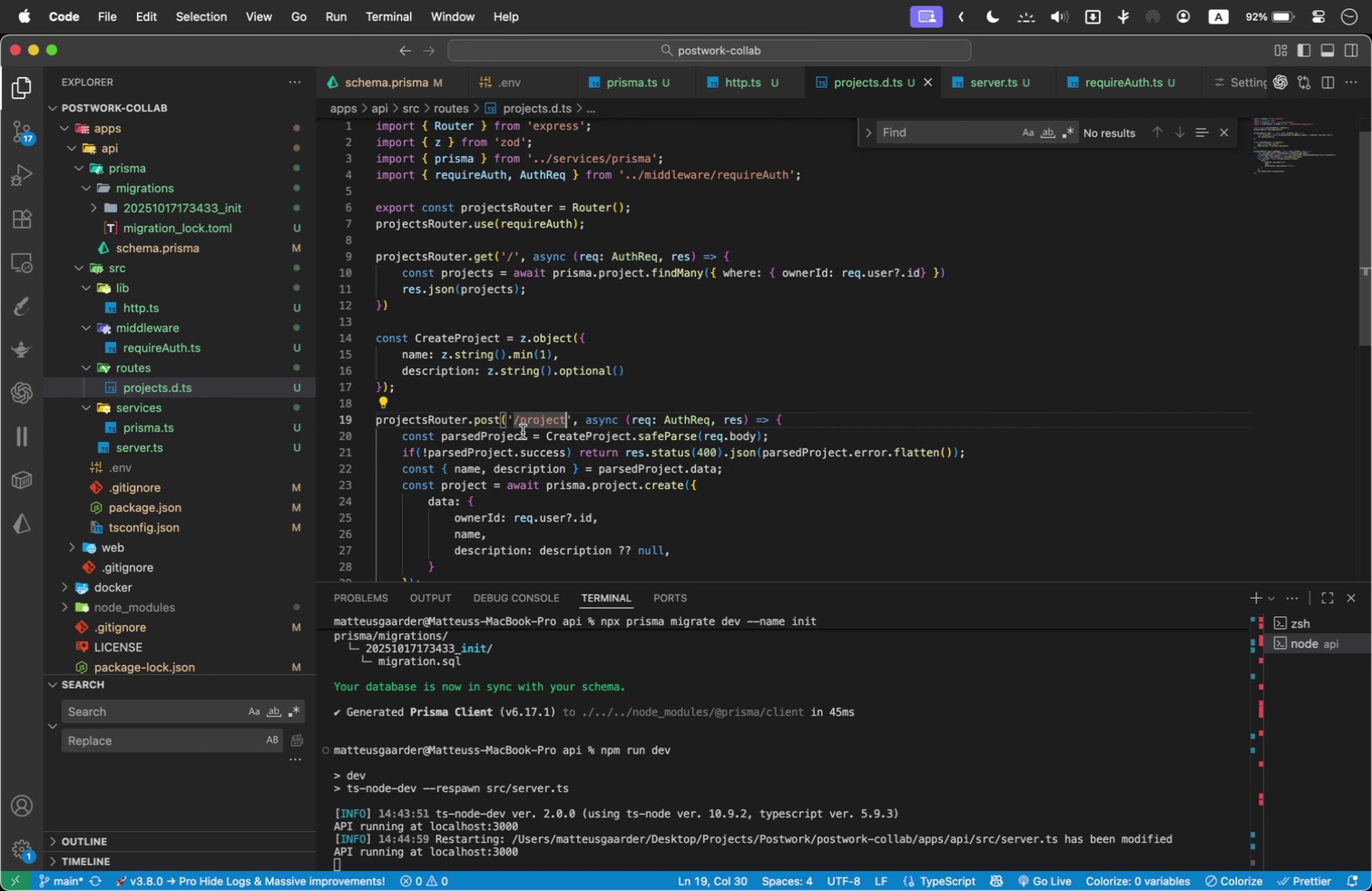 
double_click([526, 426])
 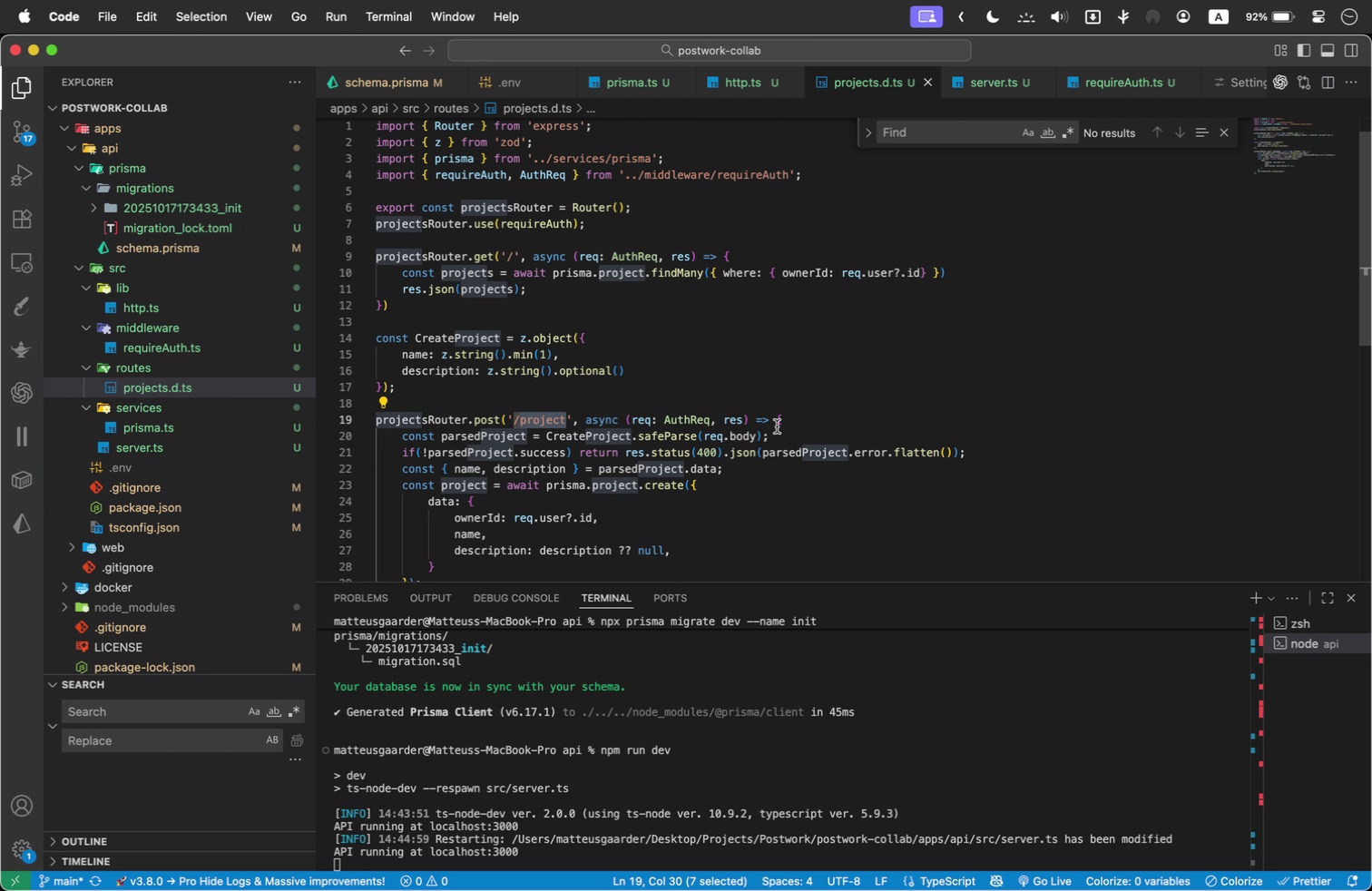 
key(Backspace)
 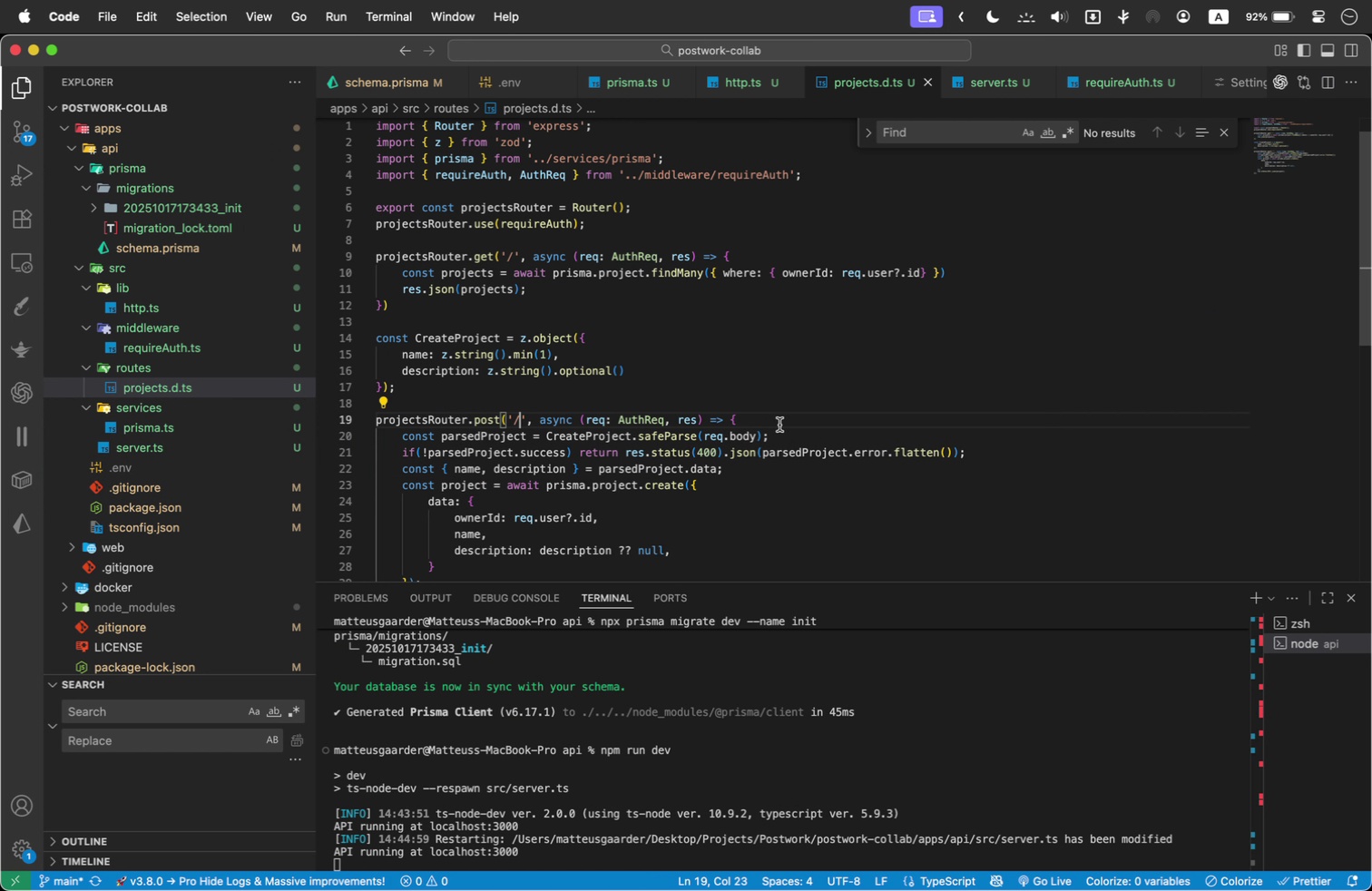 
scroll: coordinate [871, 361], scroll_direction: down, amount: 1.0
 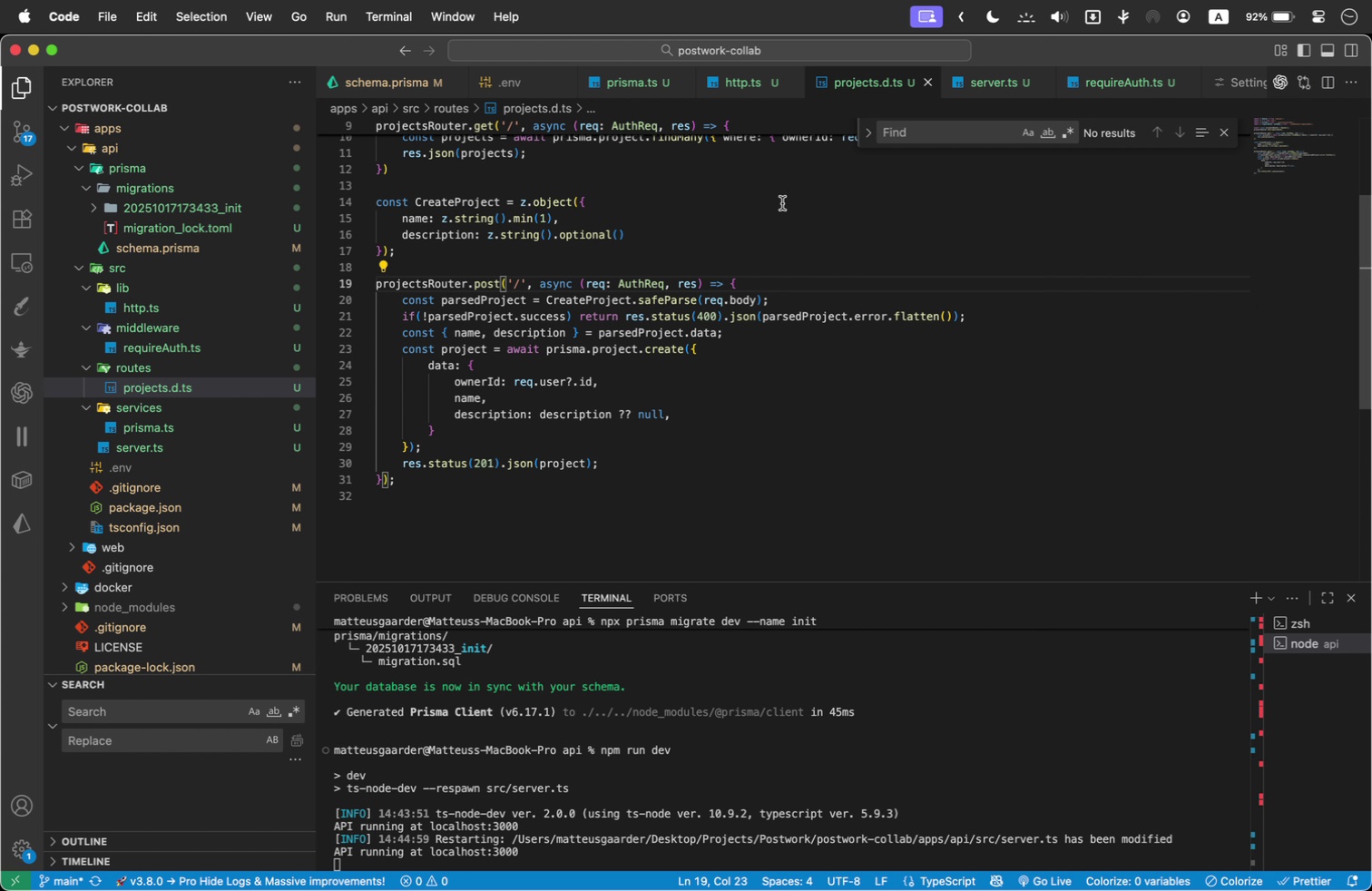 
key(Meta+CommandLeft)
 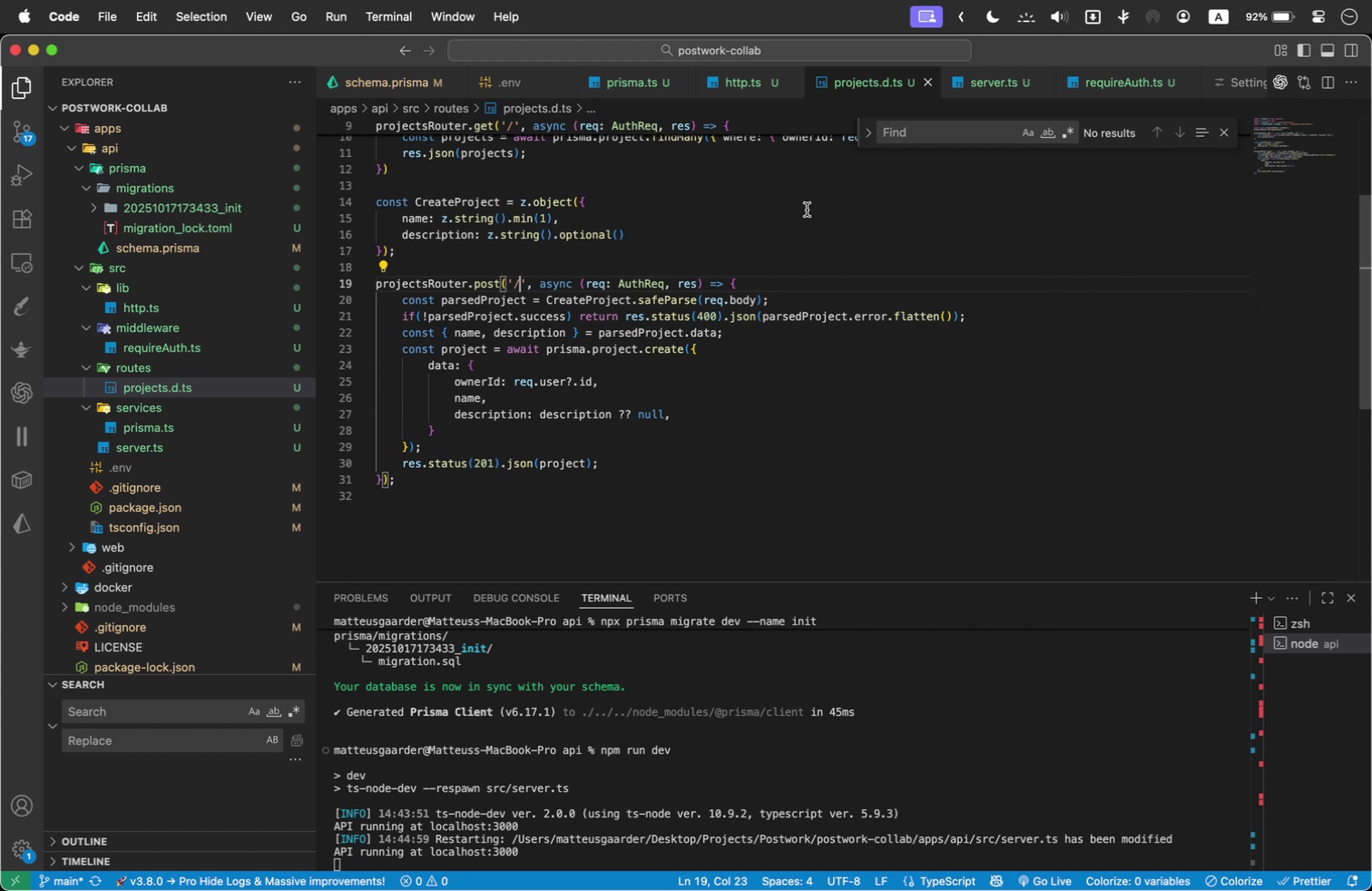 
key(Meta+Tab)
 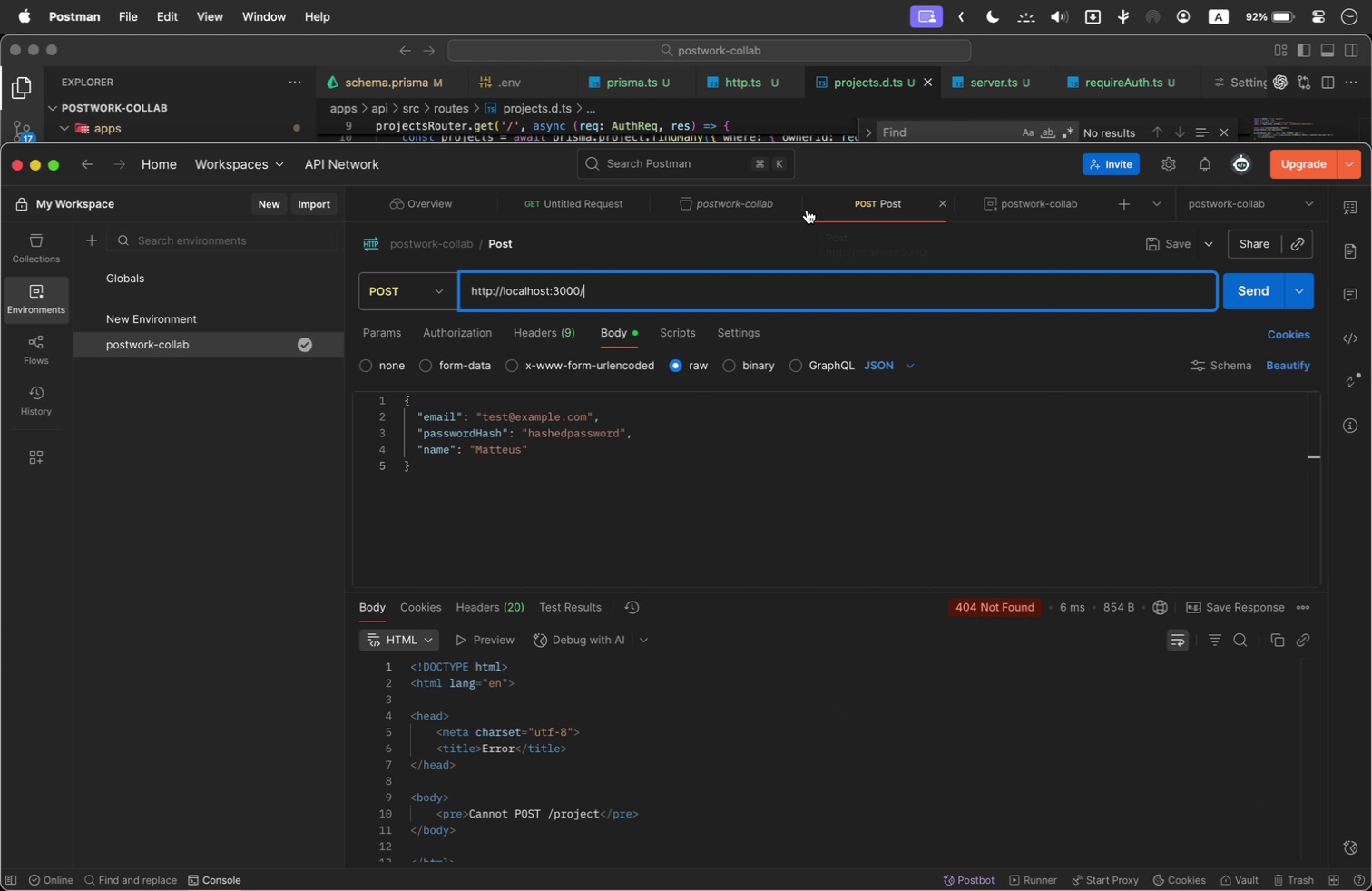 
key(Meta+CommandLeft)
 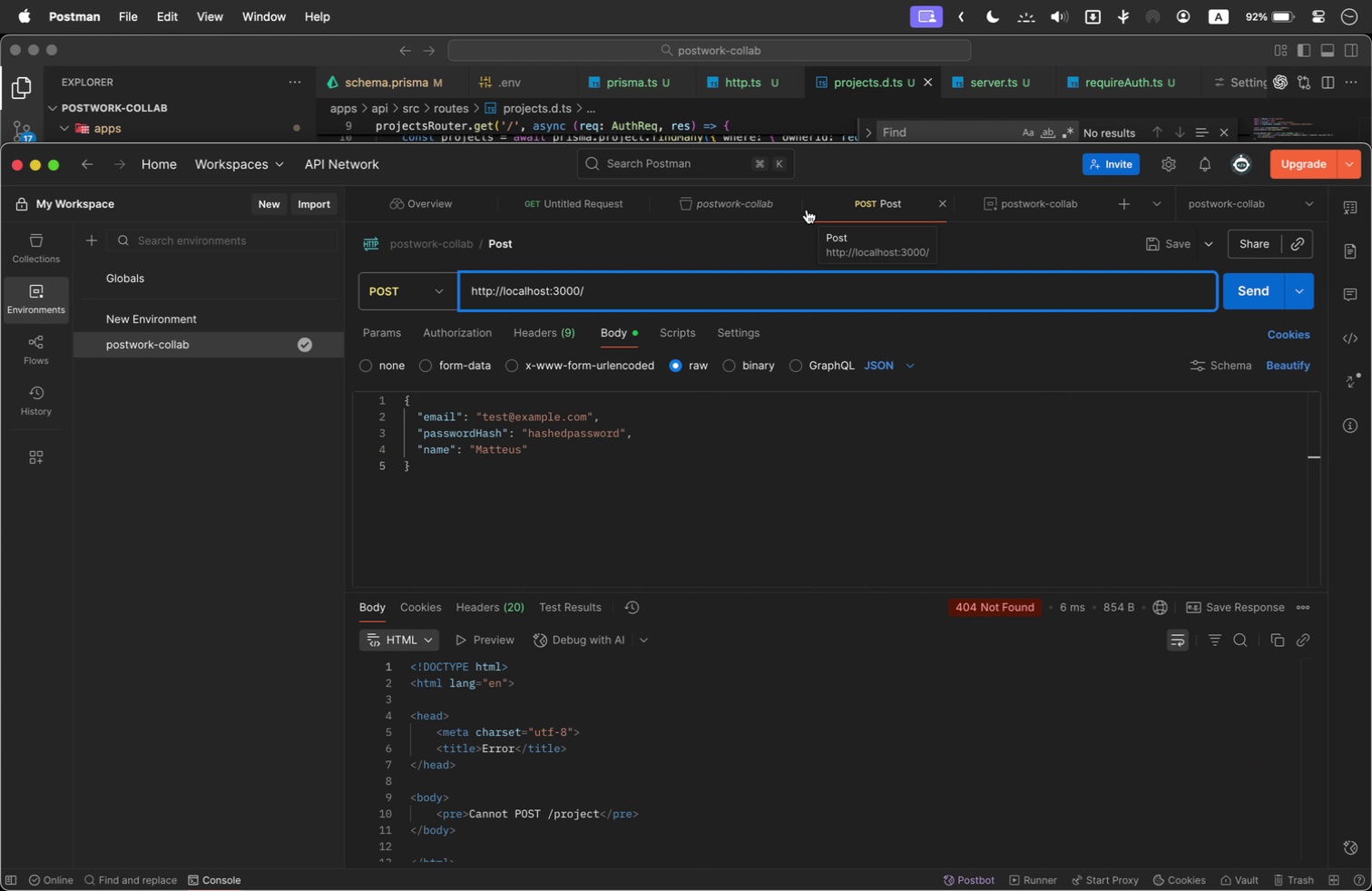 
key(Meta+Tab)
 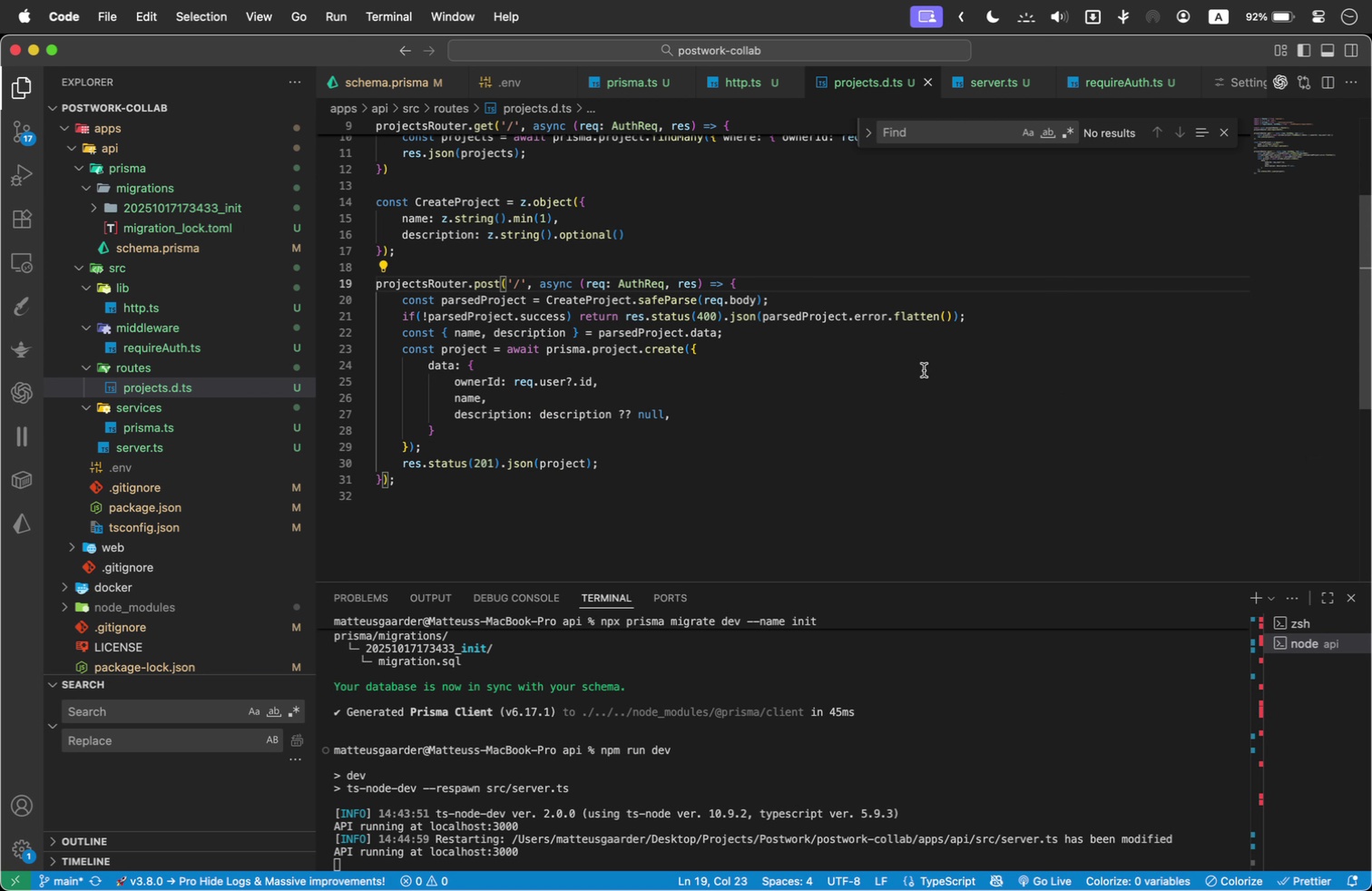 
wait(6.39)
 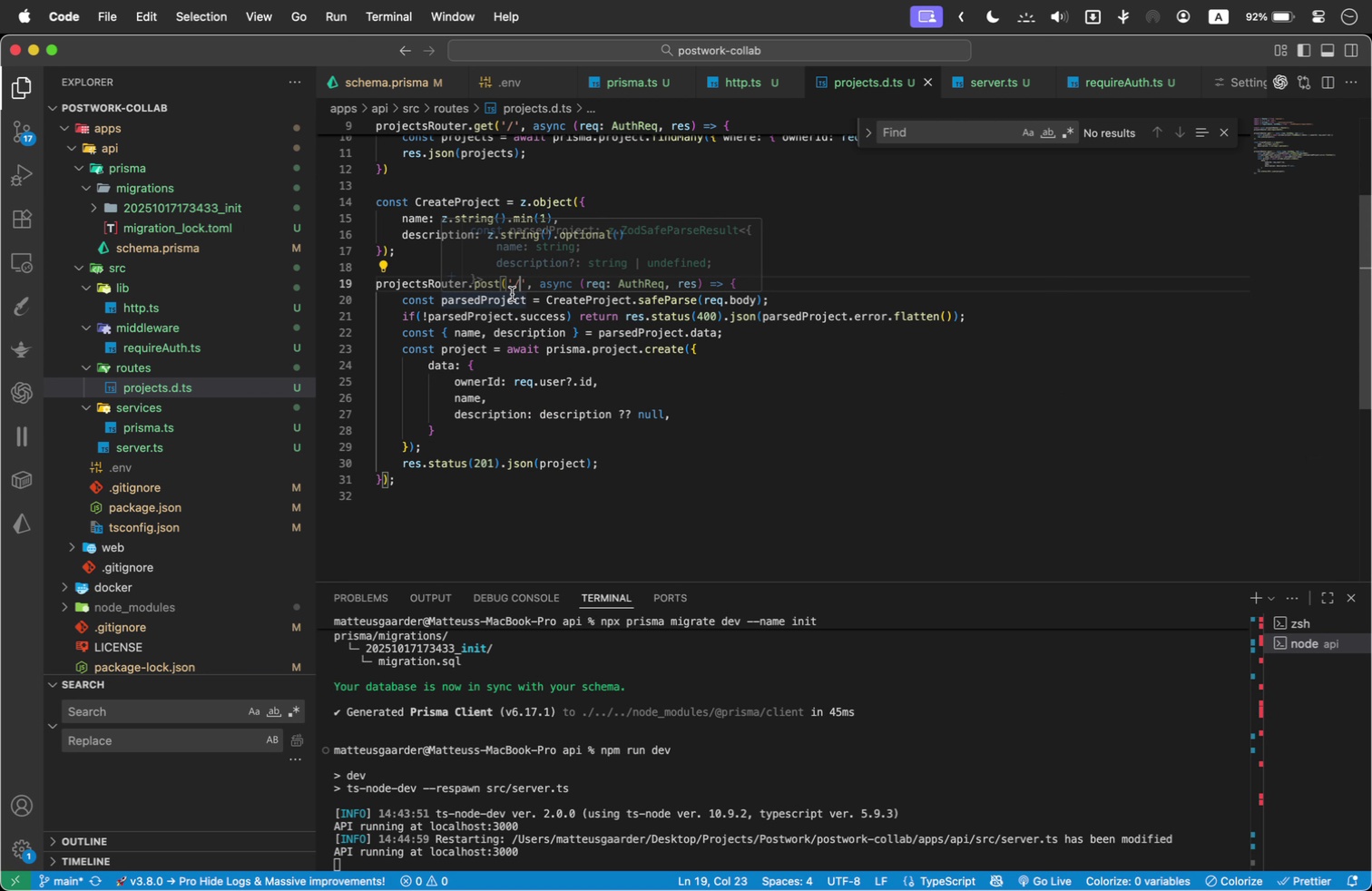 
scroll: coordinate [785, 283], scroll_direction: up, amount: 1.0
 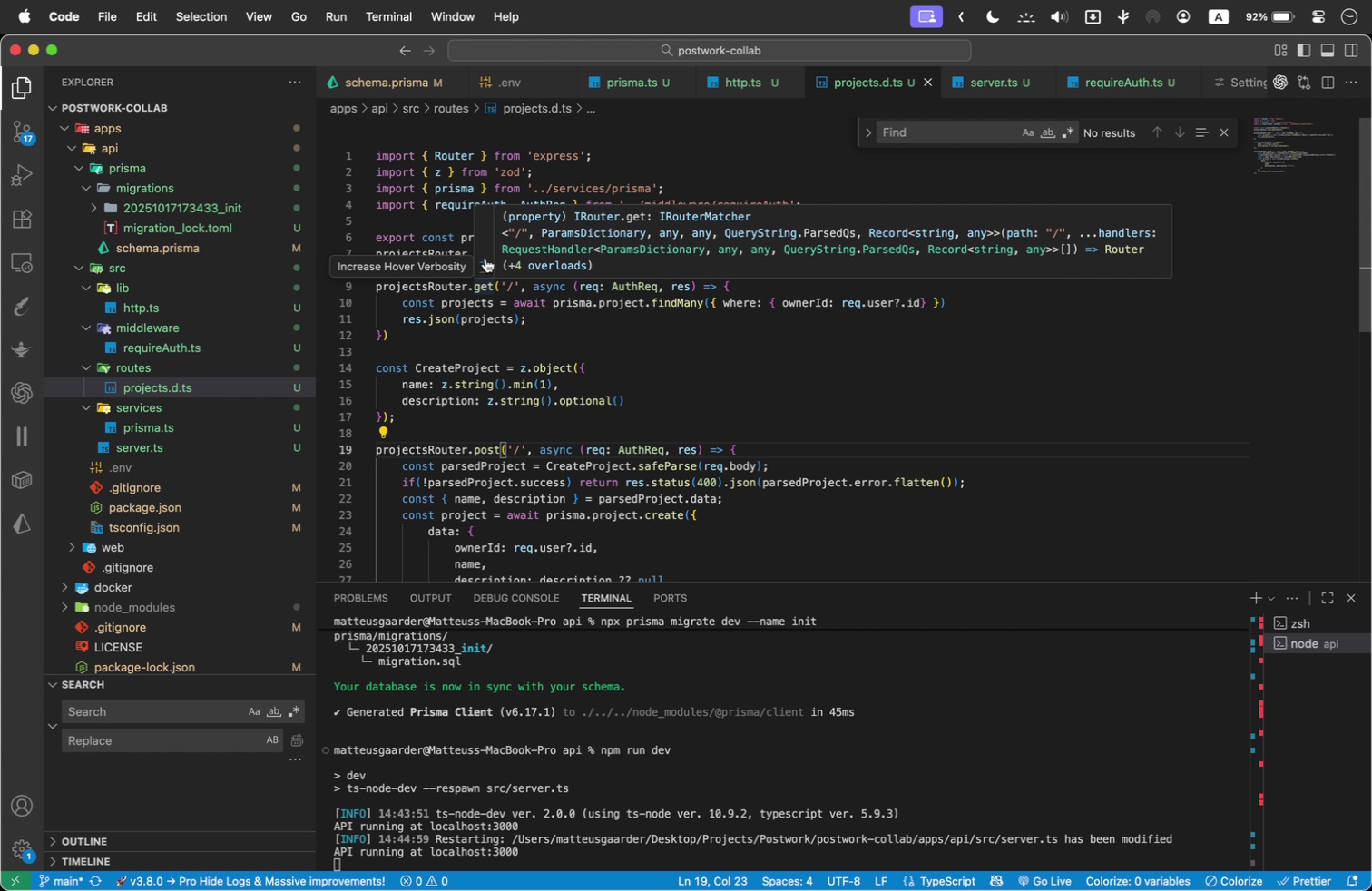 
wait(31.31)
 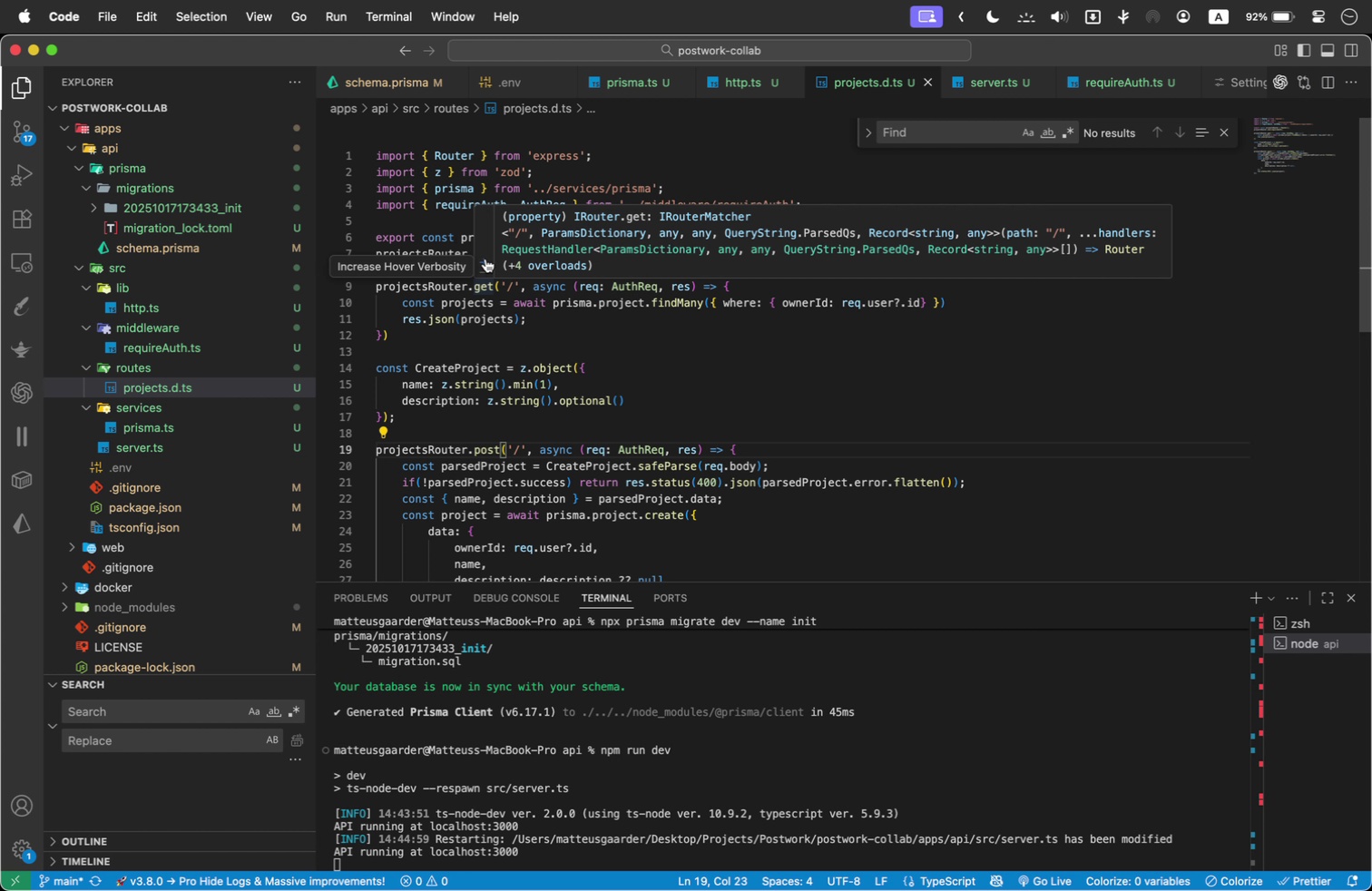 
right_click([159, 361])
 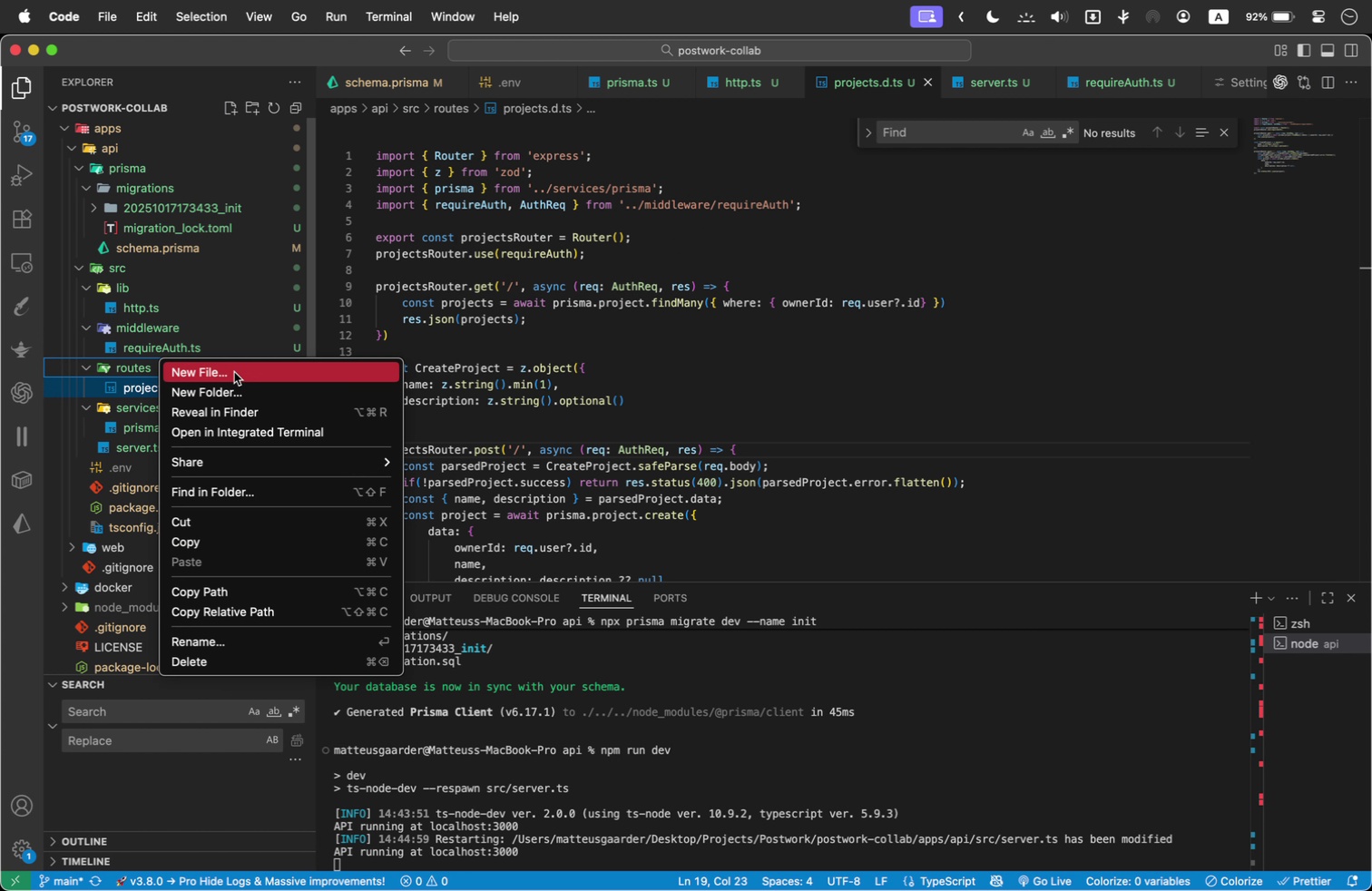 
left_click([234, 372])
 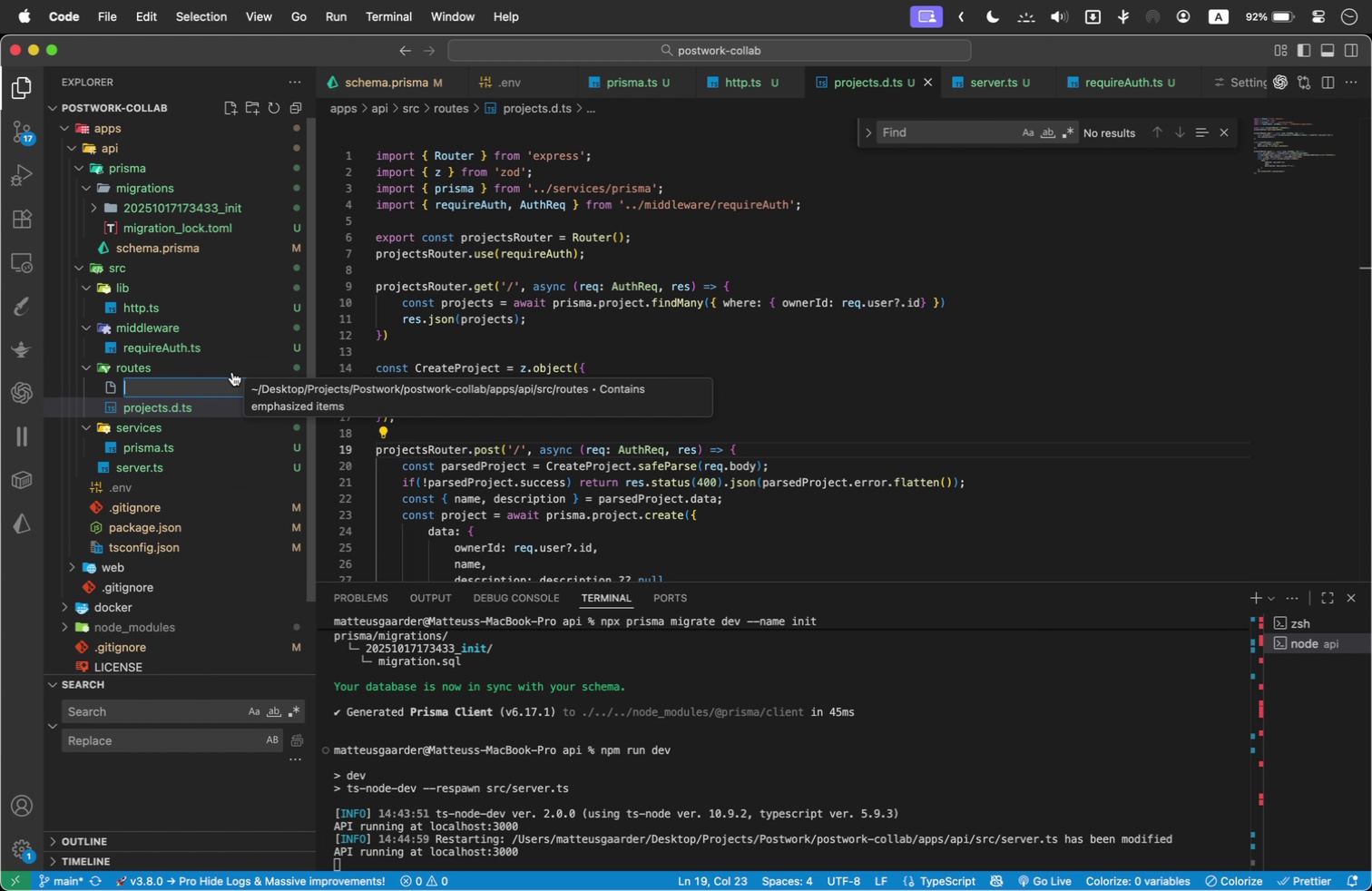 
type(auth.ts)
 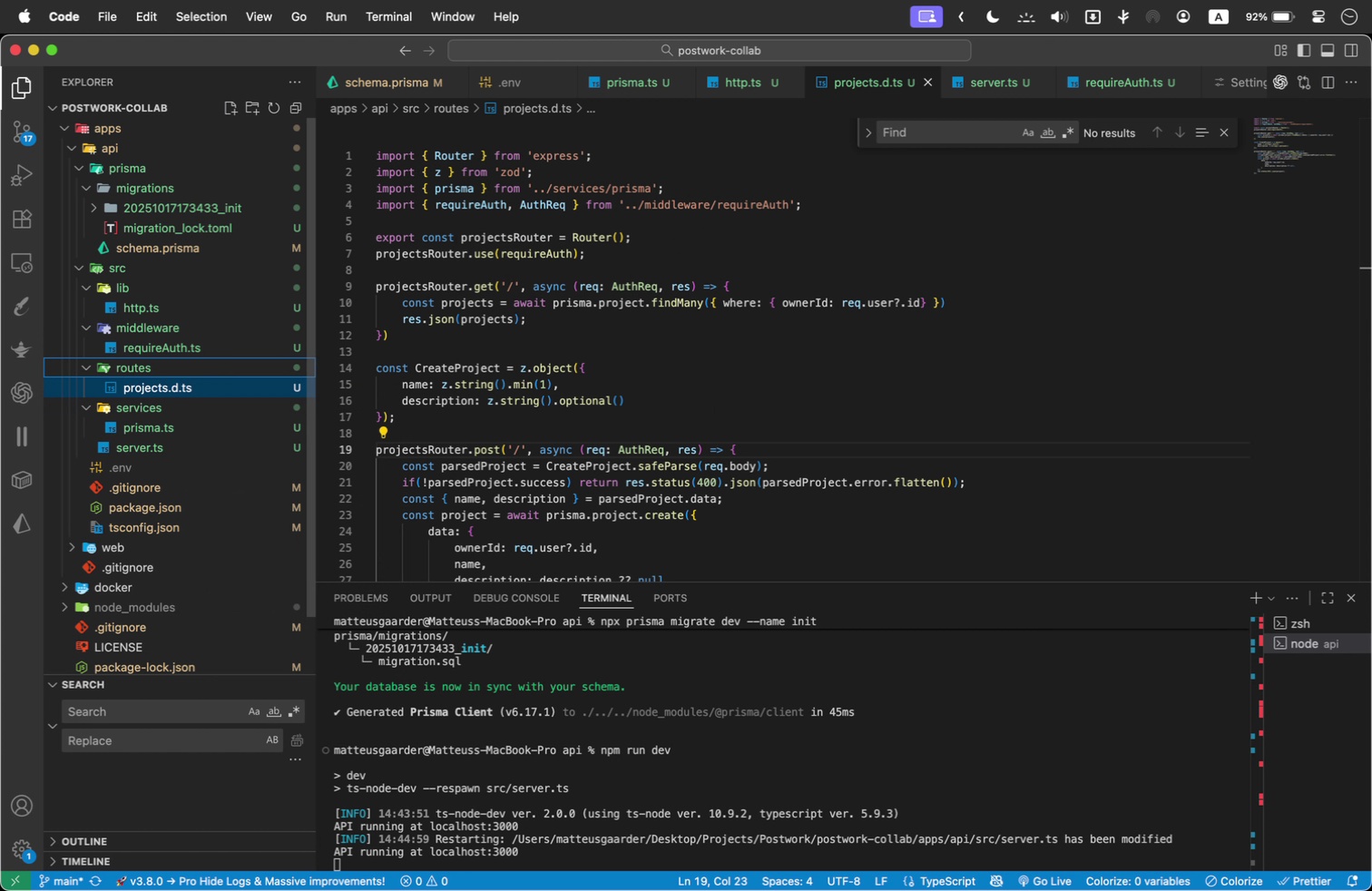 
key(Enter)
 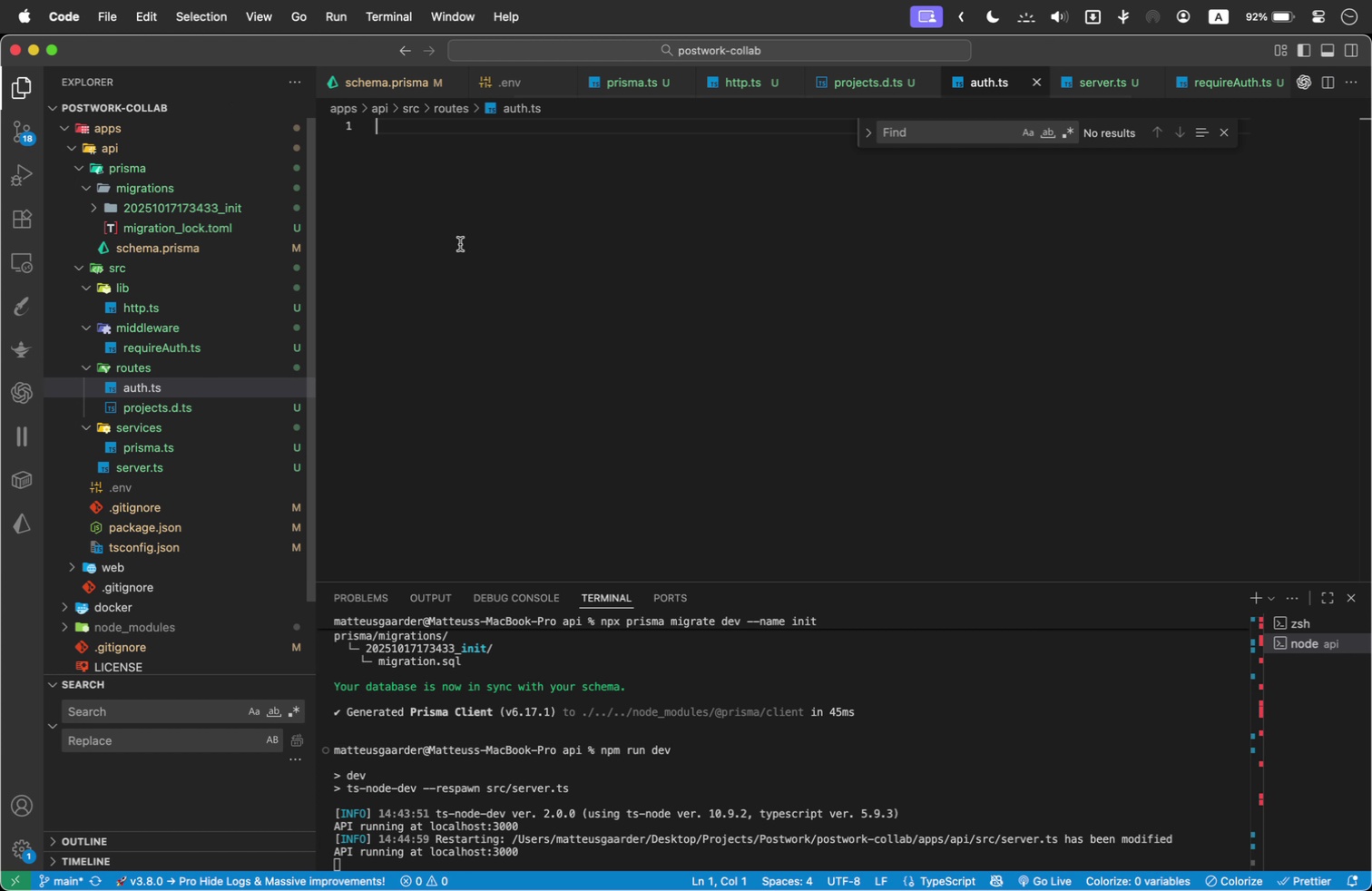 
left_click([564, 211])
 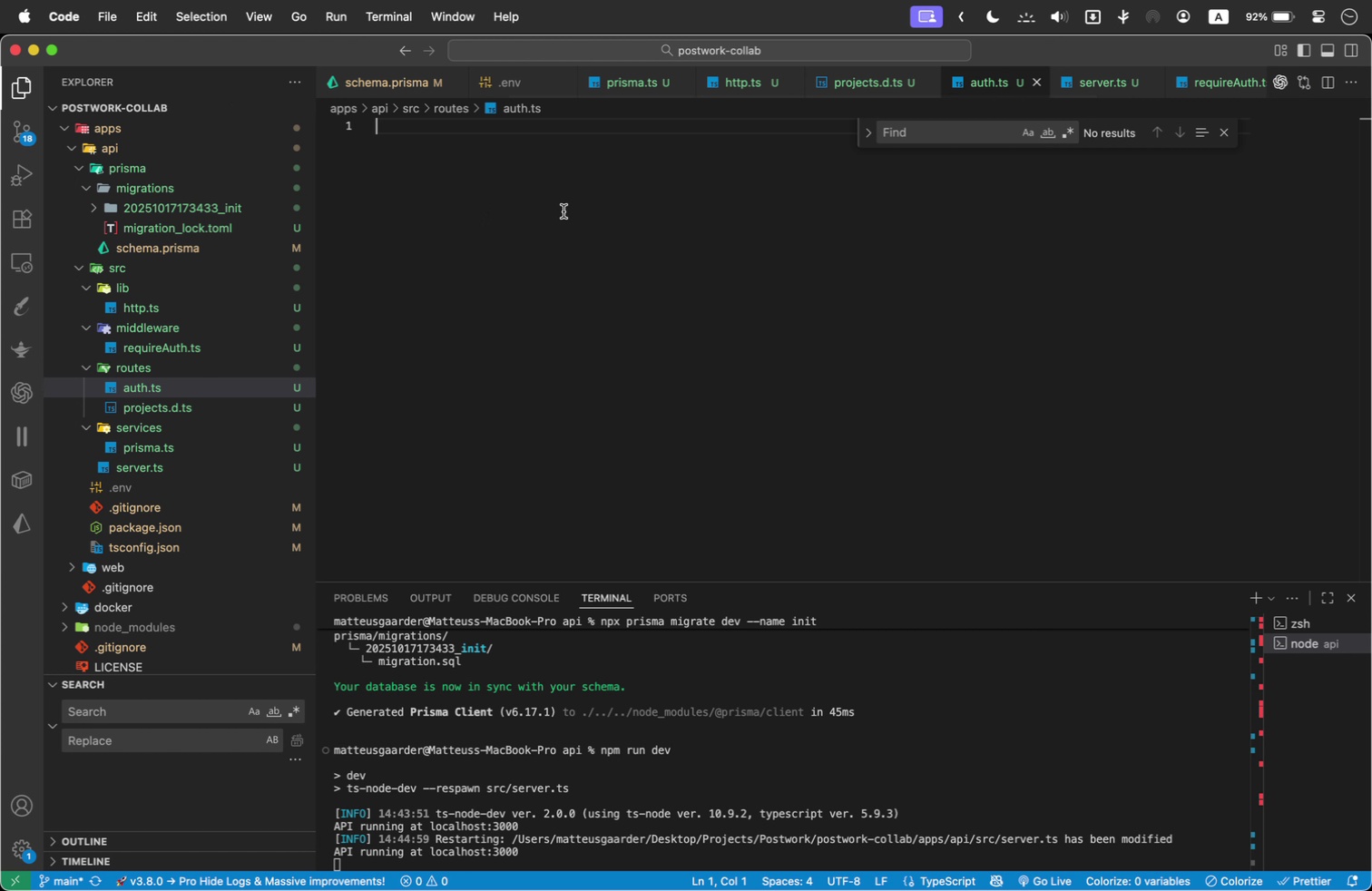 
type(import { Rout)
 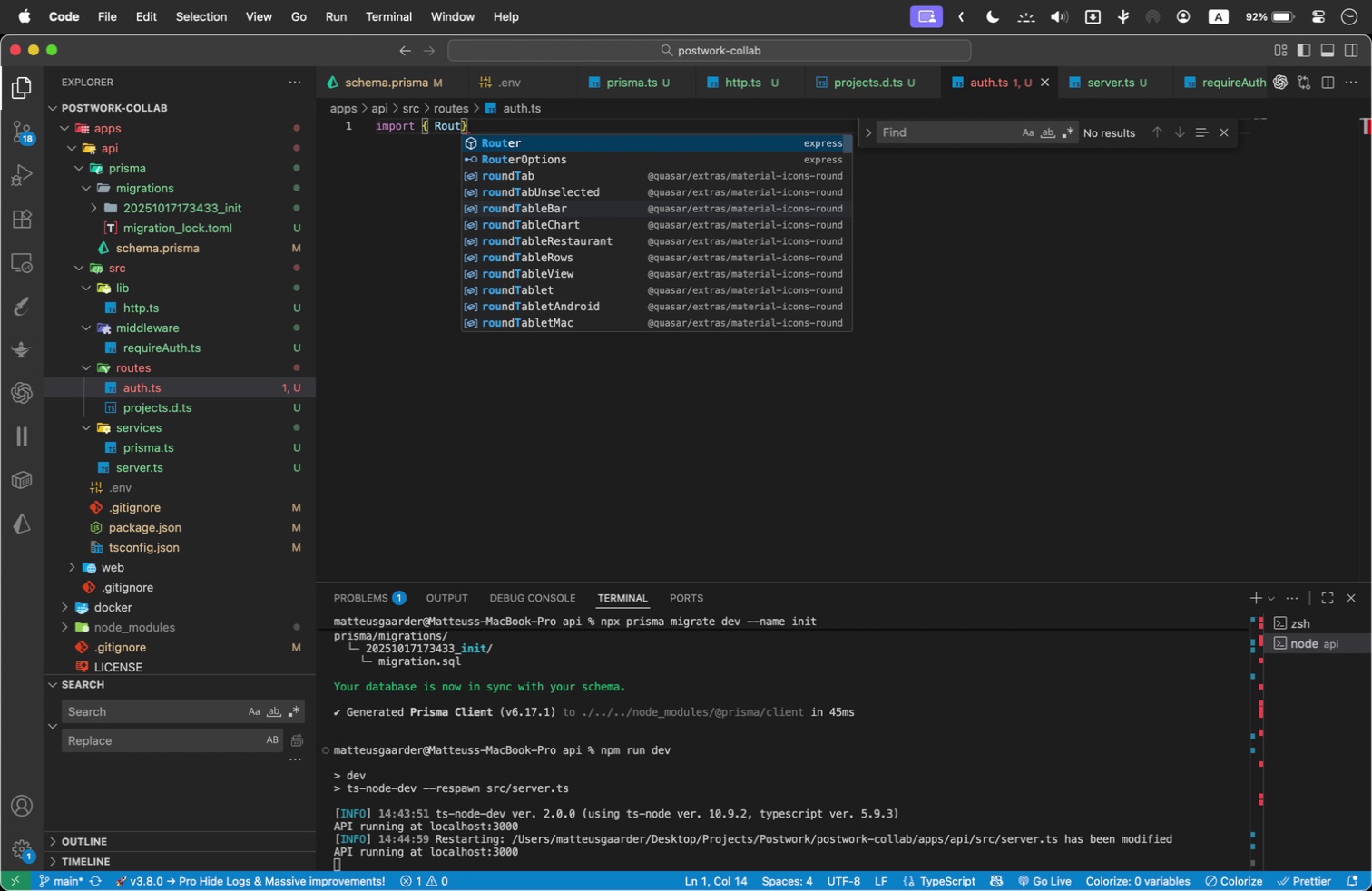 
key(Enter)
 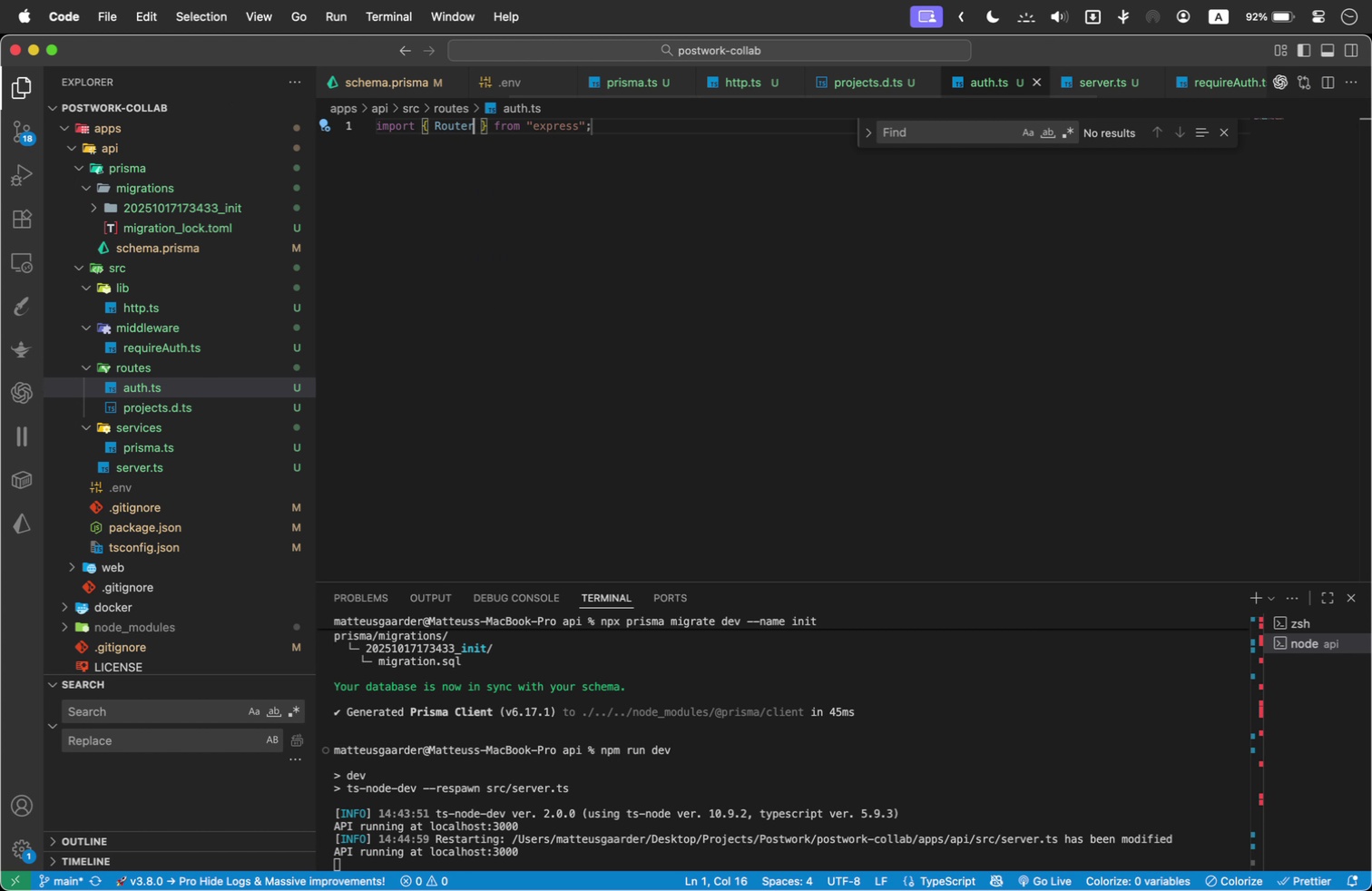 
left_click([523, 283])
 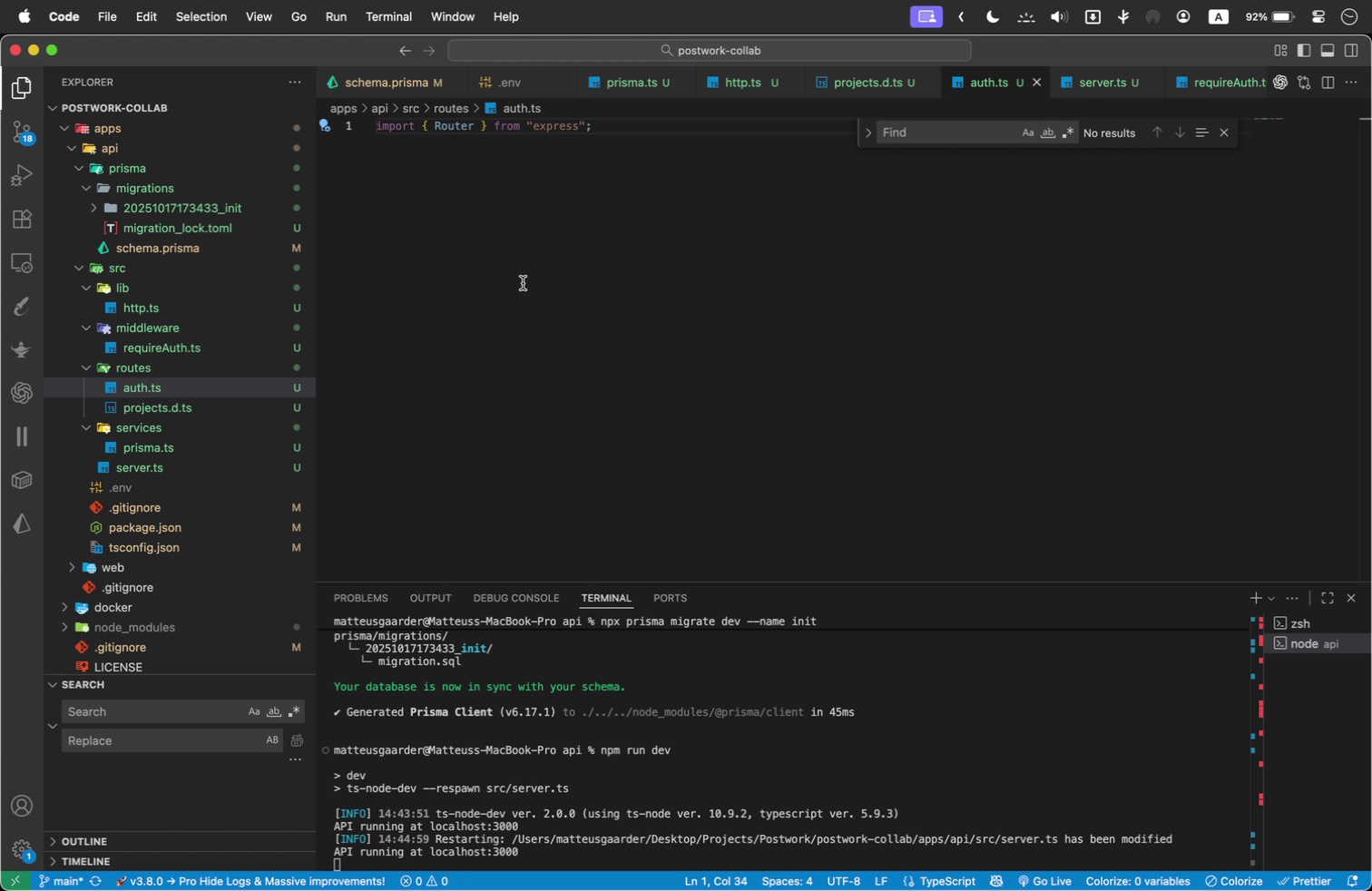 
key(Enter)
 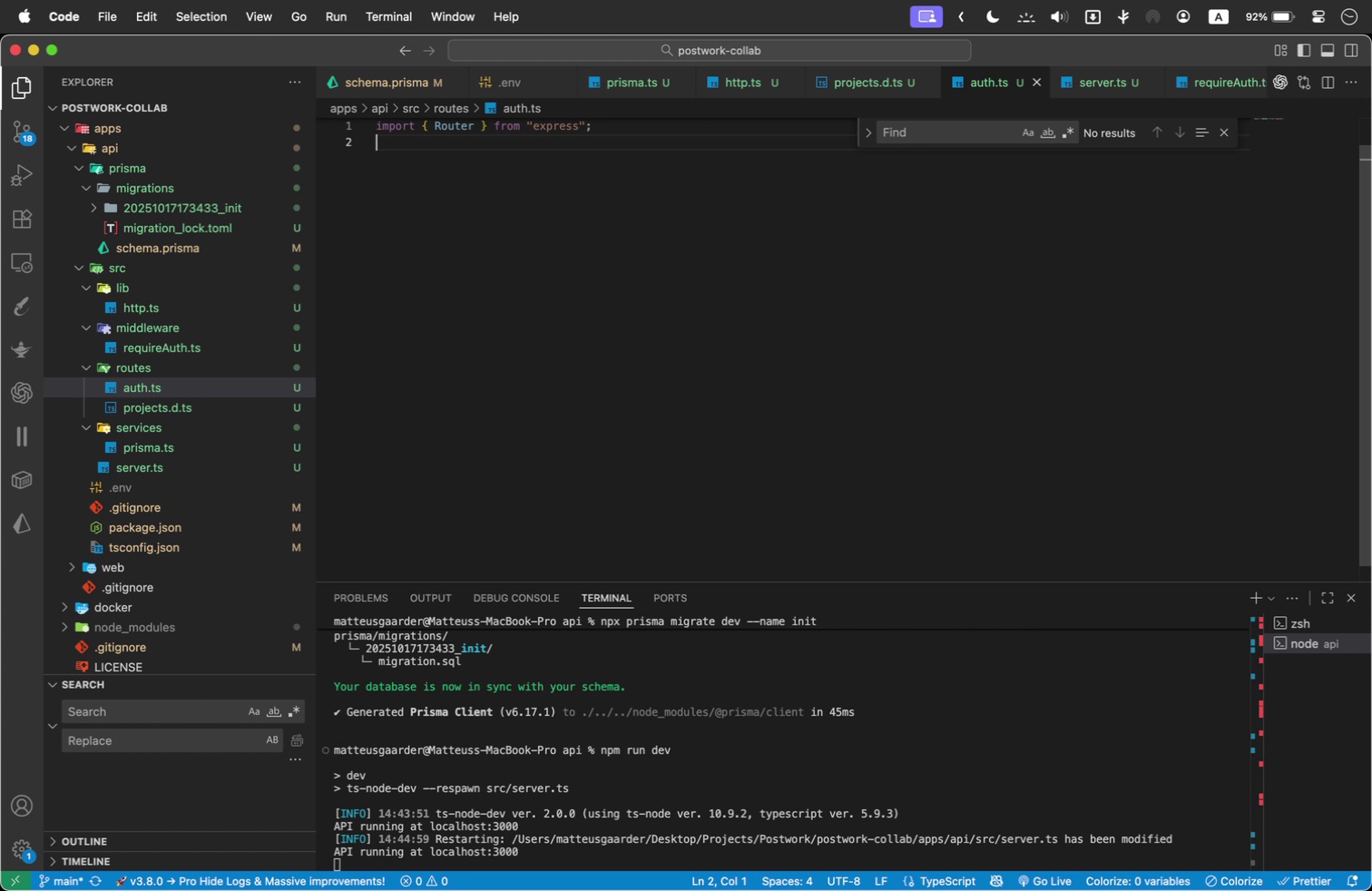 
type(import { z )
 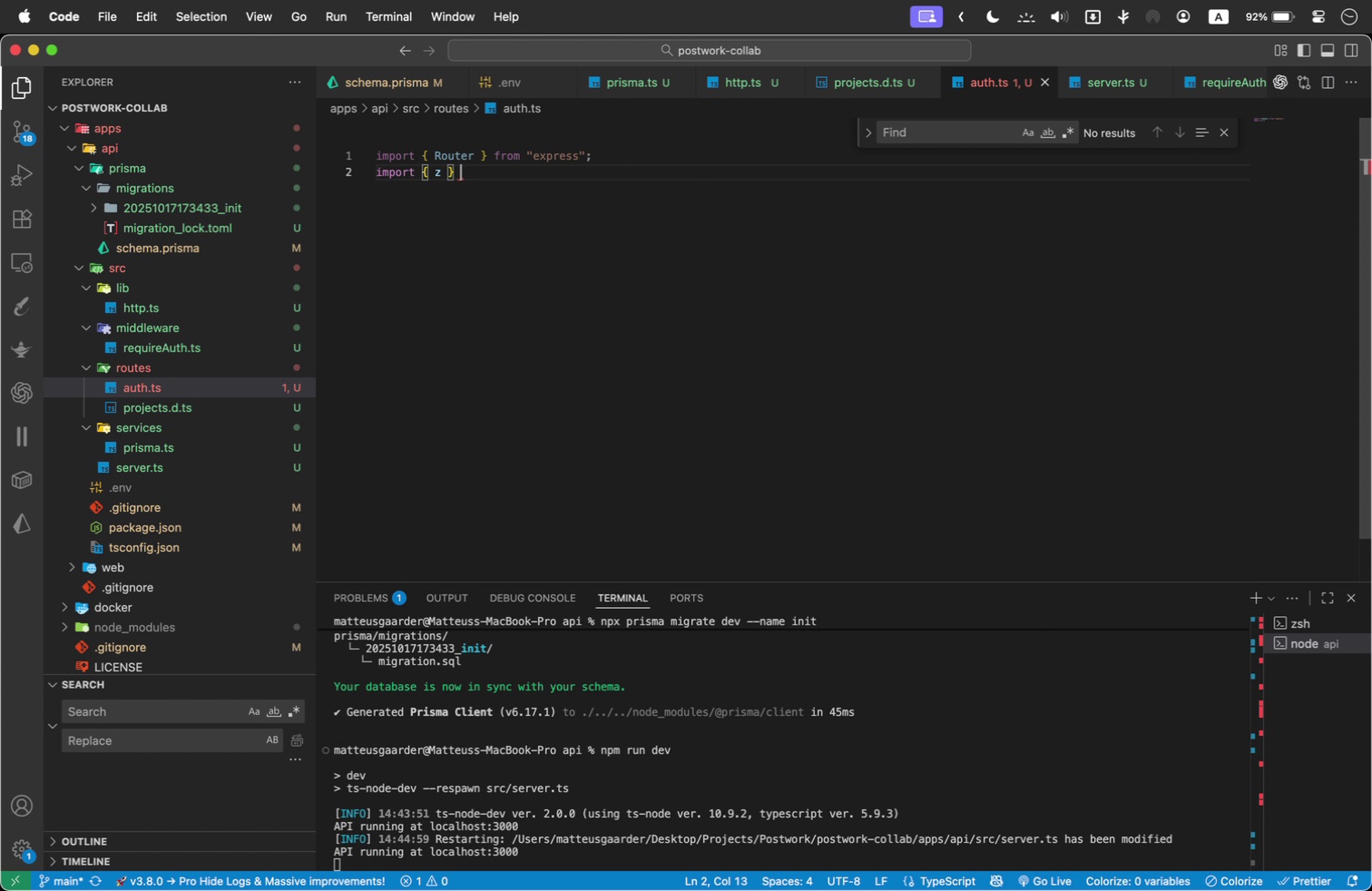 
 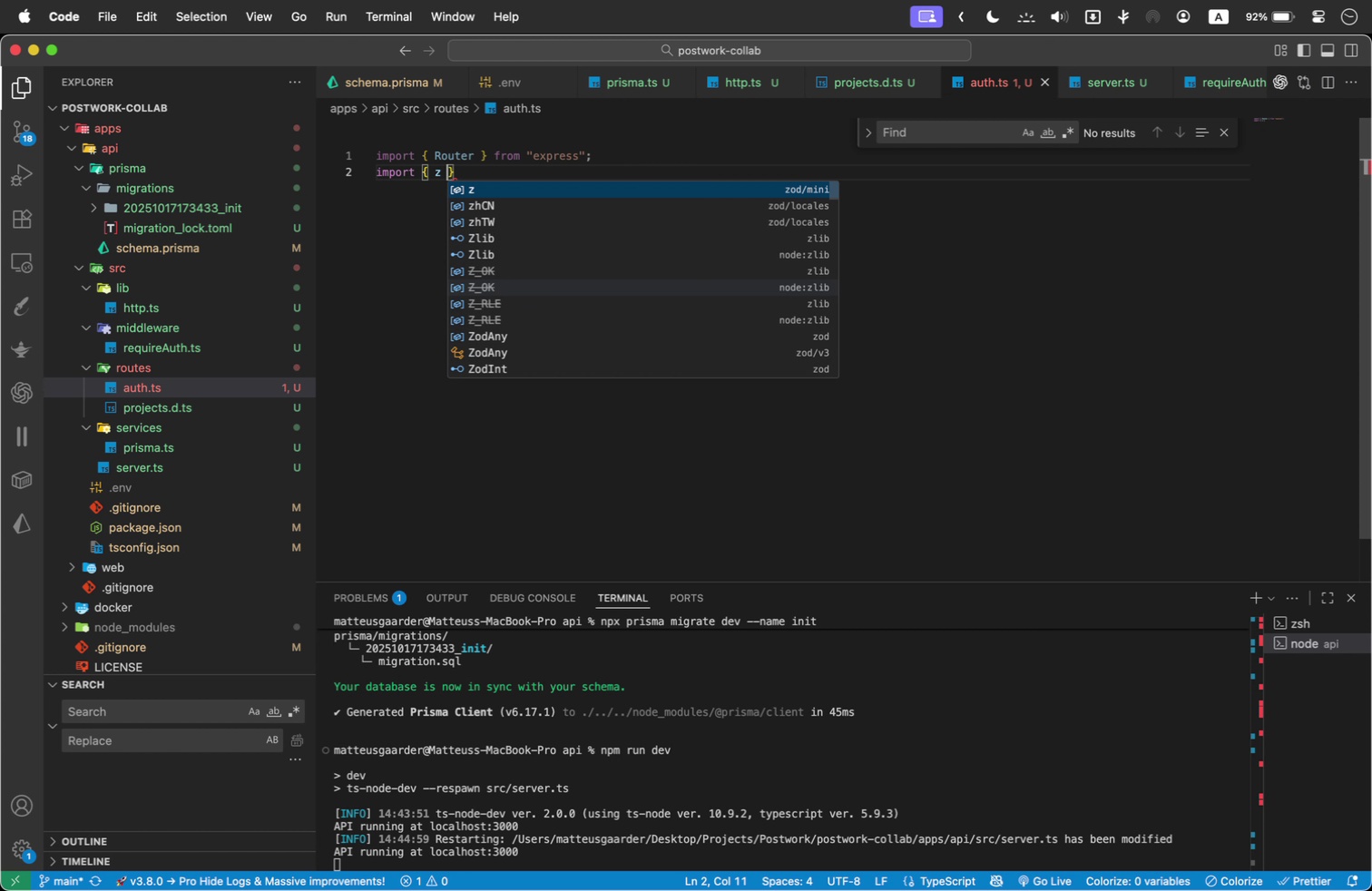 
key(ArrowRight)
 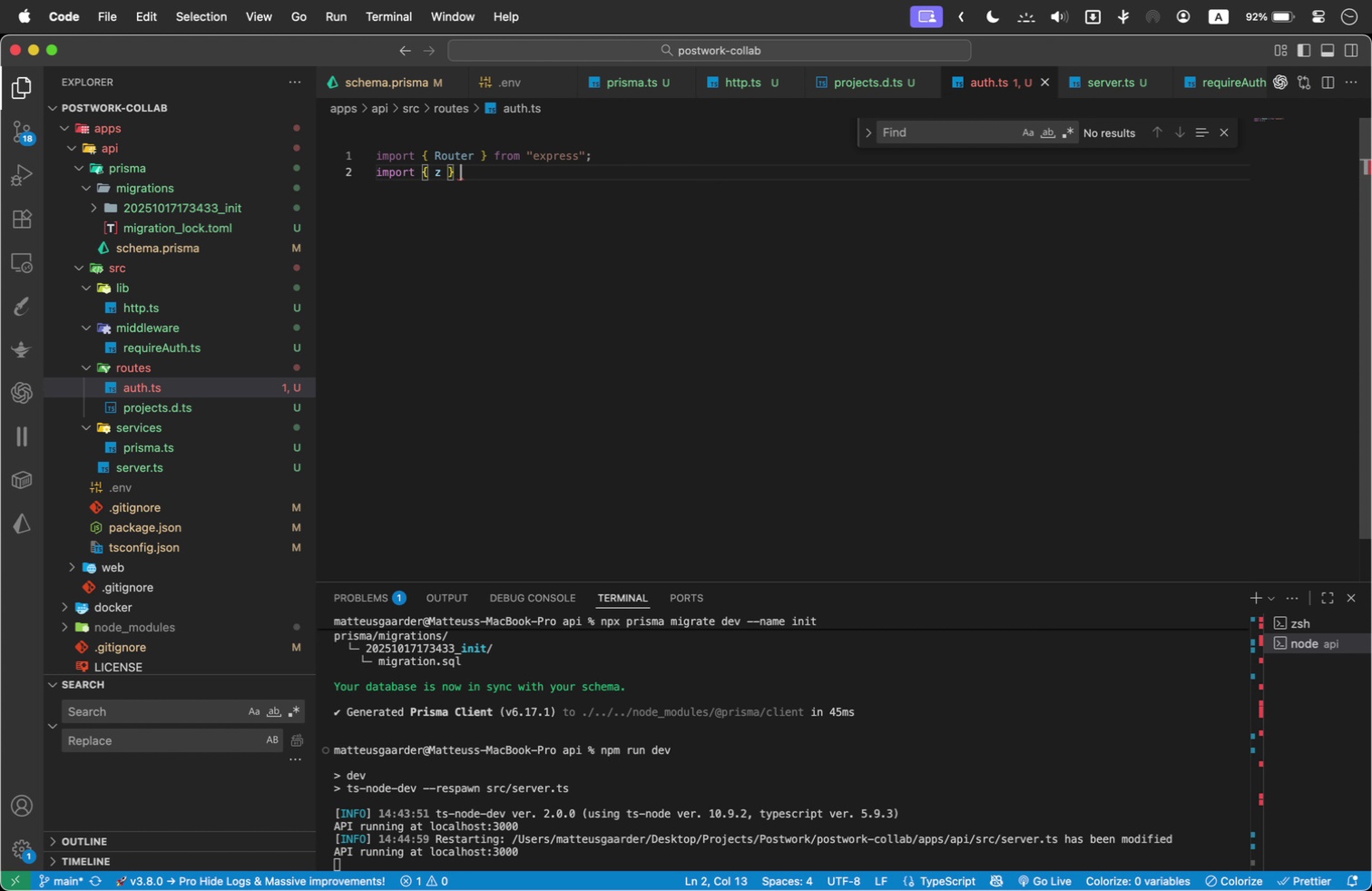 
type( from 'zod)
 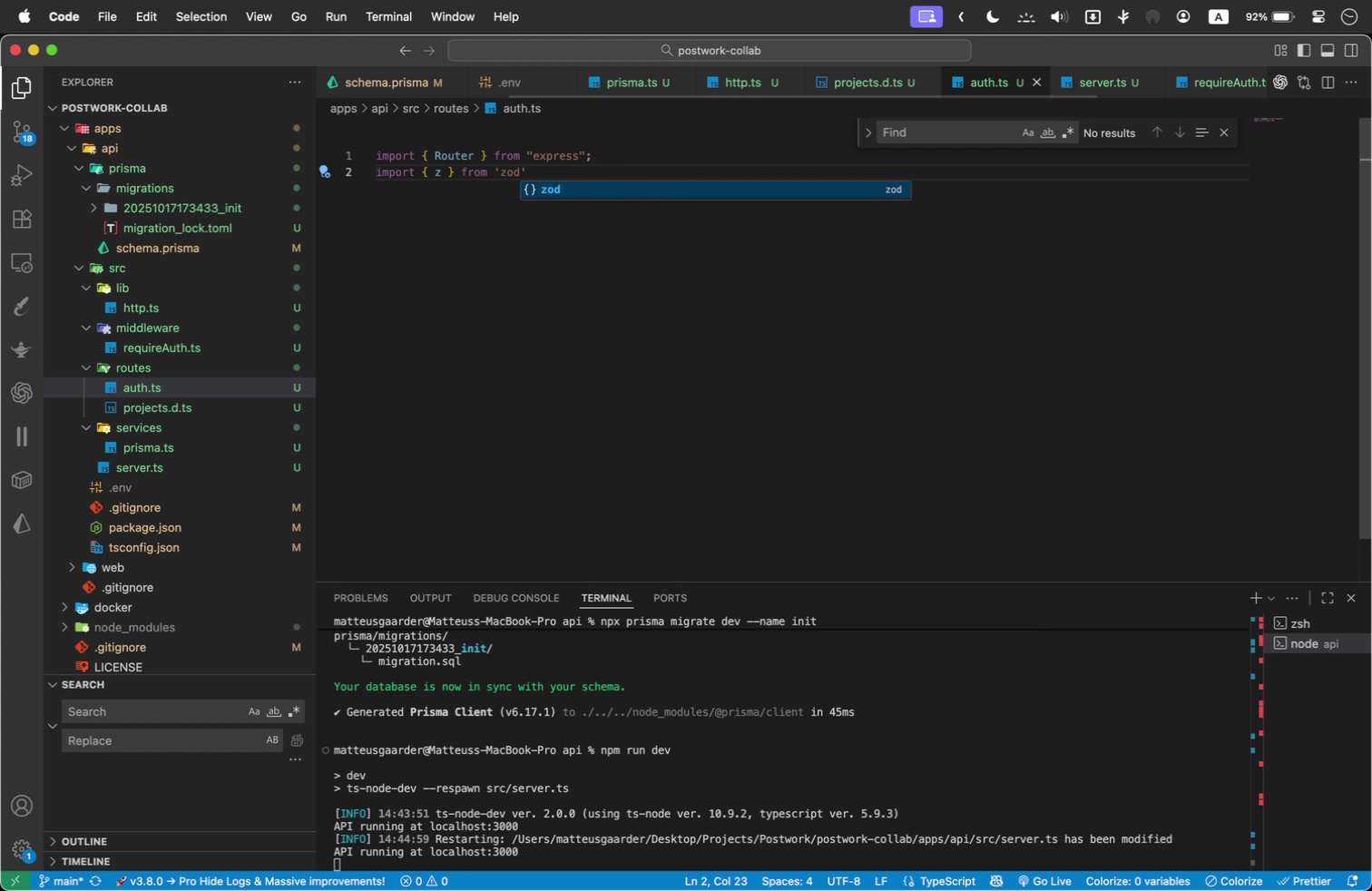 
key(Enter)
 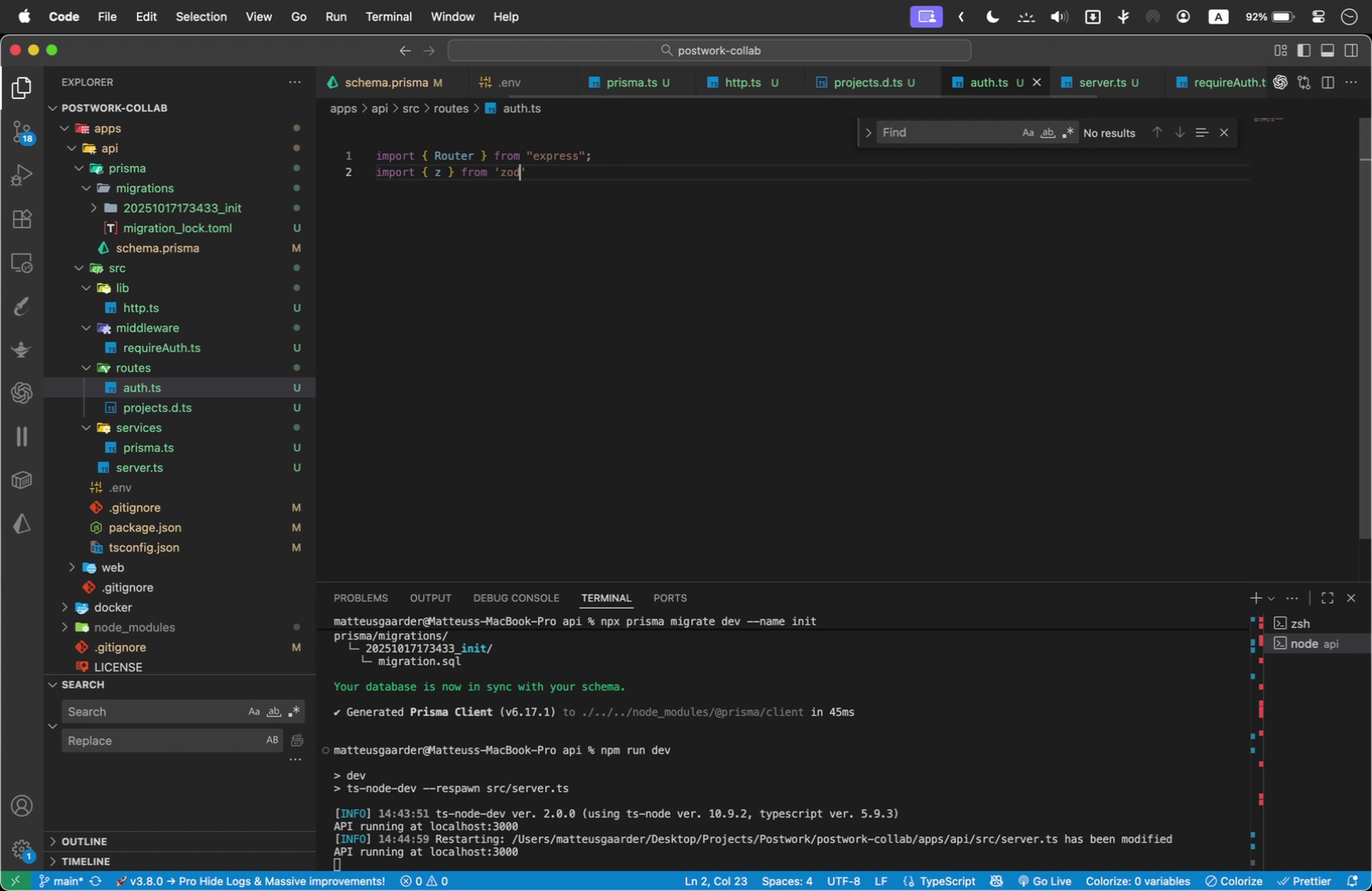 
key(ArrowRight)
 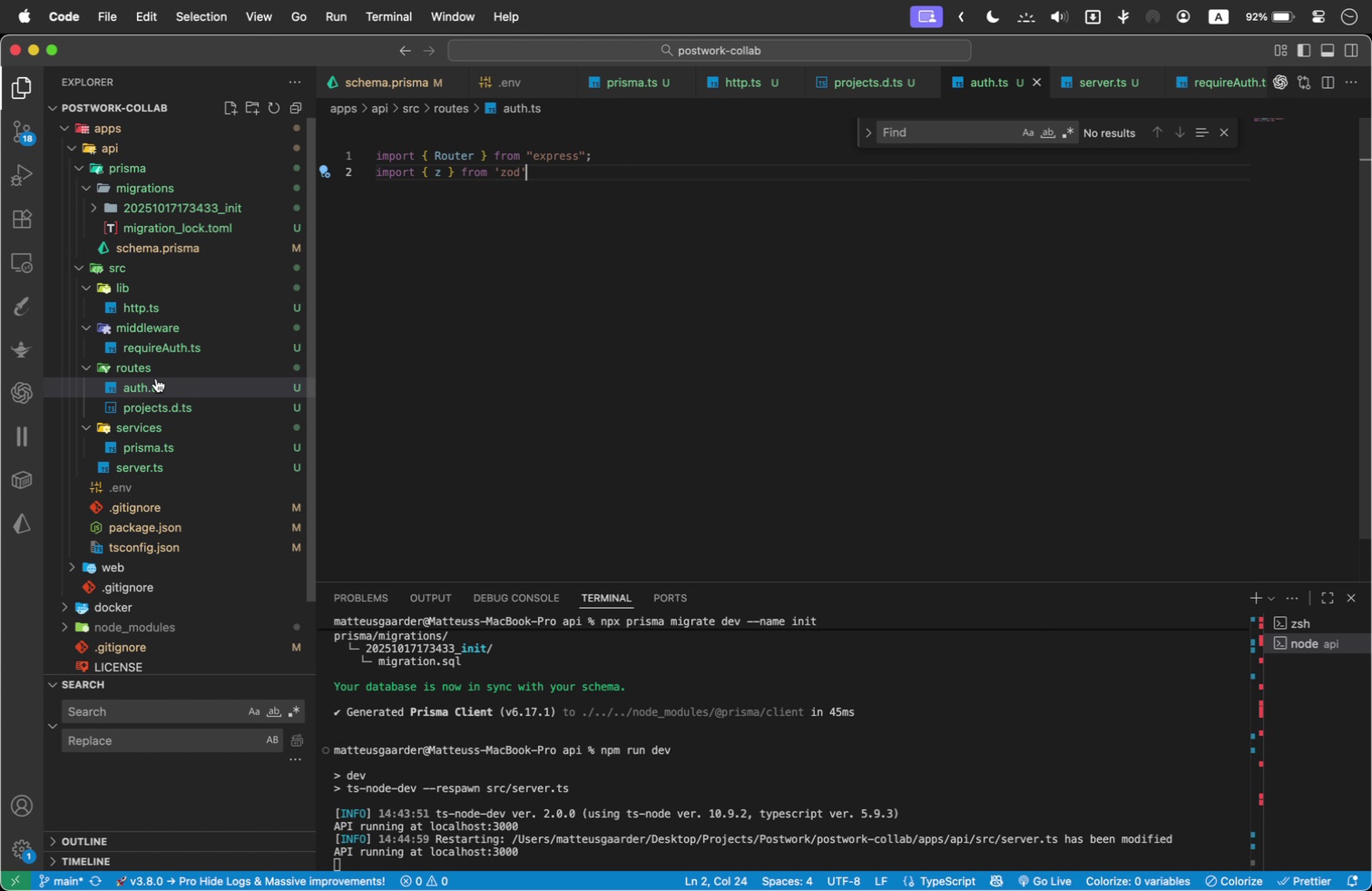 
left_click([181, 411])
 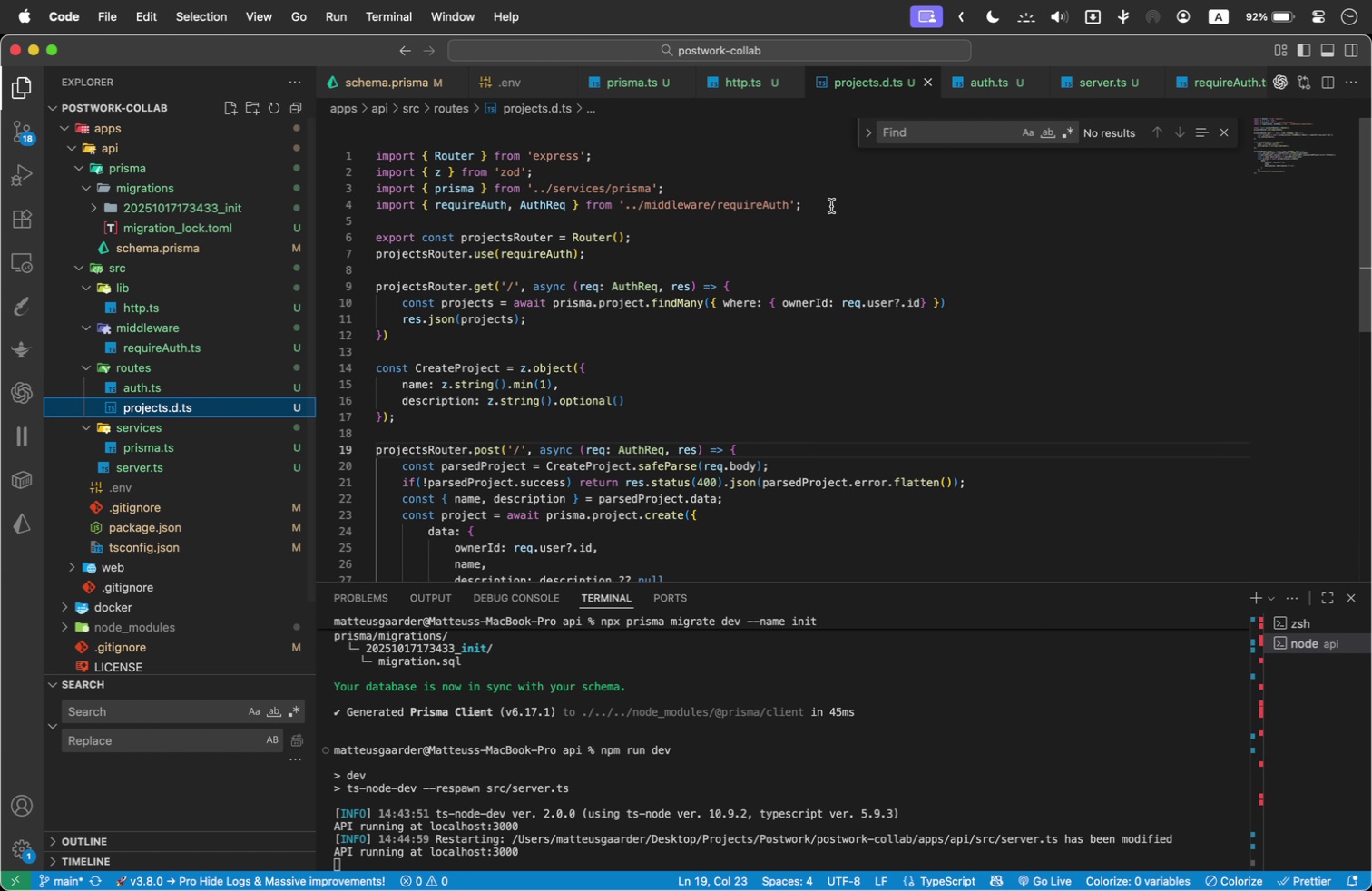 
left_click_drag(start_coordinate=[831, 211], to_coordinate=[317, 152])
 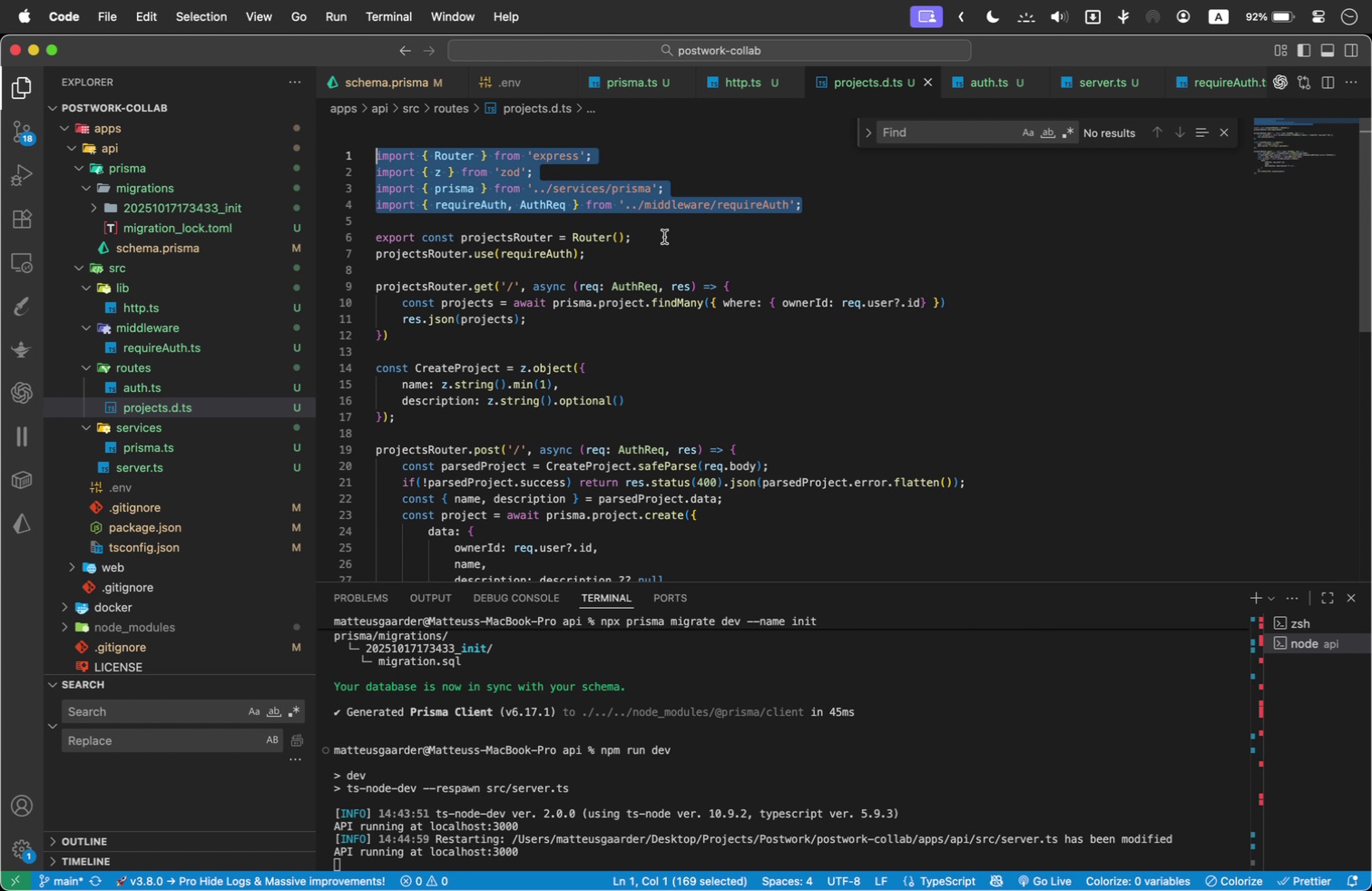 
left_click_drag(start_coordinate=[665, 237], to_coordinate=[354, 135])
 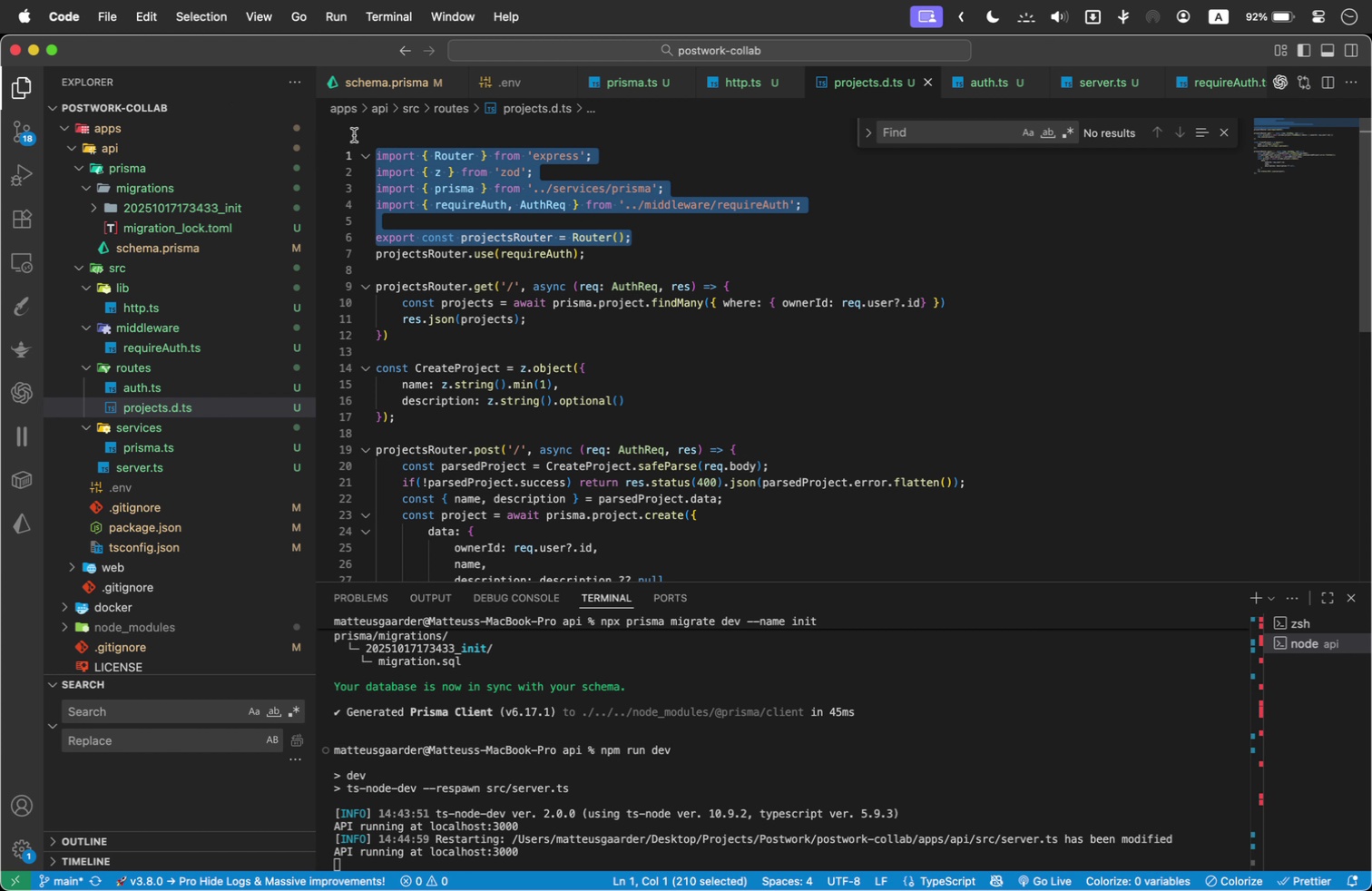 
key(Meta+C)
 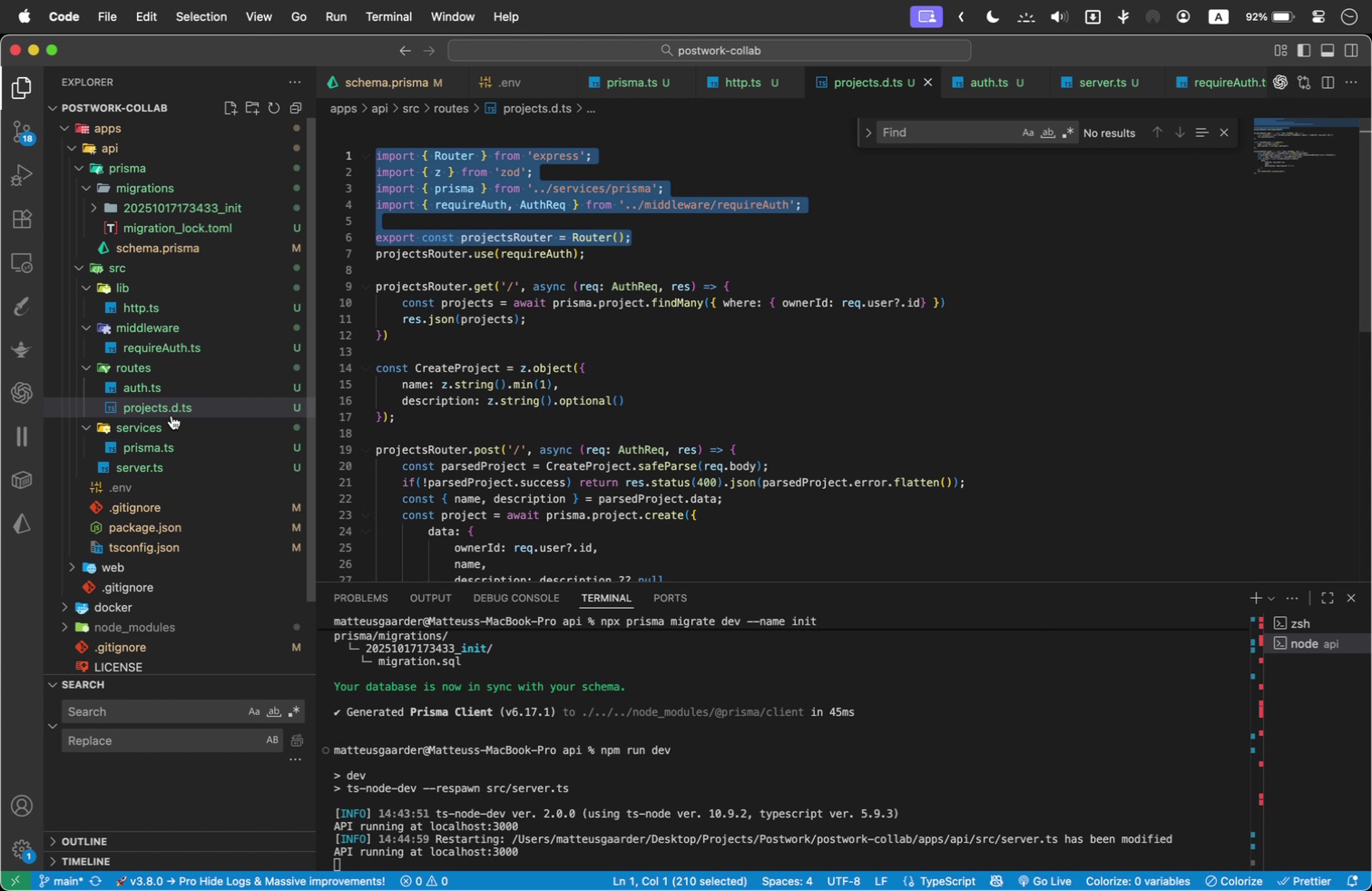 
left_click([158, 387])
 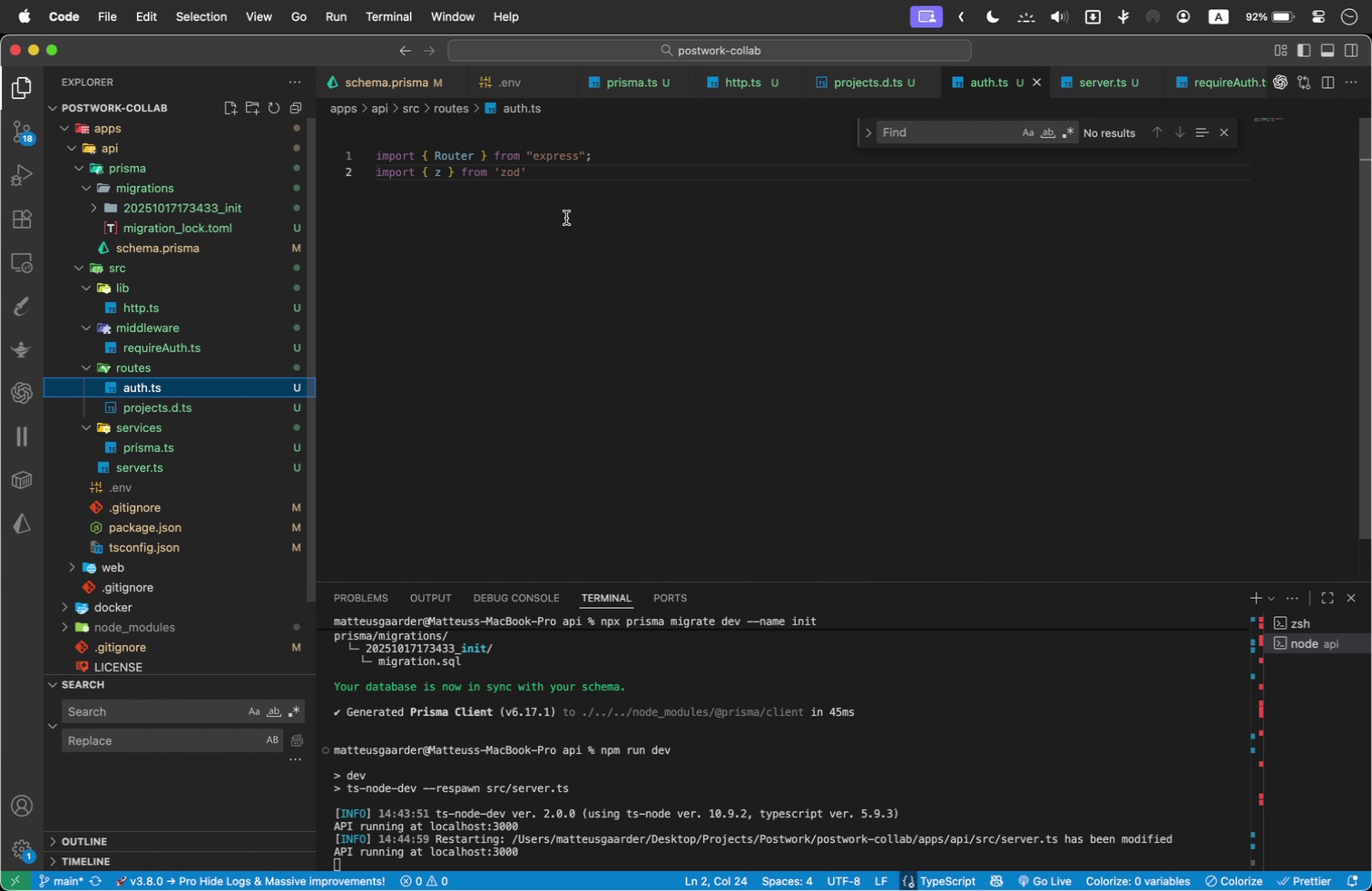 
left_click_drag(start_coordinate=[570, 210], to_coordinate=[343, 133])
 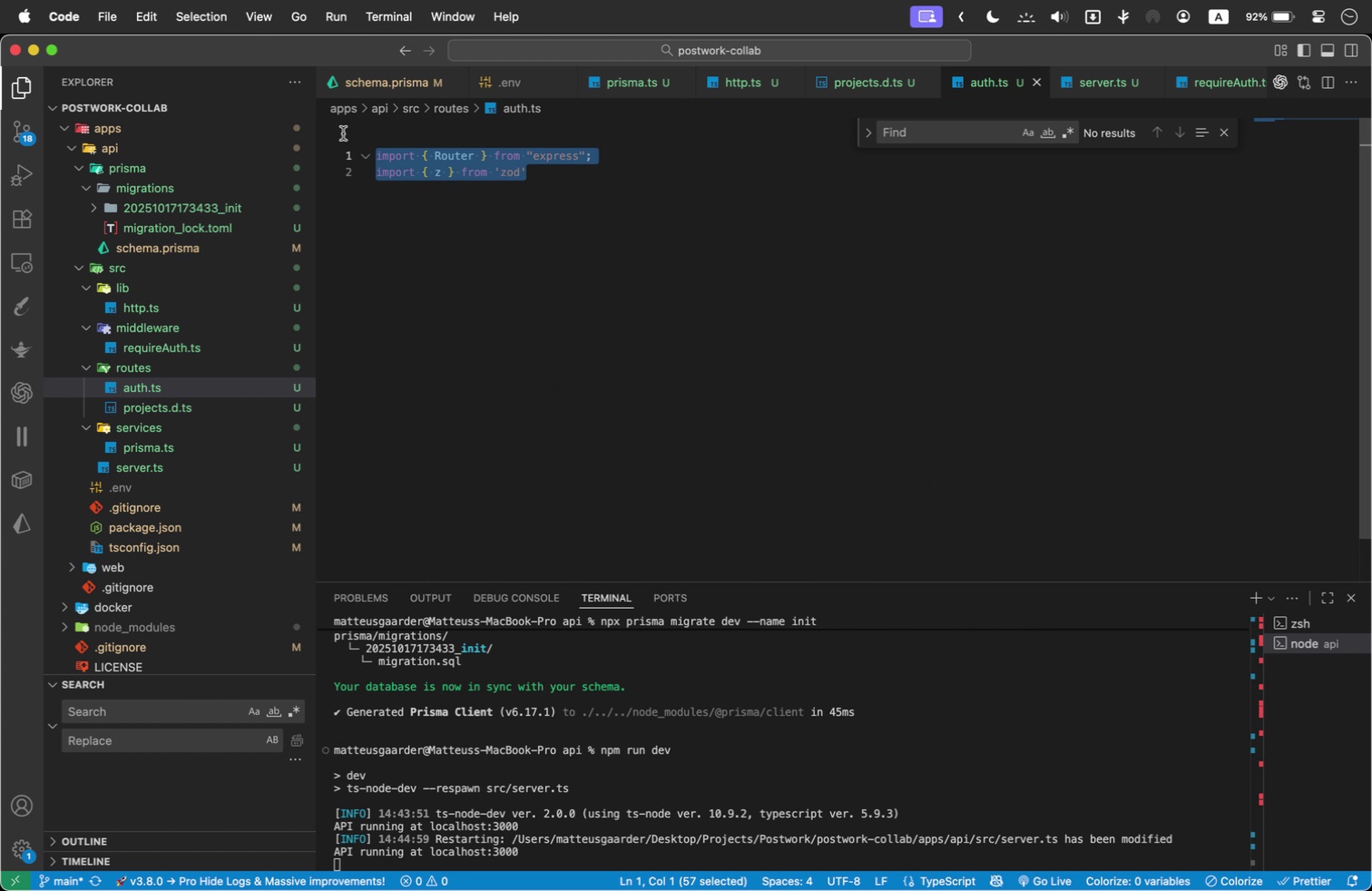 
key(Meta+V)
 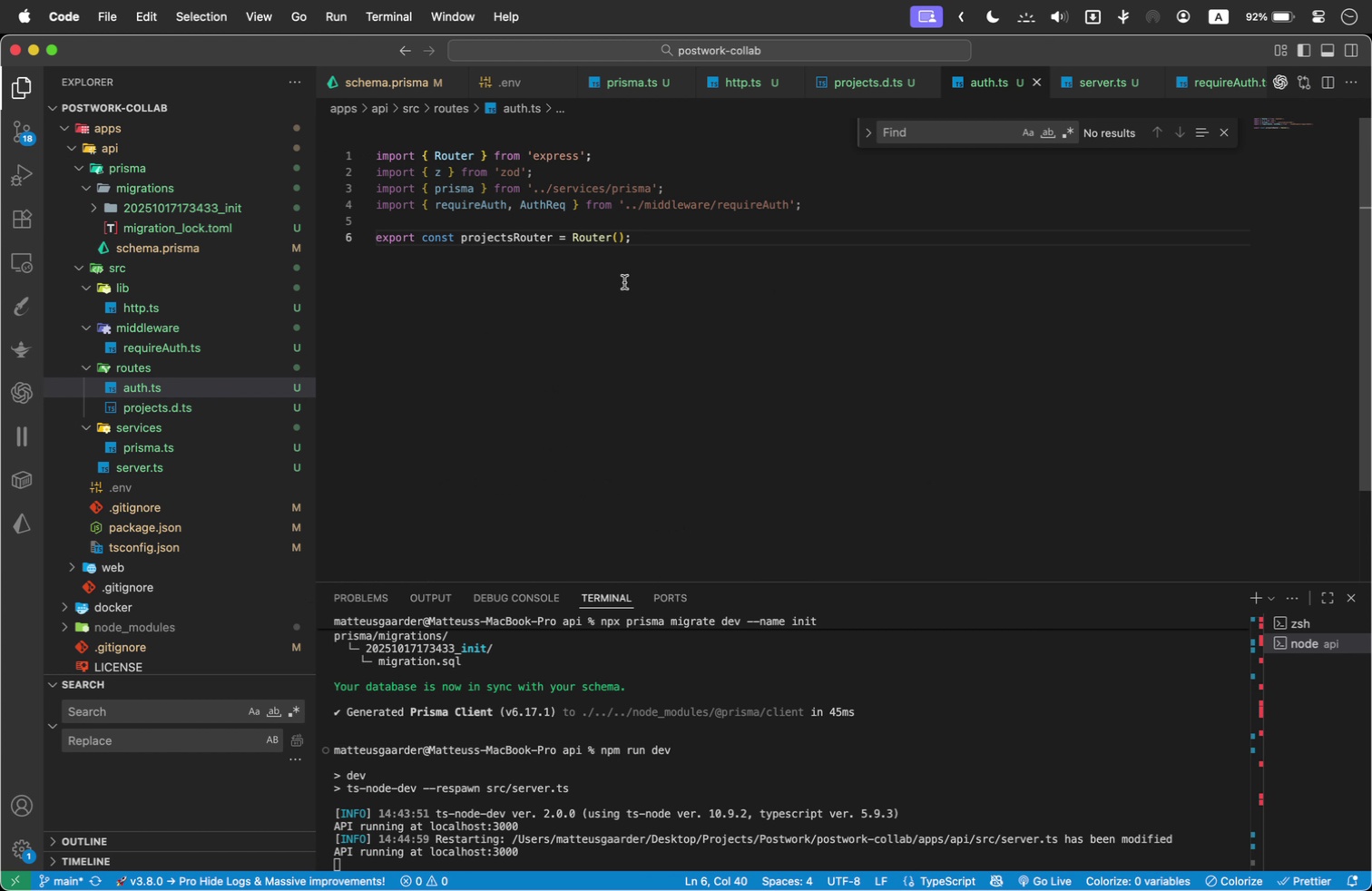 
key(Enter)
 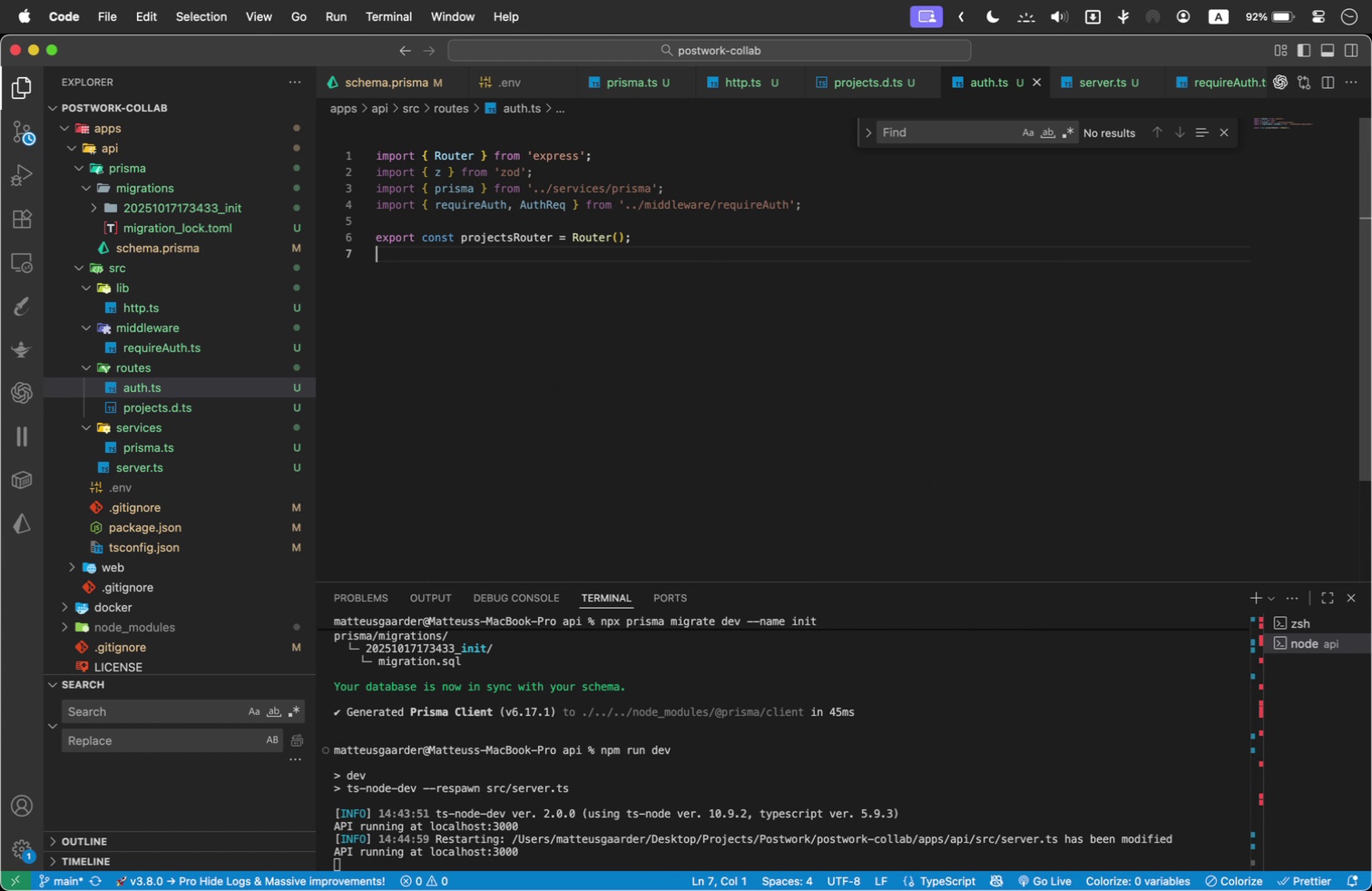 
key(Enter)
 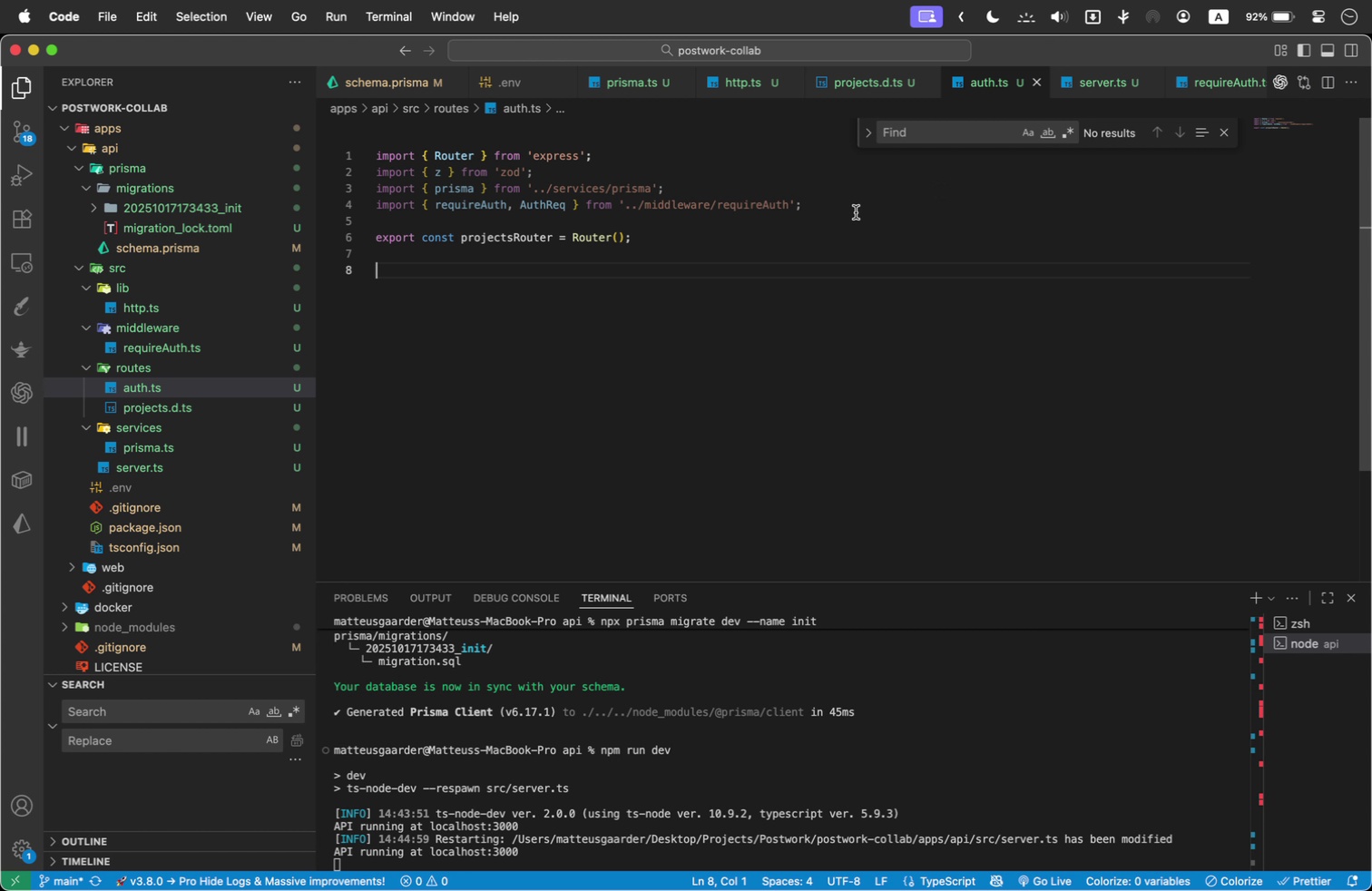 
left_click([855, 214])
 